 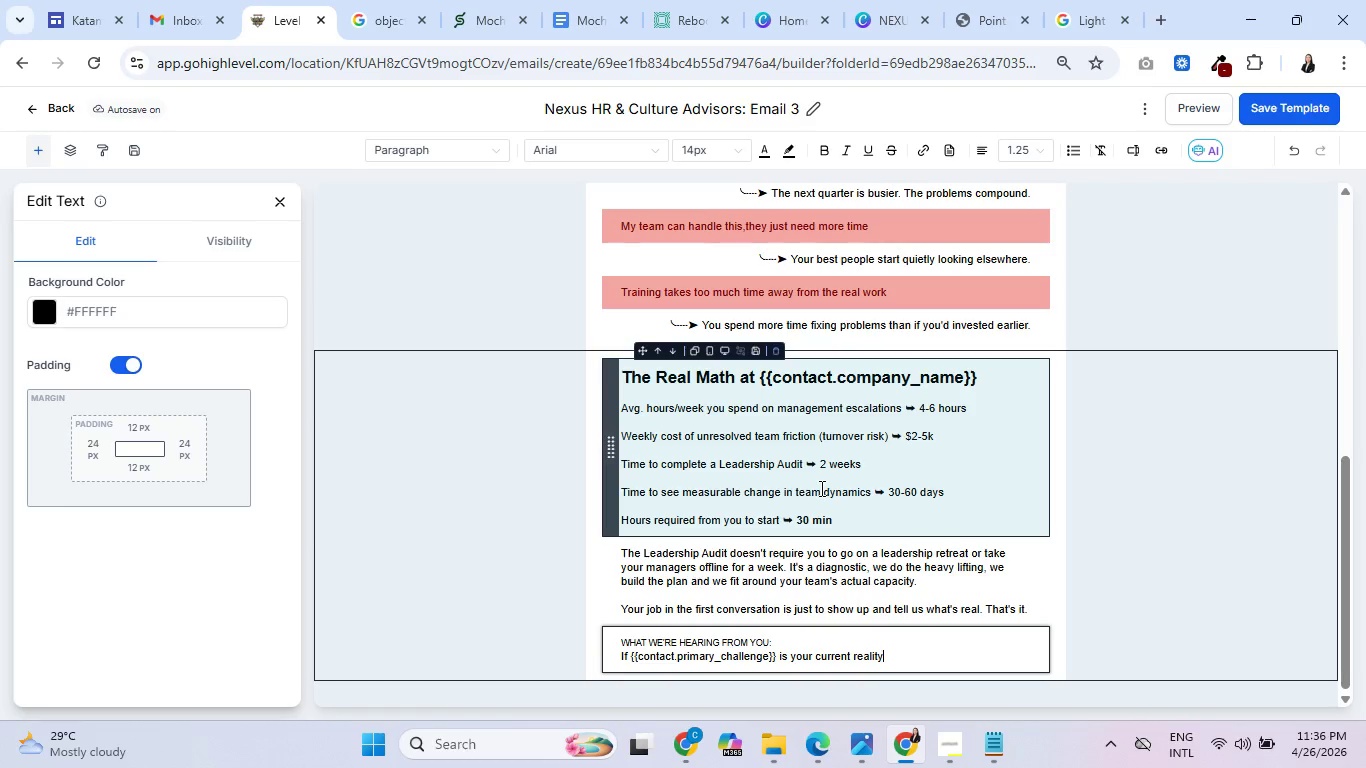 
scroll: coordinate [882, 478], scroll_direction: down, amount: 2.0
 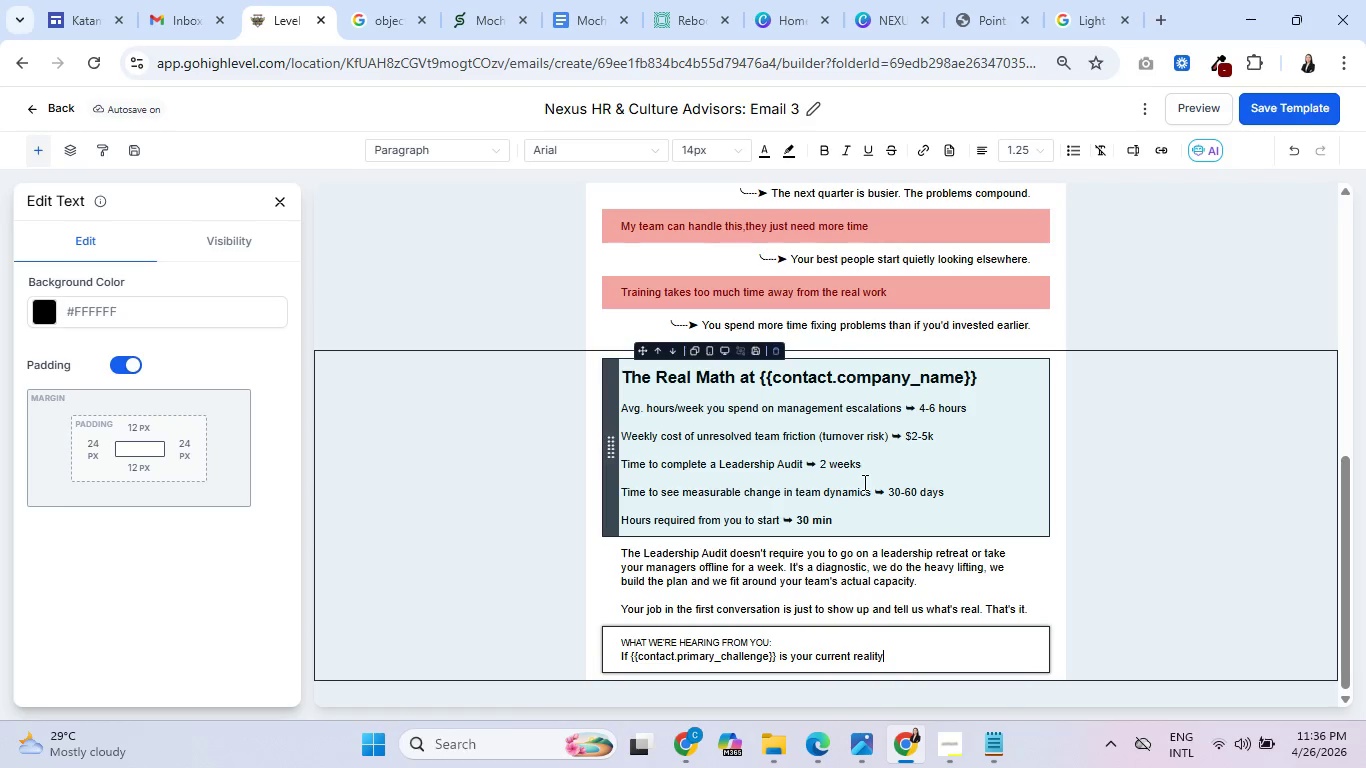 
wait(6.93)
 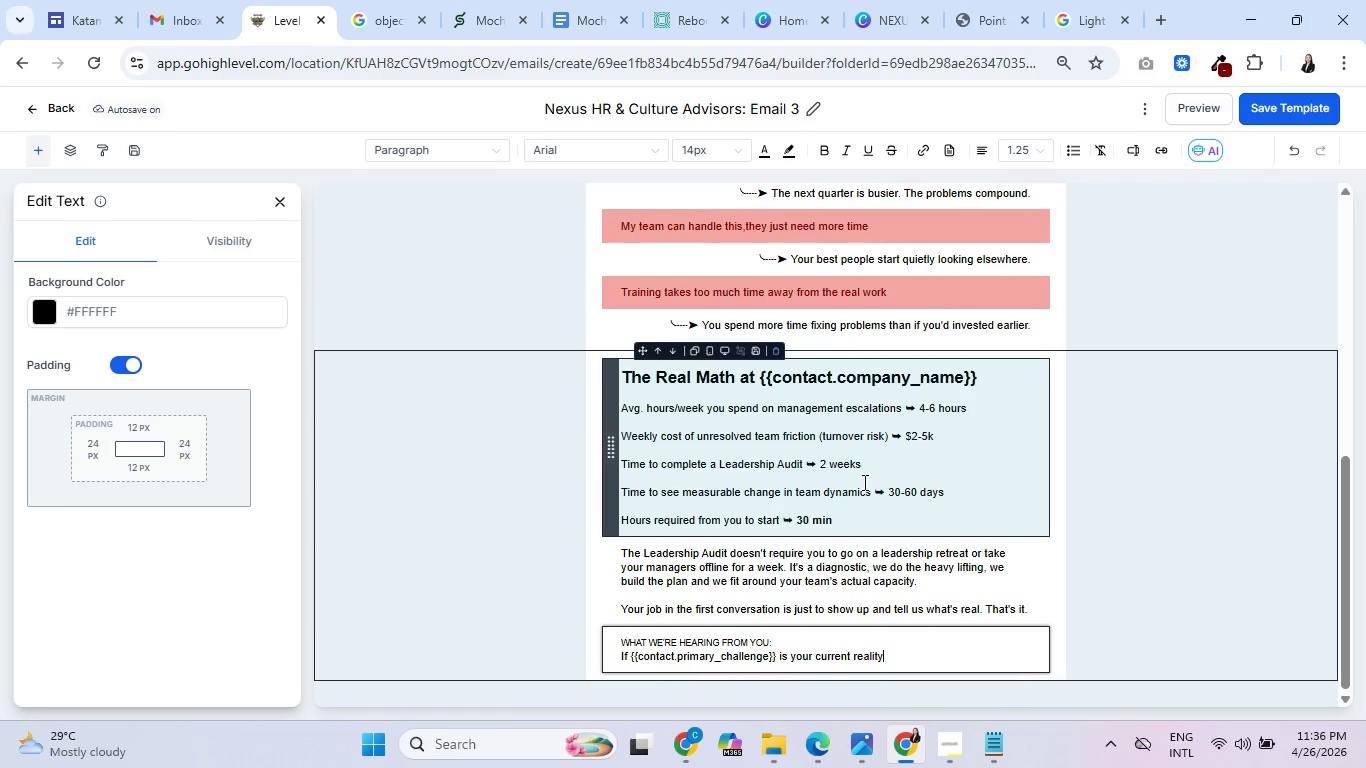 
left_click([915, 658])
 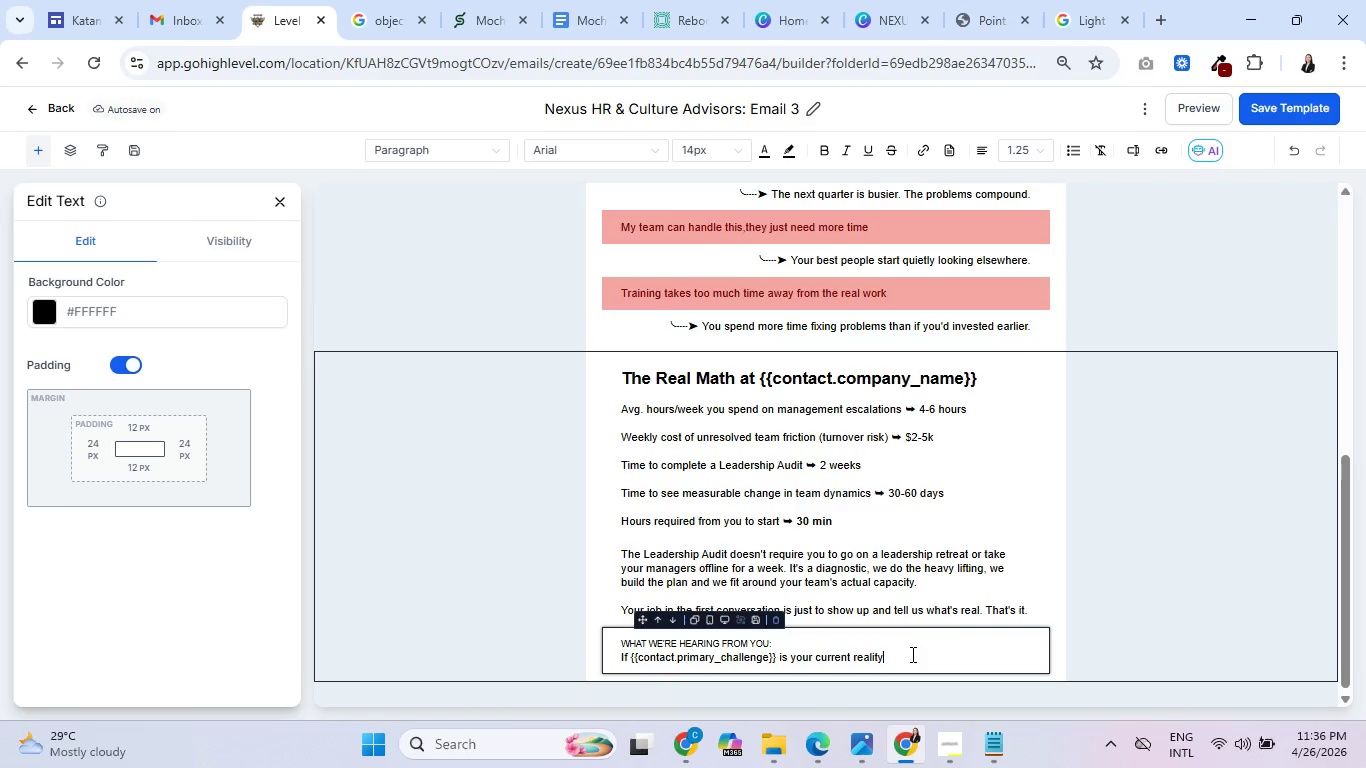 
wait(7.89)
 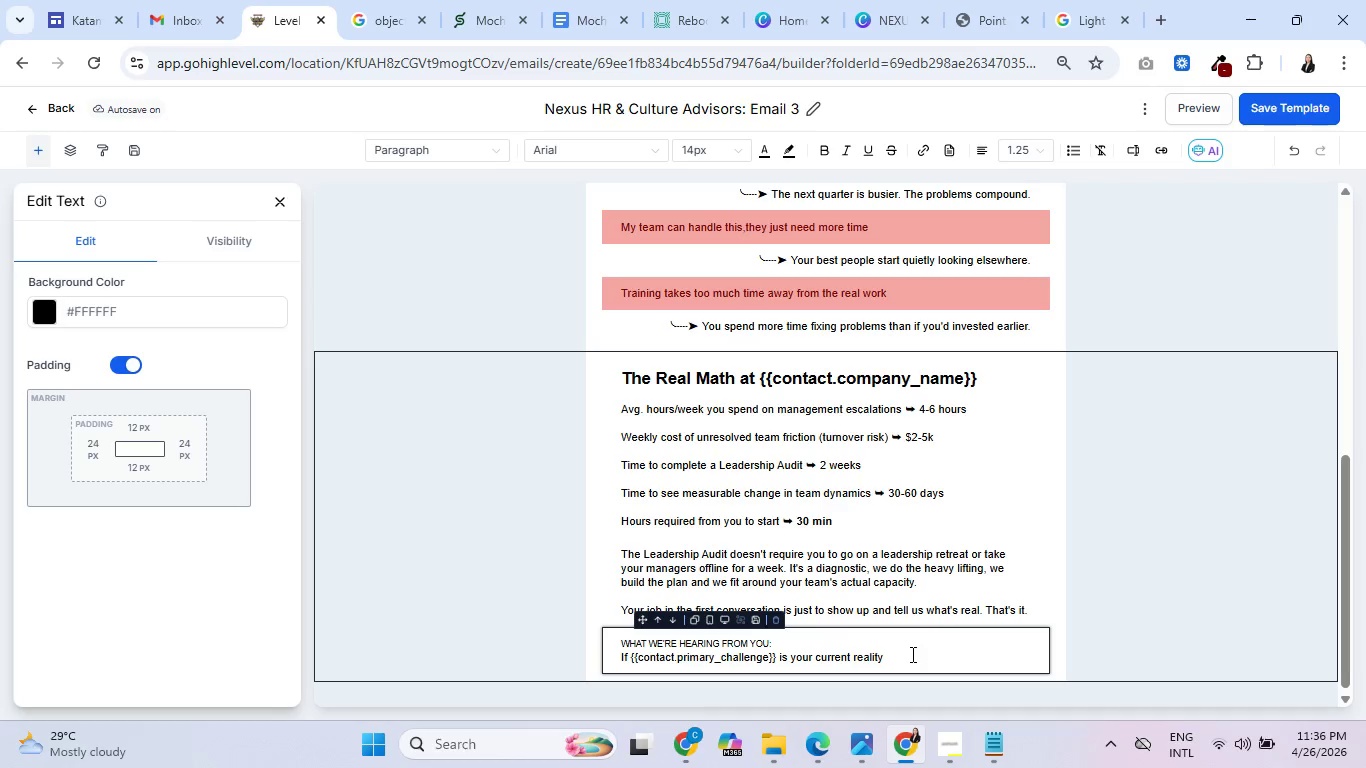 
type(, THE AUDIT IS SPECIFUC)
key(Backspace)
key(Backspace)
type(U)
key(Backspace)
type(ICALLY )
 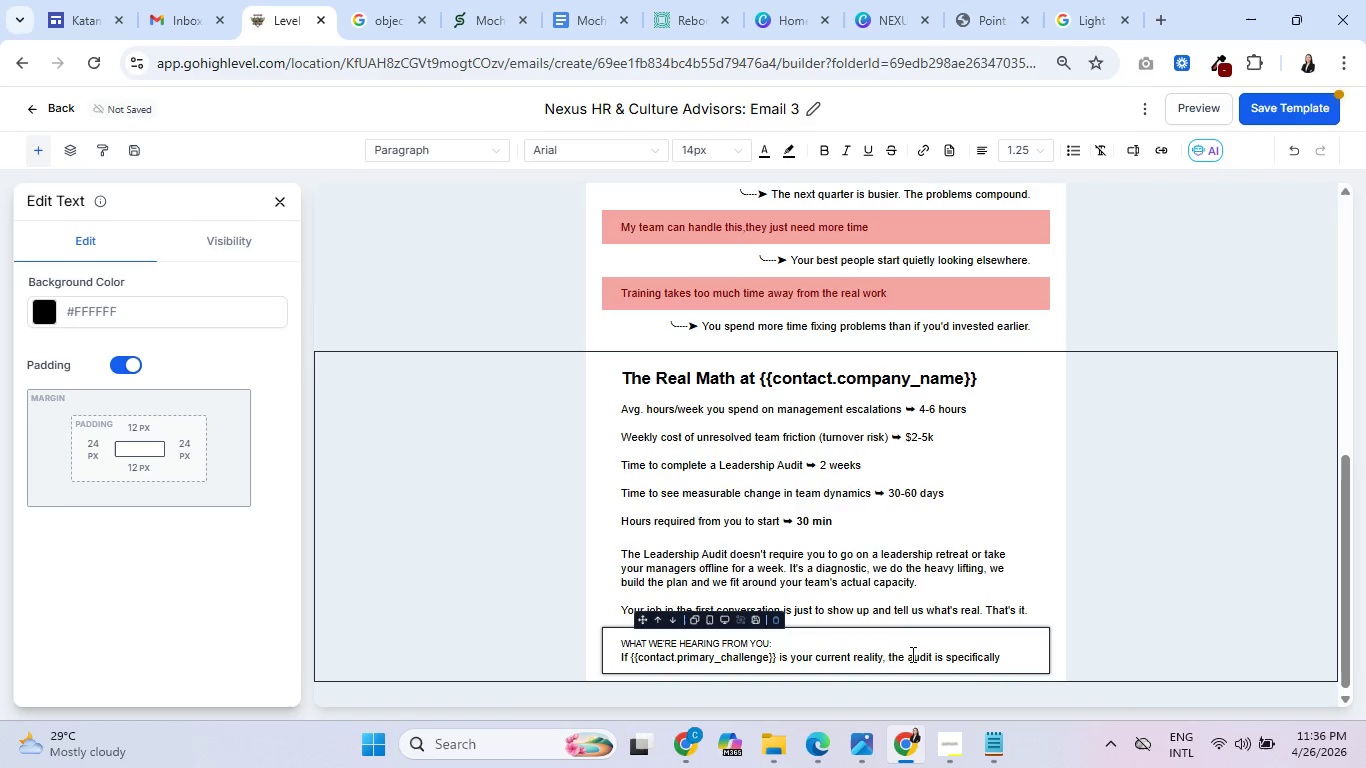 
type(DESIGNED TO SURFACE AND SOLVE THAT)
 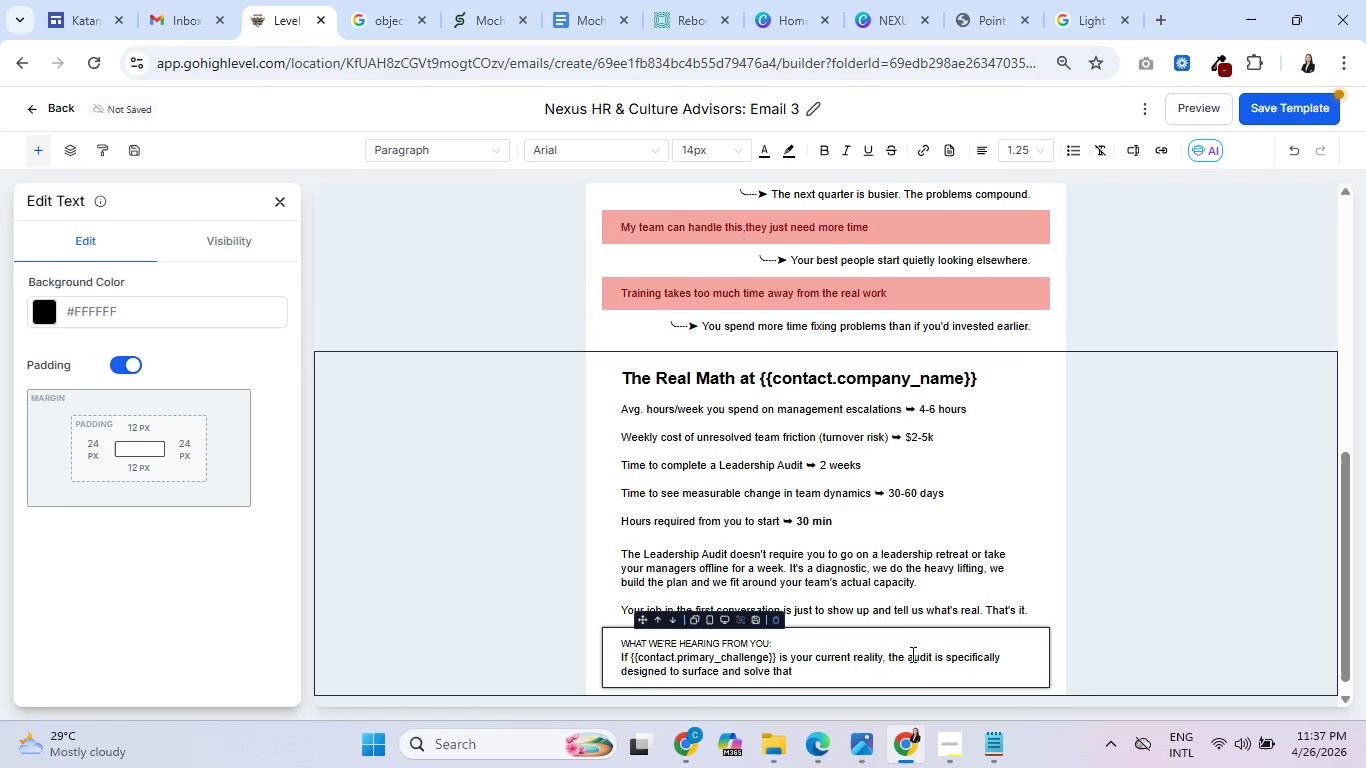 
wait(6.38)
 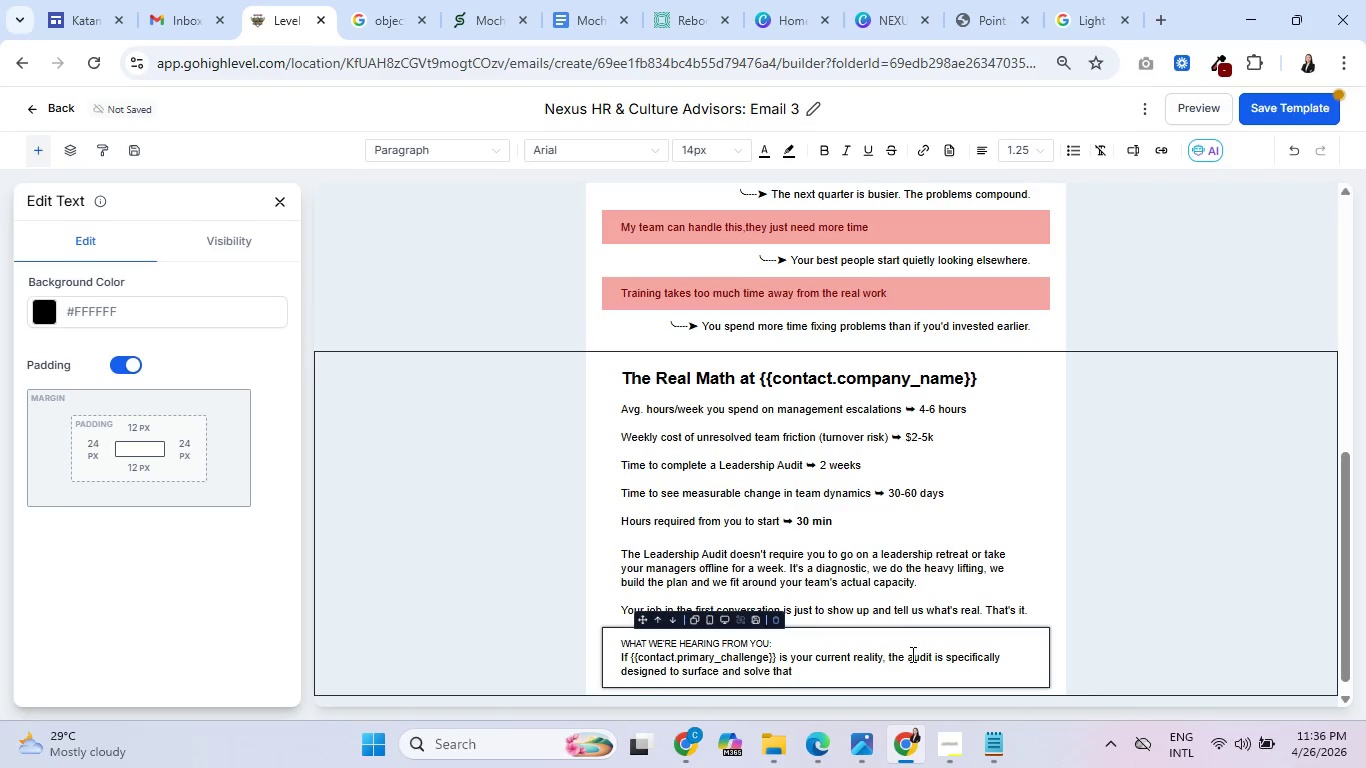 
type( USUALLY WITHIN THE FIRST TWP)
key(Backspace)
type(O WEEKS.)
 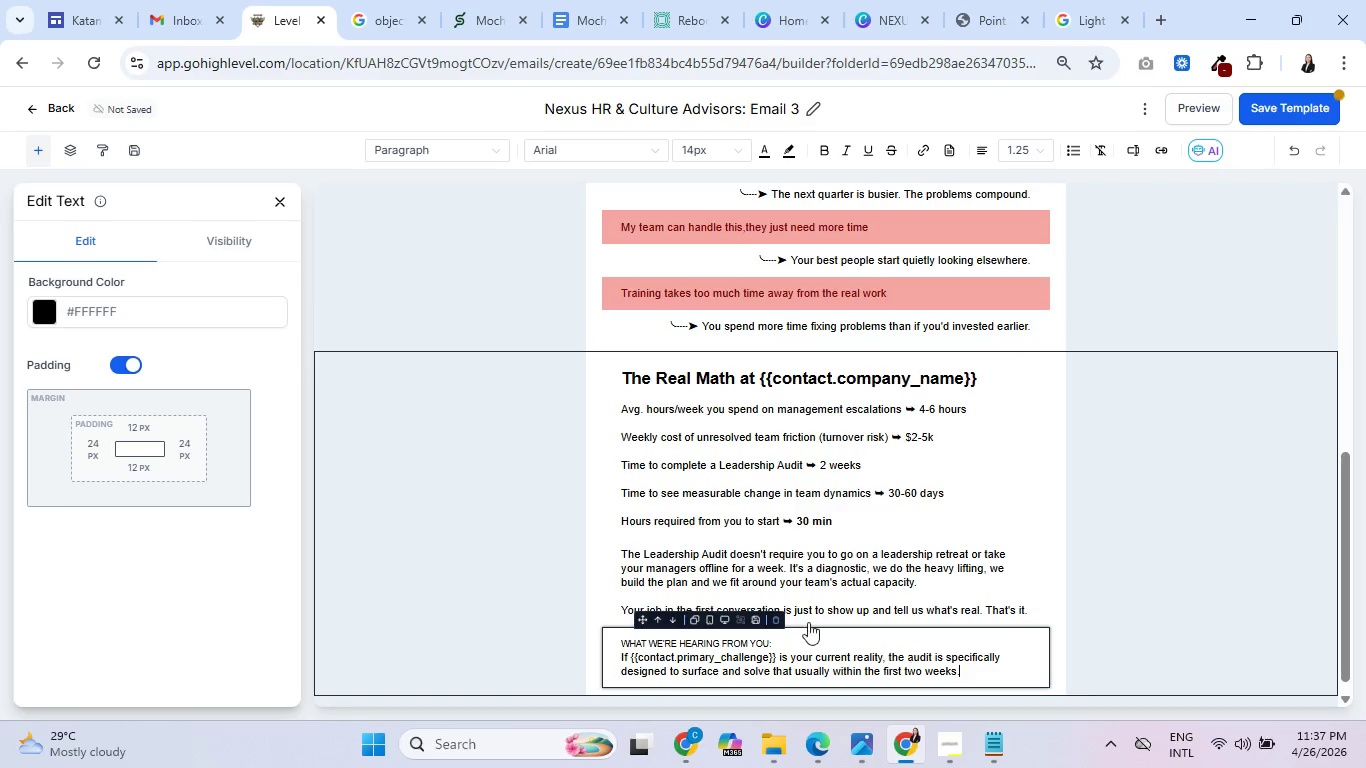 
scroll: coordinate [876, 490], scroll_direction: down, amount: 3.0
 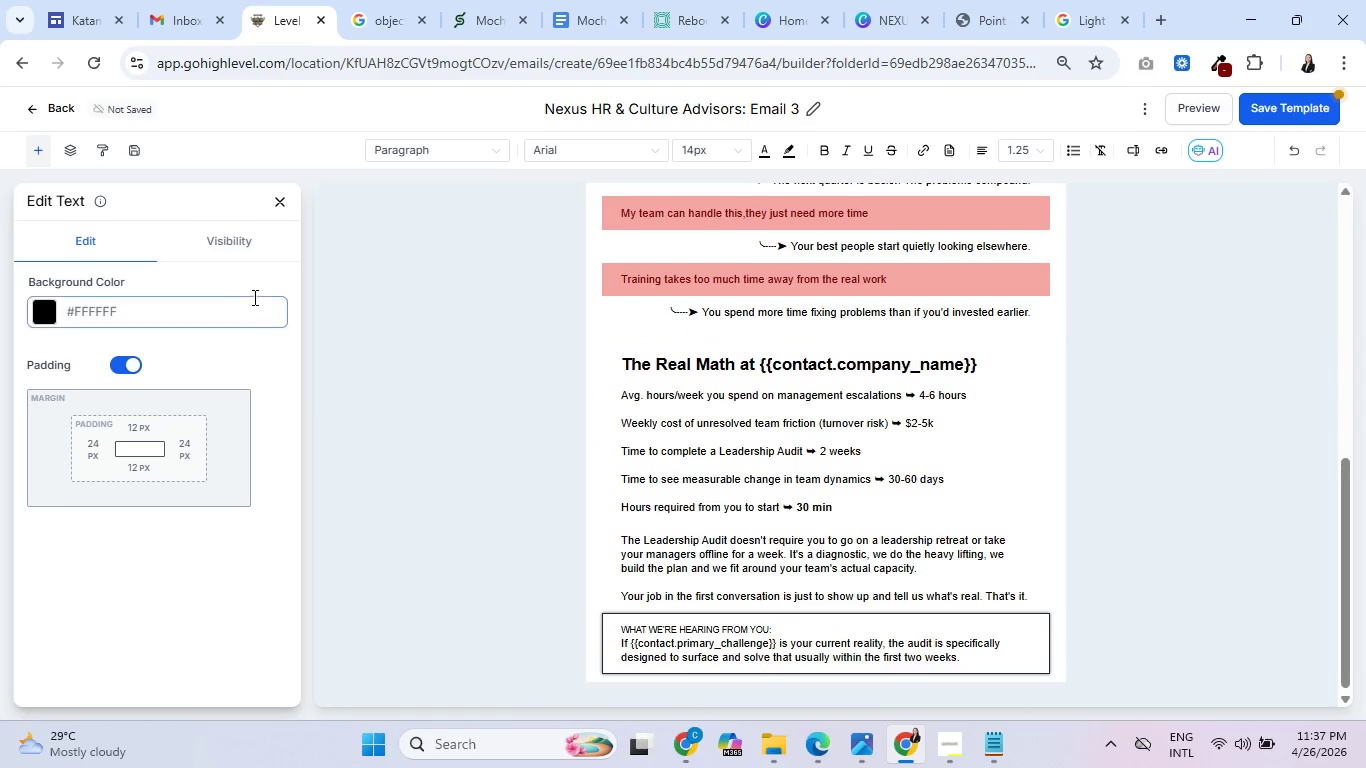 
left_click([285, 203])
 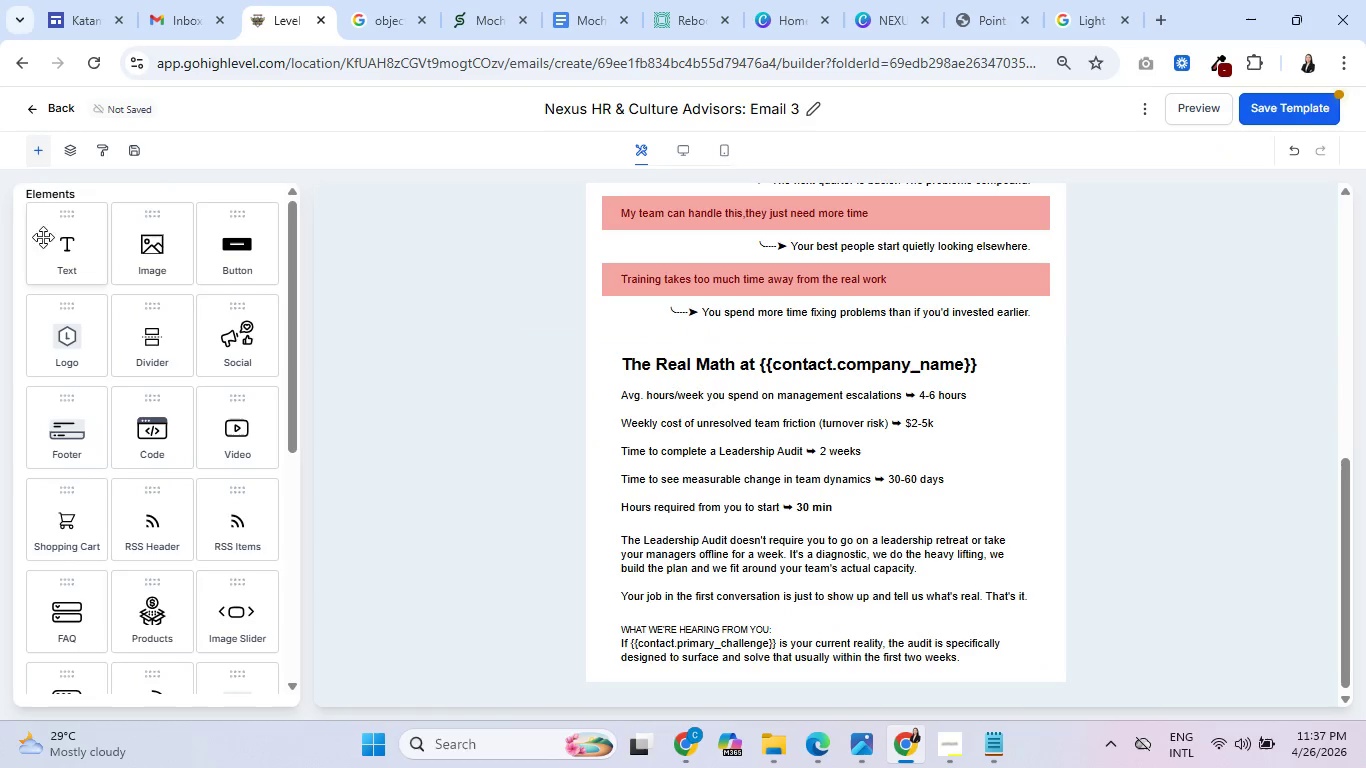 
left_click_drag(start_coordinate=[57, 242], to_coordinate=[772, 648])
 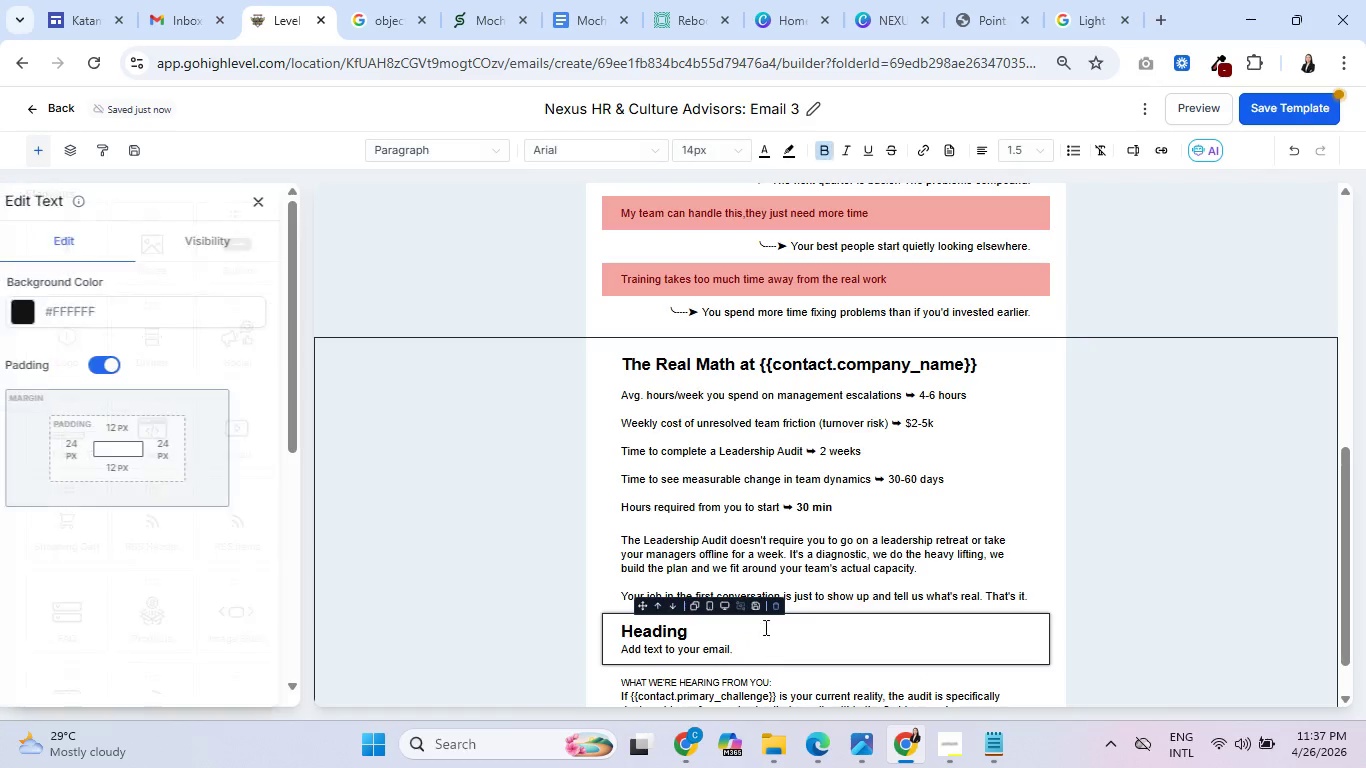 
scroll: coordinate [773, 613], scroll_direction: down, amount: 4.0
 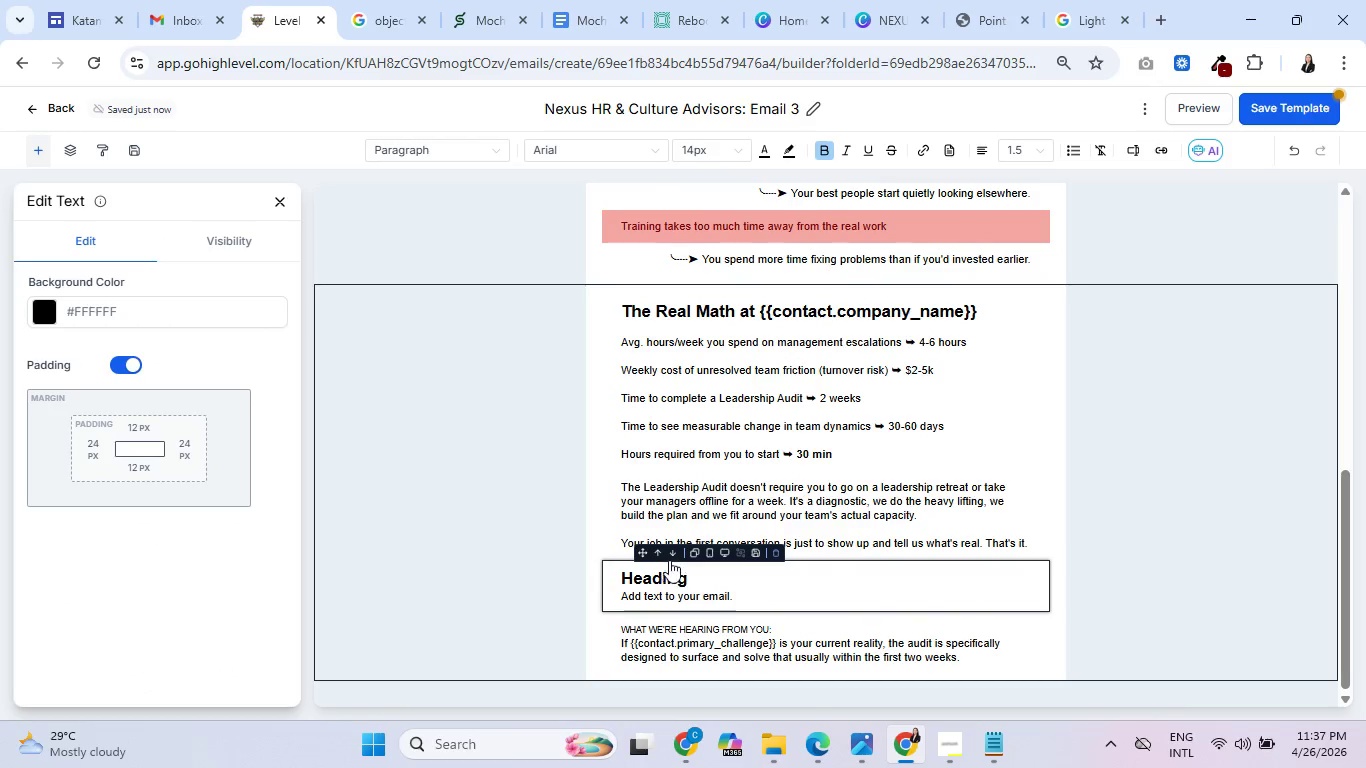 
left_click([673, 555])
 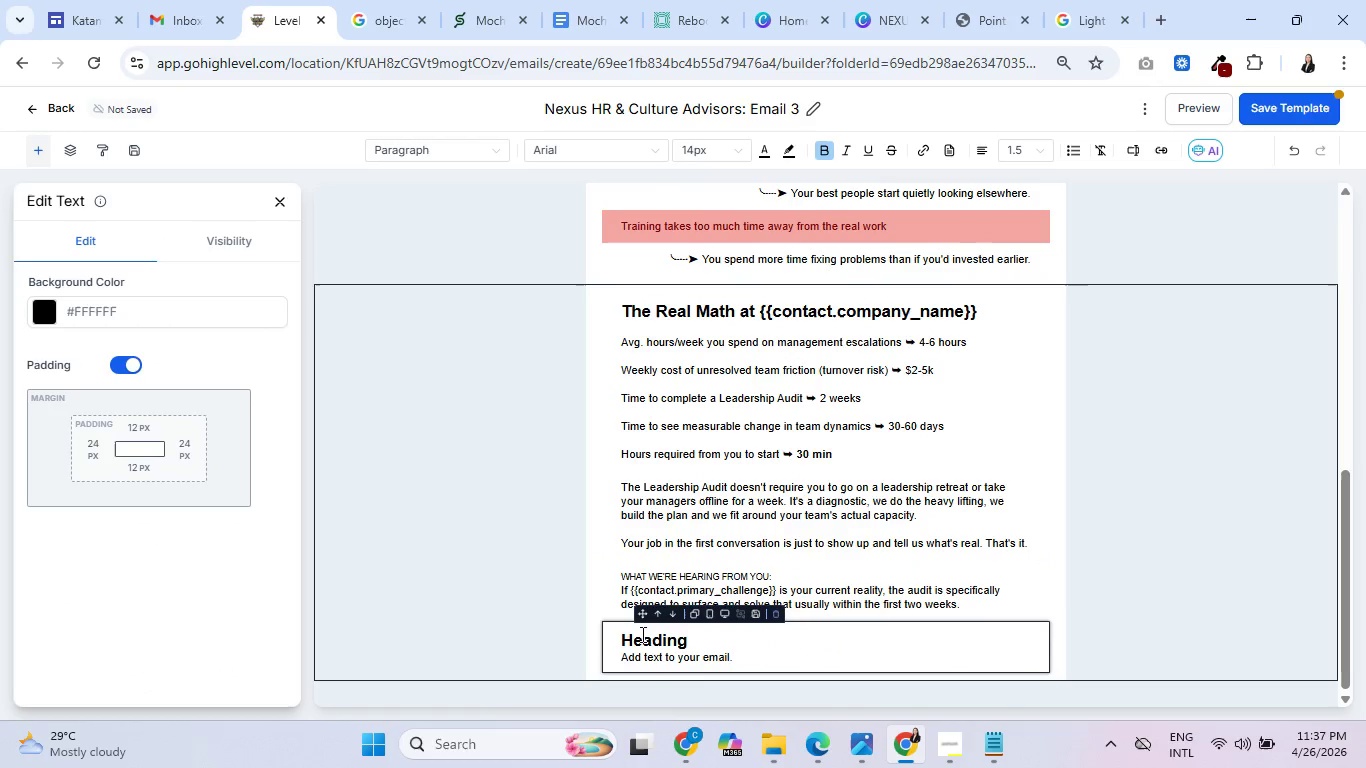 
double_click([643, 637])
 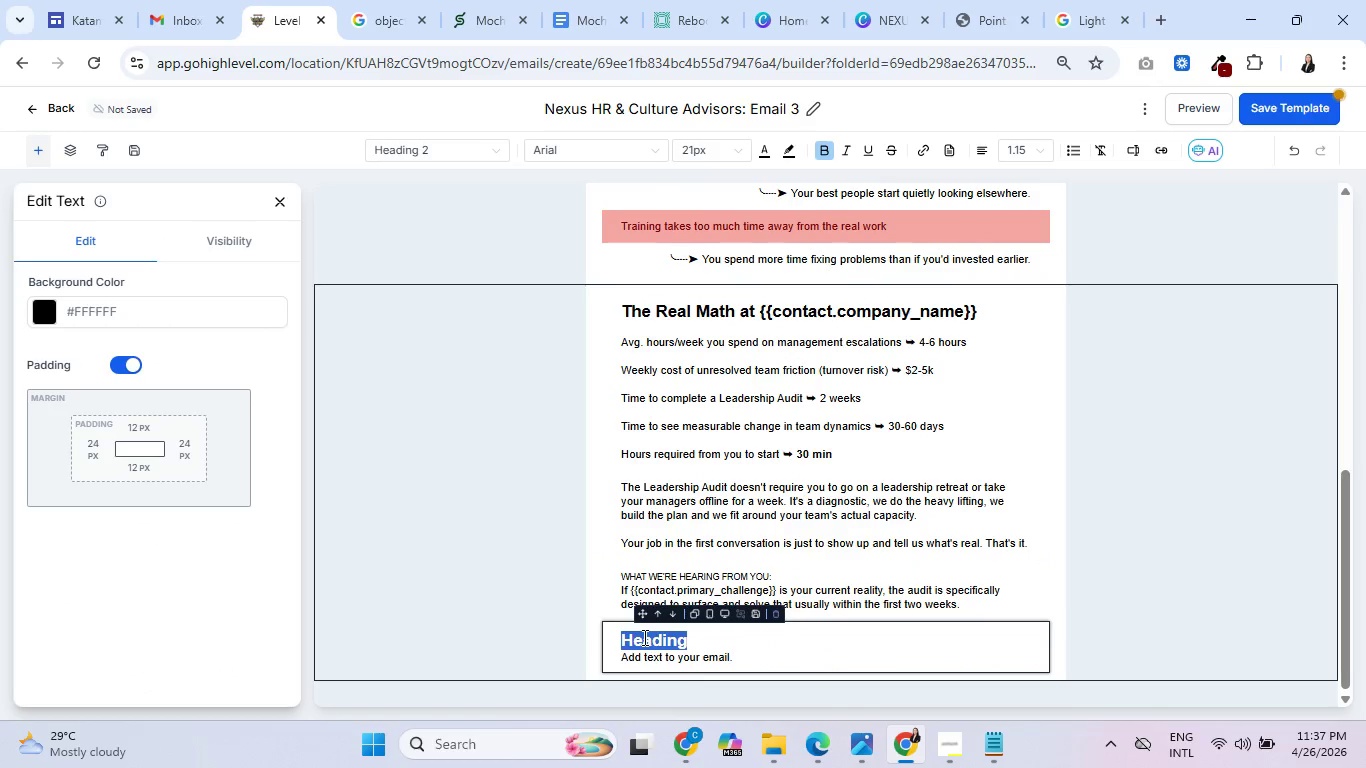 
key(Backspace)
 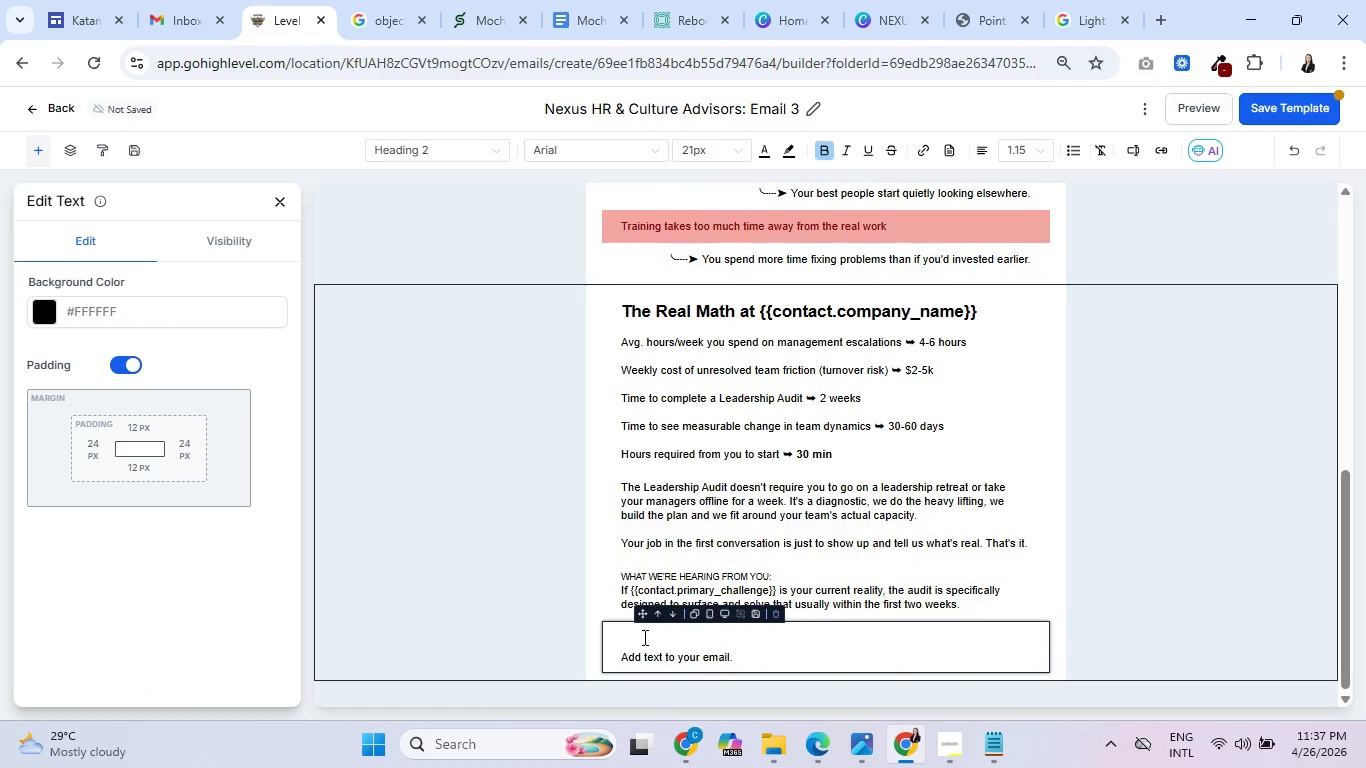 
key(Delete)
 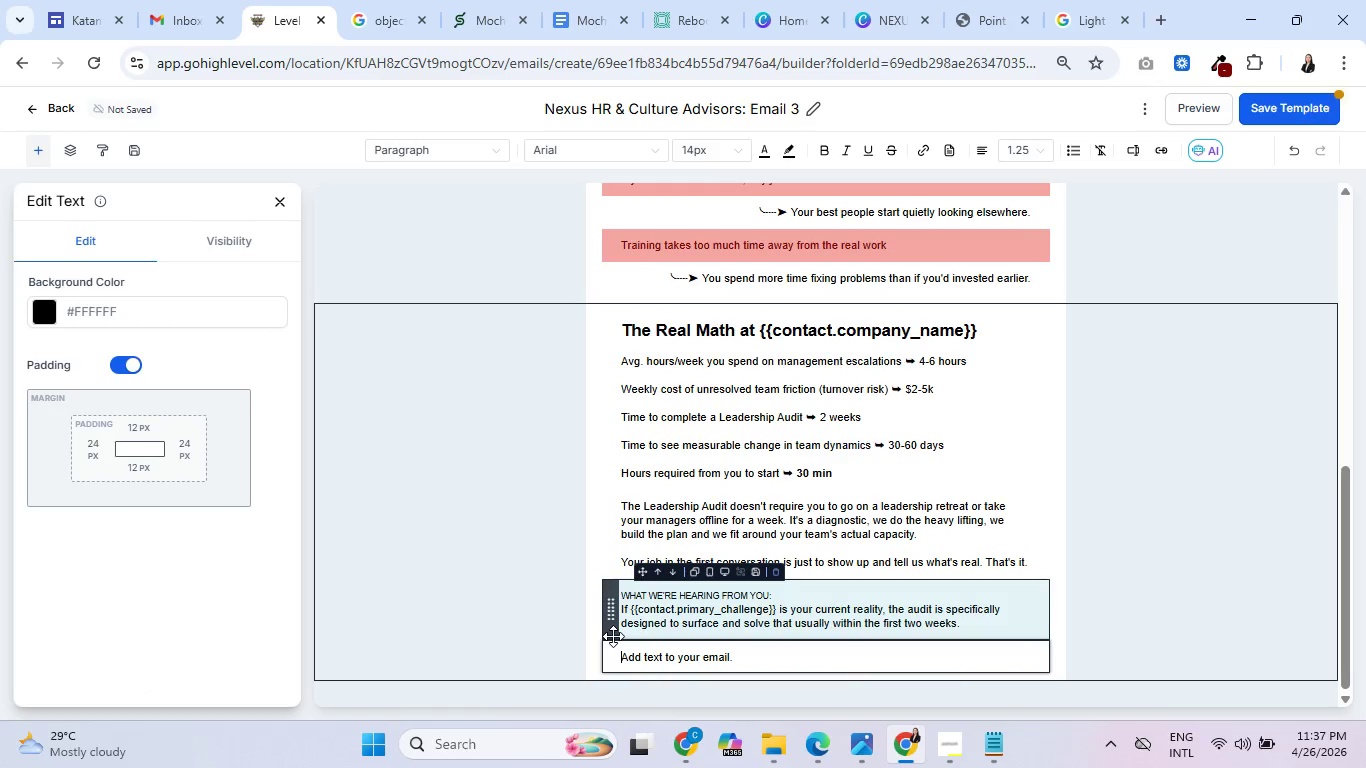 
wait(7.2)
 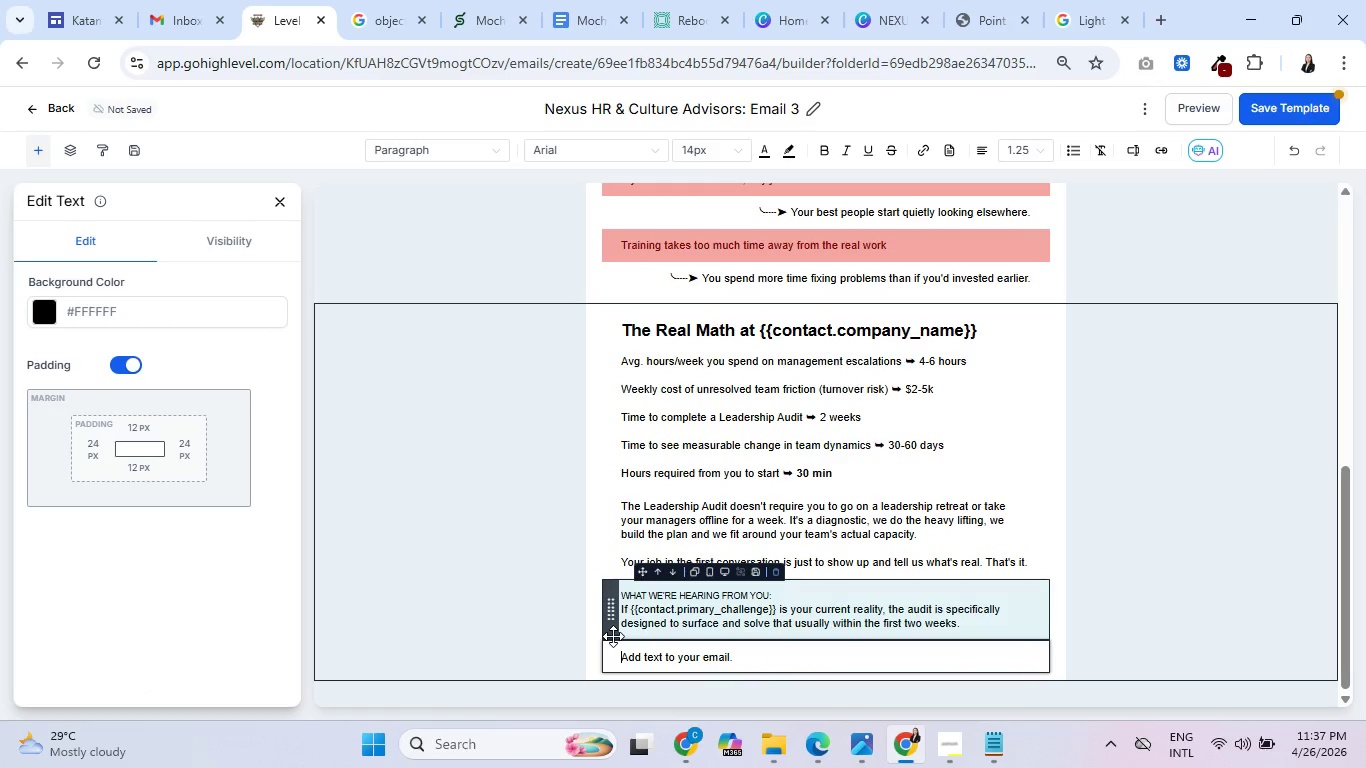 
double_click([687, 656])
 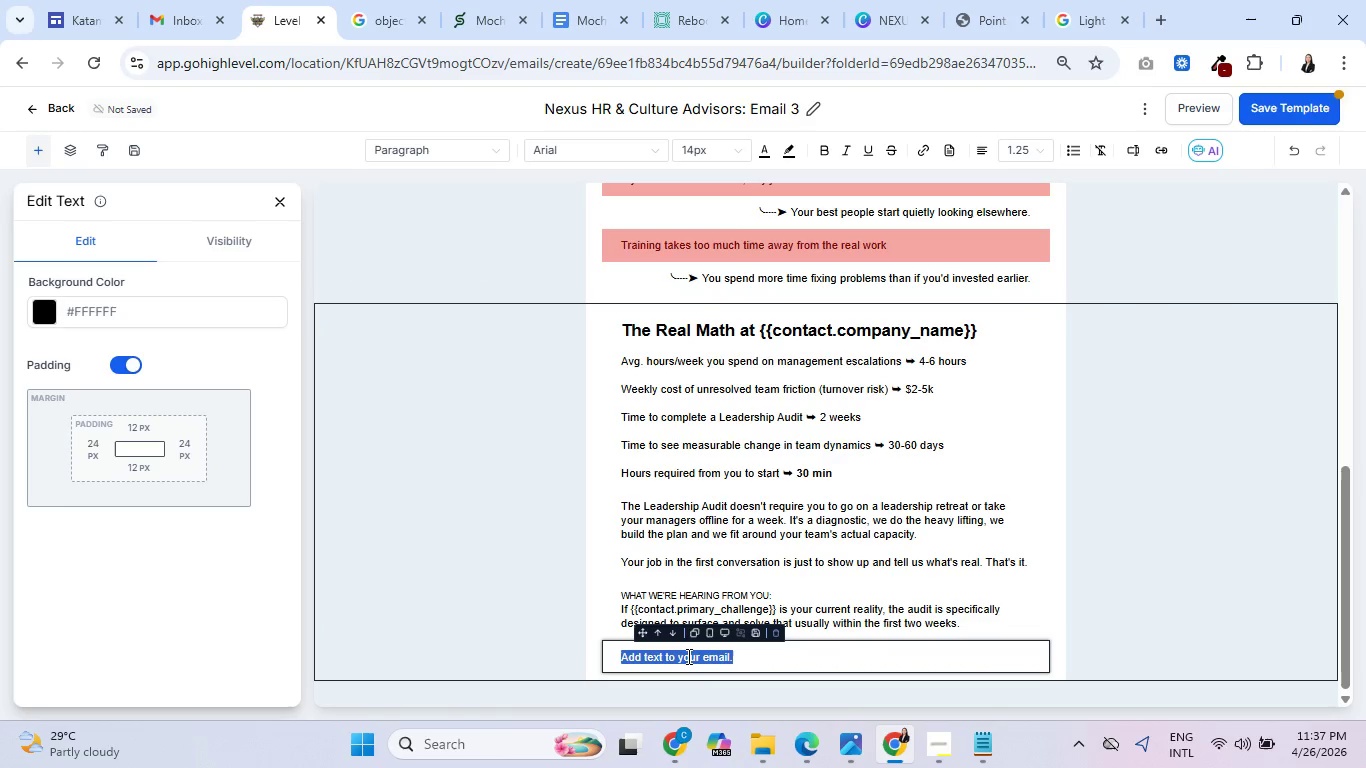 
triple_click([687, 656])
 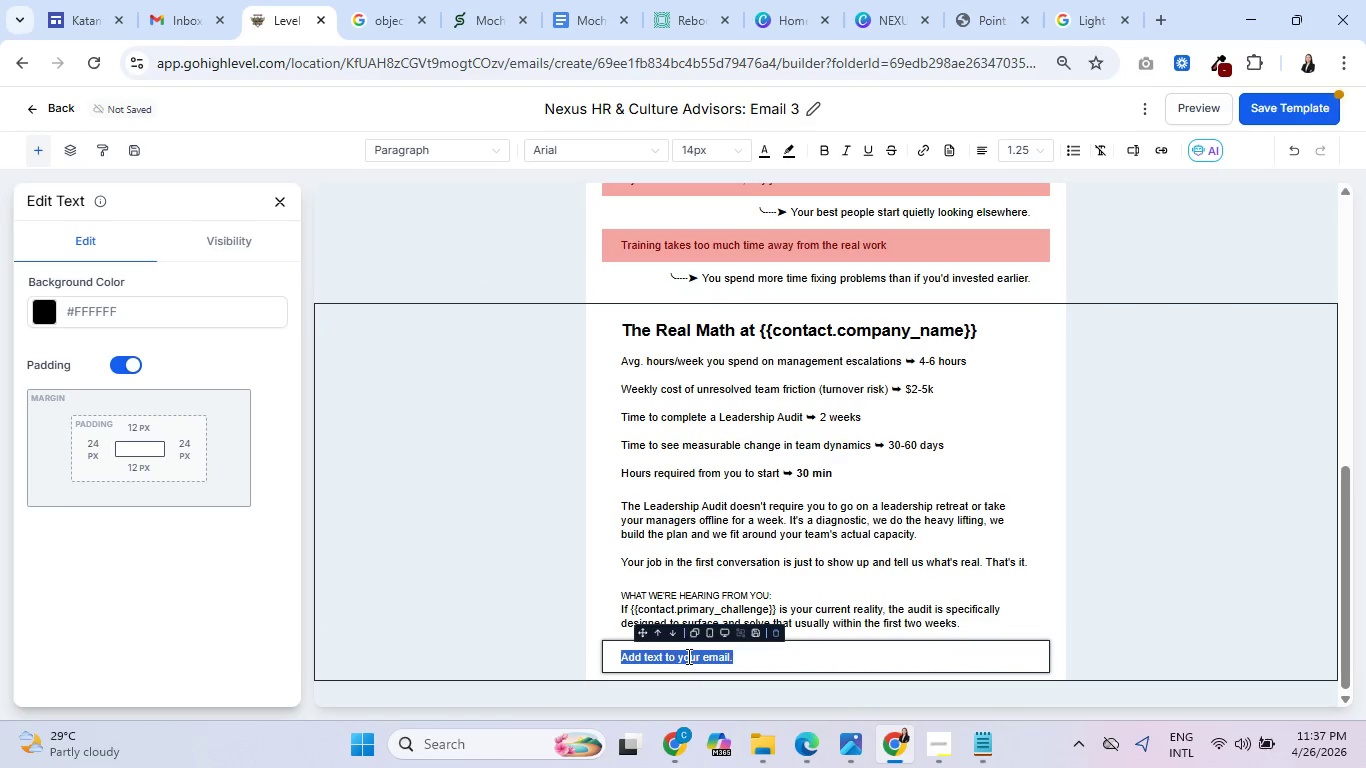 
key(Backspace)
type(One call. Thirty minutes. You )
 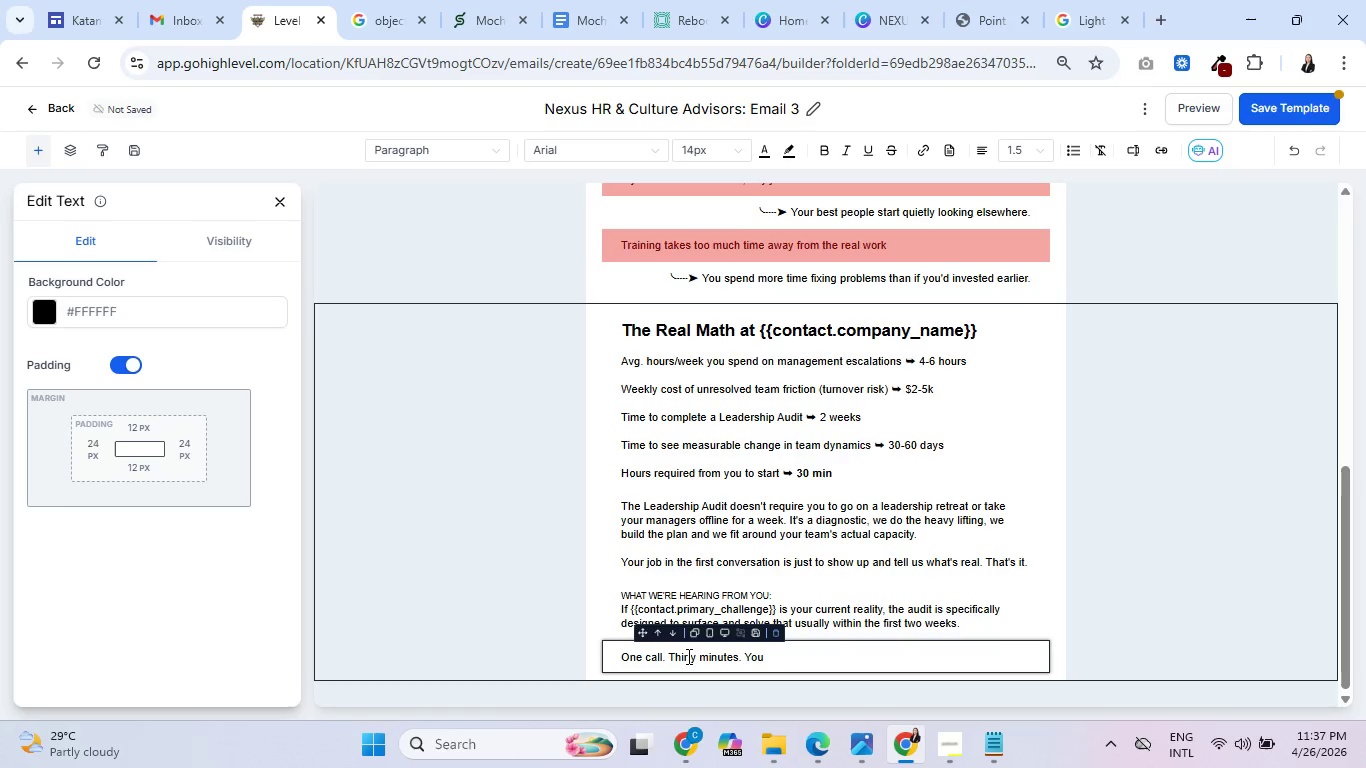 
type(leave with clarity )
 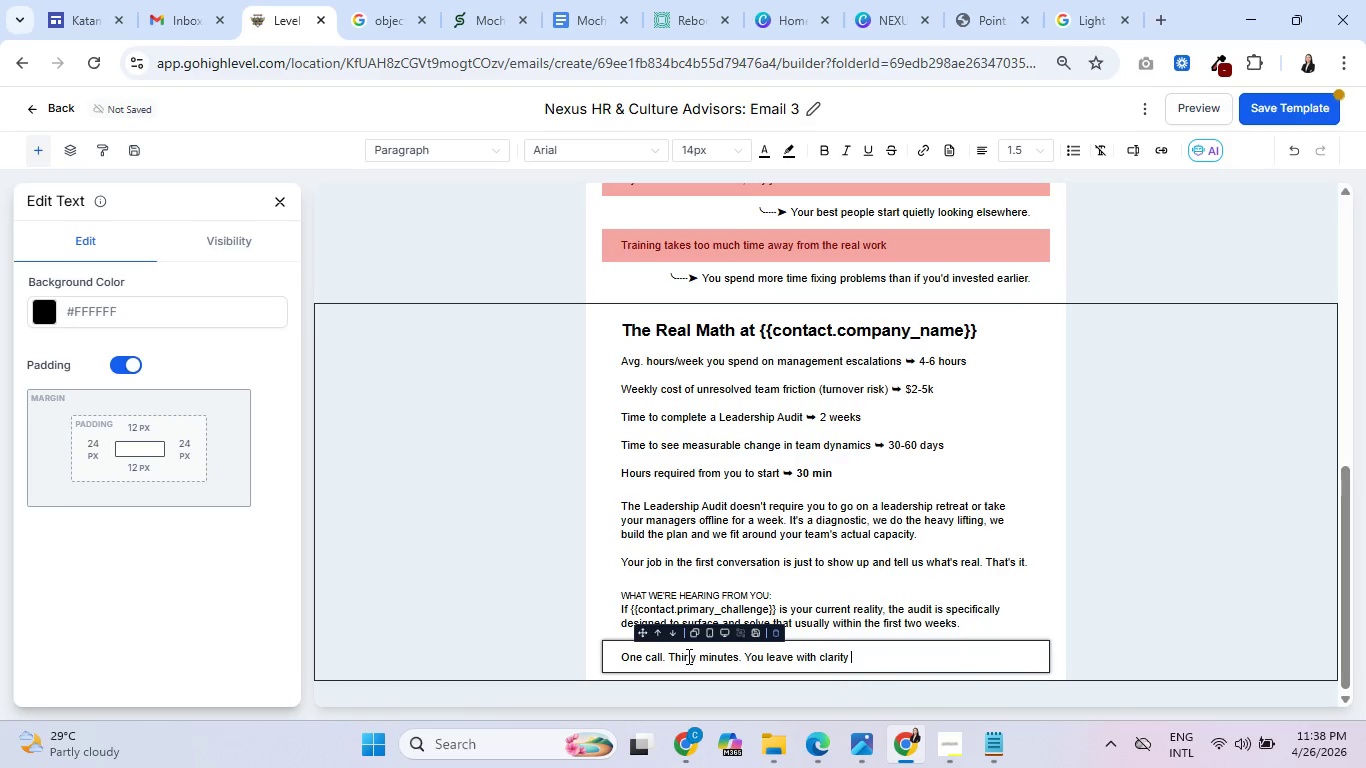 
type(on whether this is the right move and if it i)
 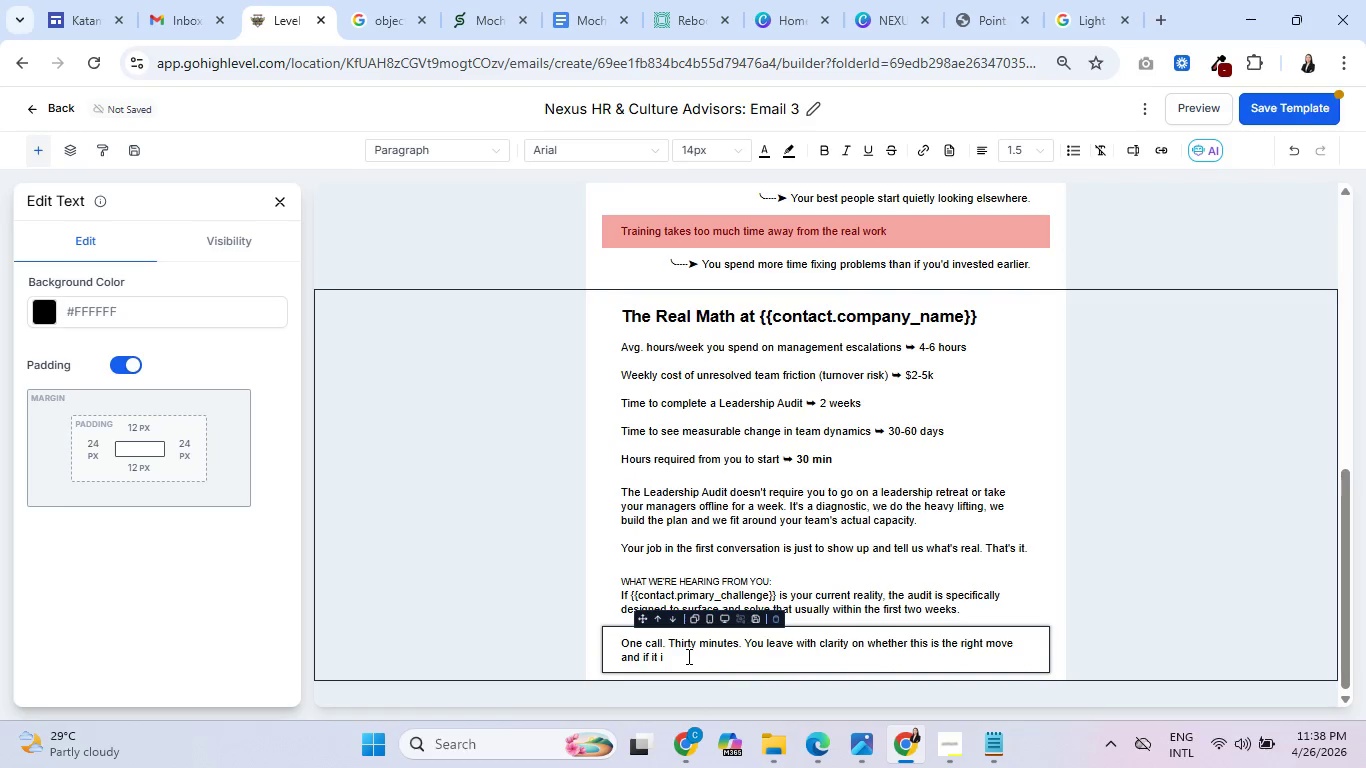 
type(sn't )
key(Backspace)
type(, I'll tell you honet)
key(Backspace)
type(stly.)
 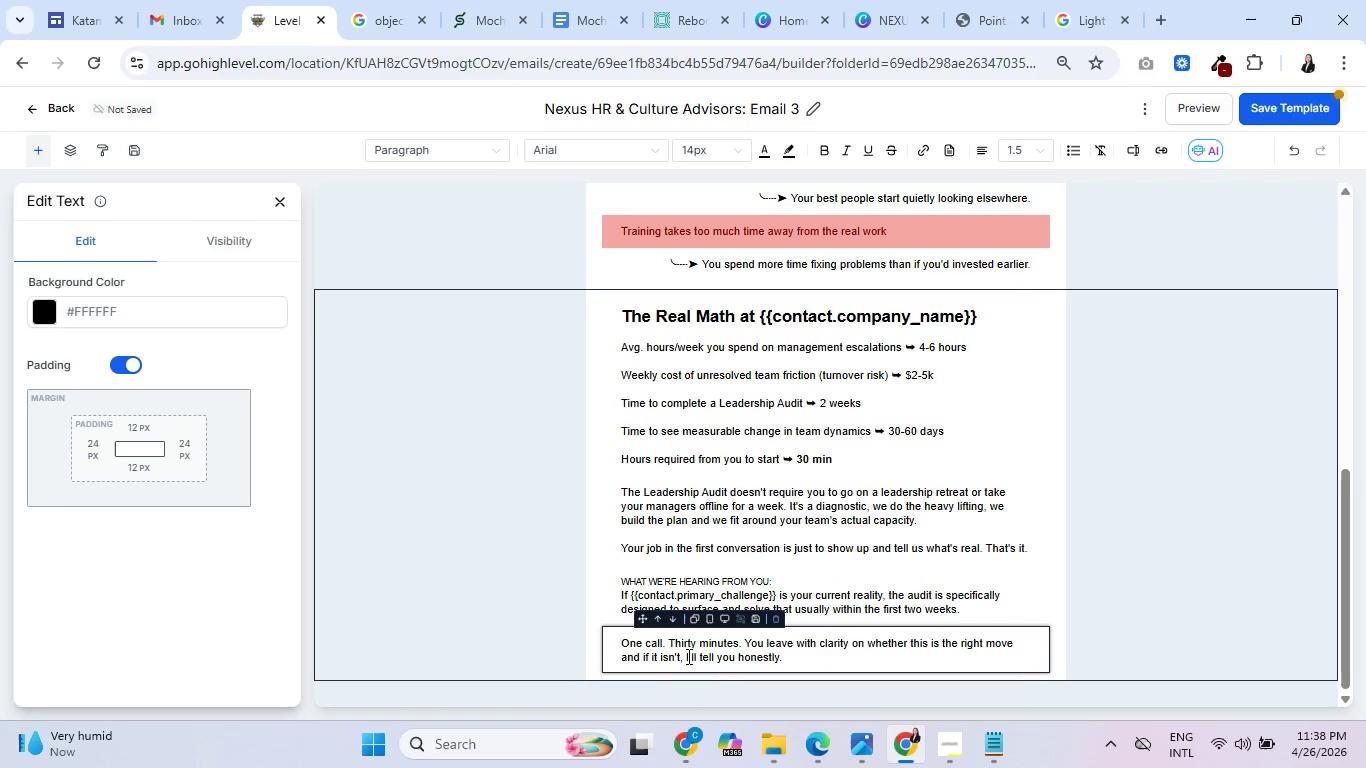 
left_click([280, 197])
 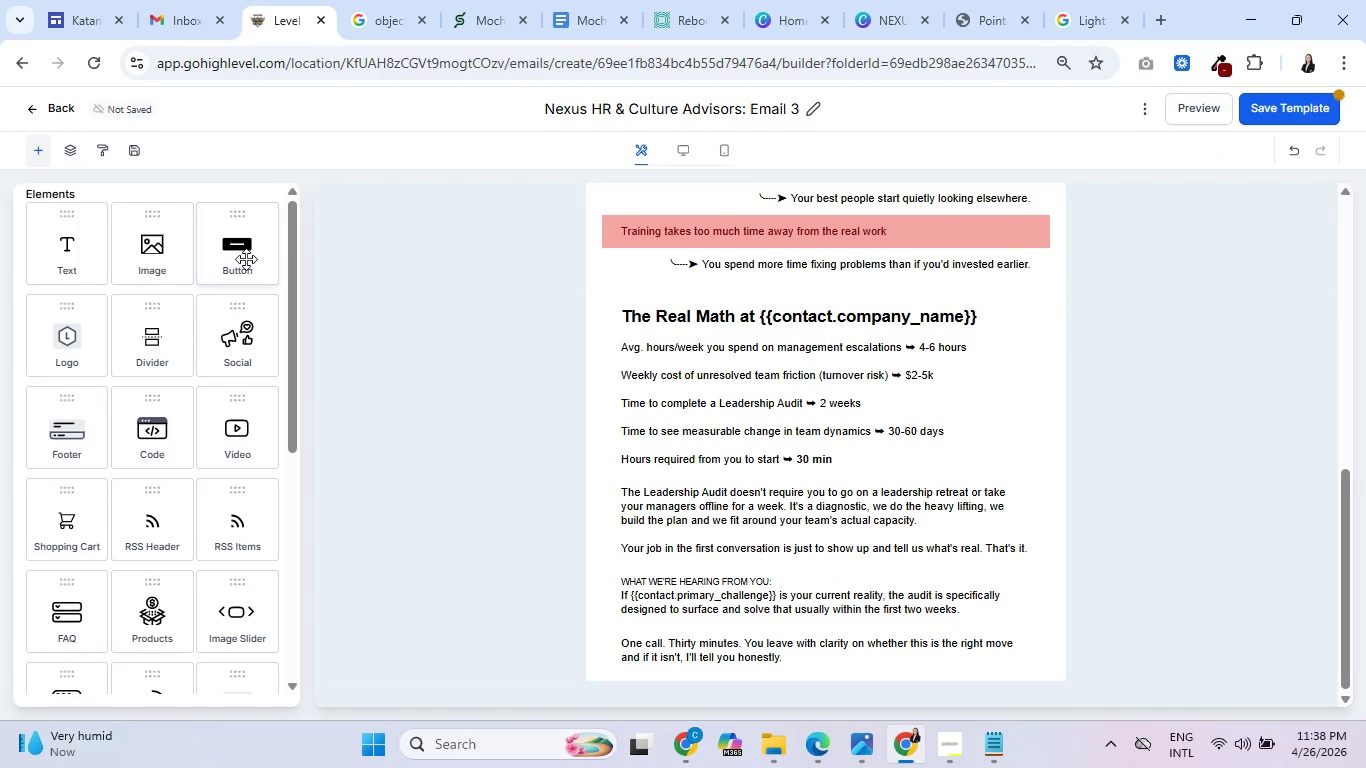 
left_click_drag(start_coordinate=[247, 259], to_coordinate=[762, 662])
 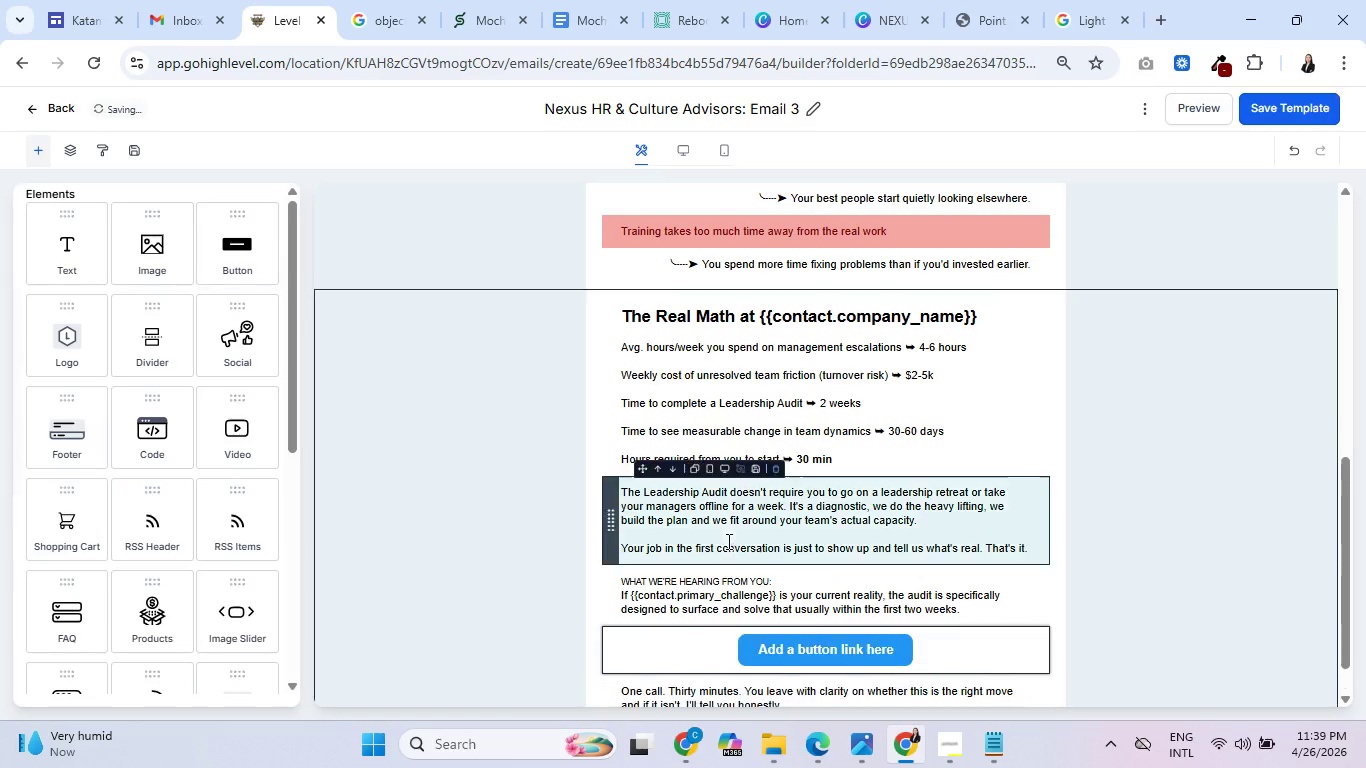 
scroll: coordinate [725, 536], scroll_direction: down, amount: 6.0
 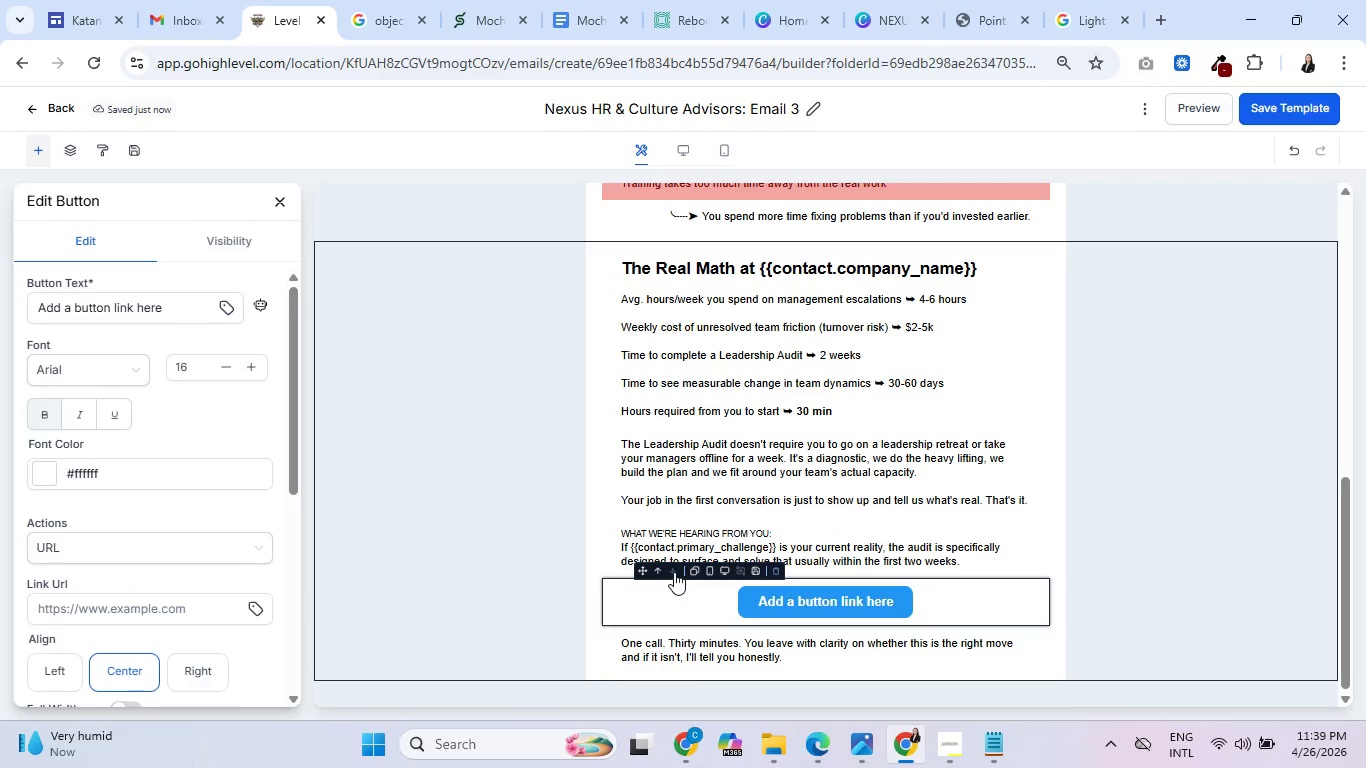 
left_click([673, 571])
 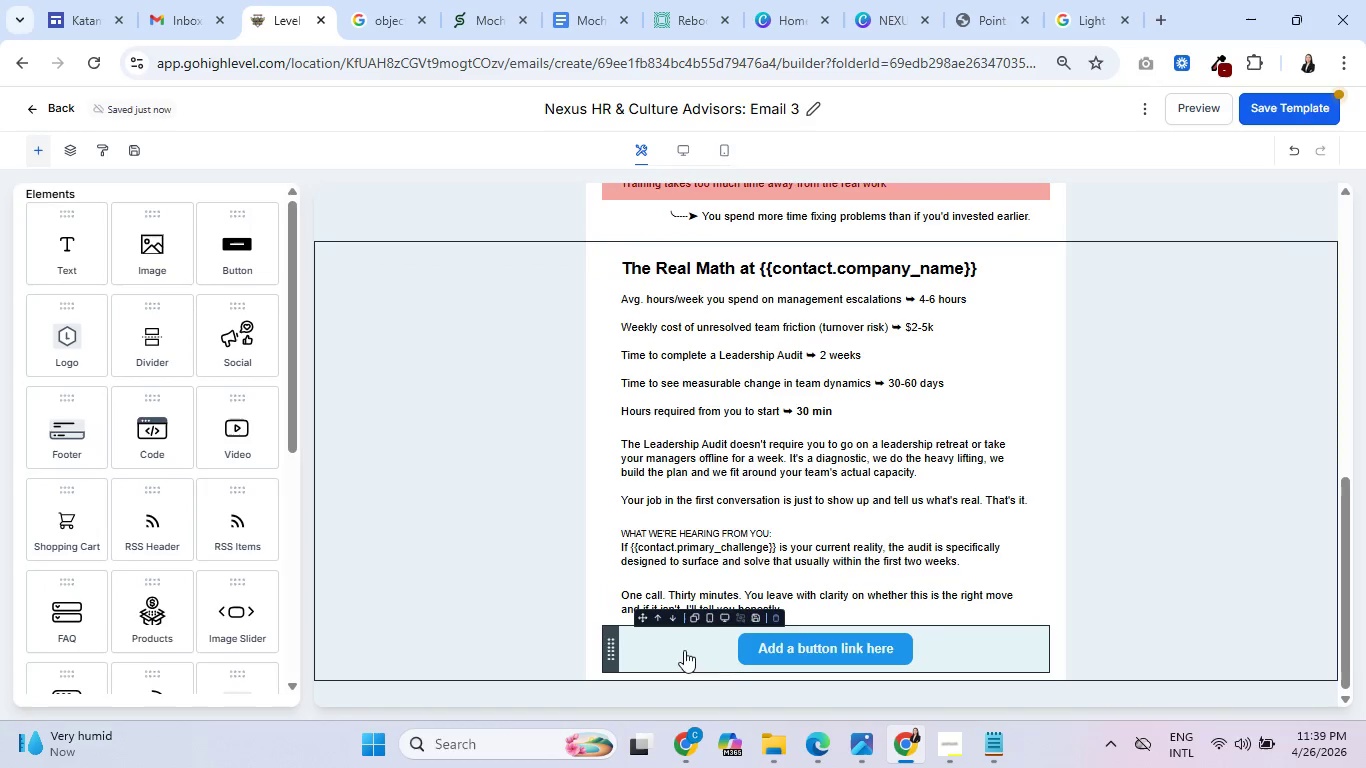 
left_click([740, 657])
 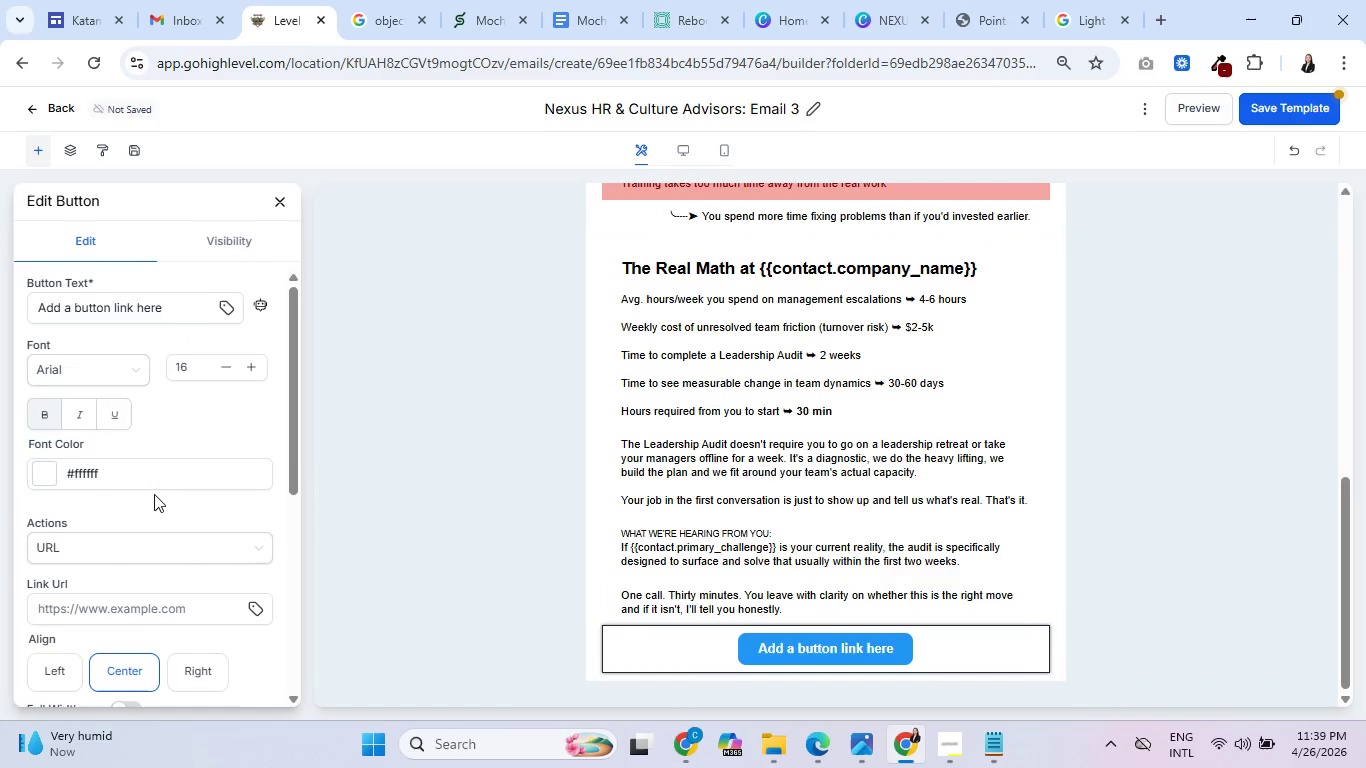 
scroll: coordinate [87, 494], scroll_direction: down, amount: 5.0
 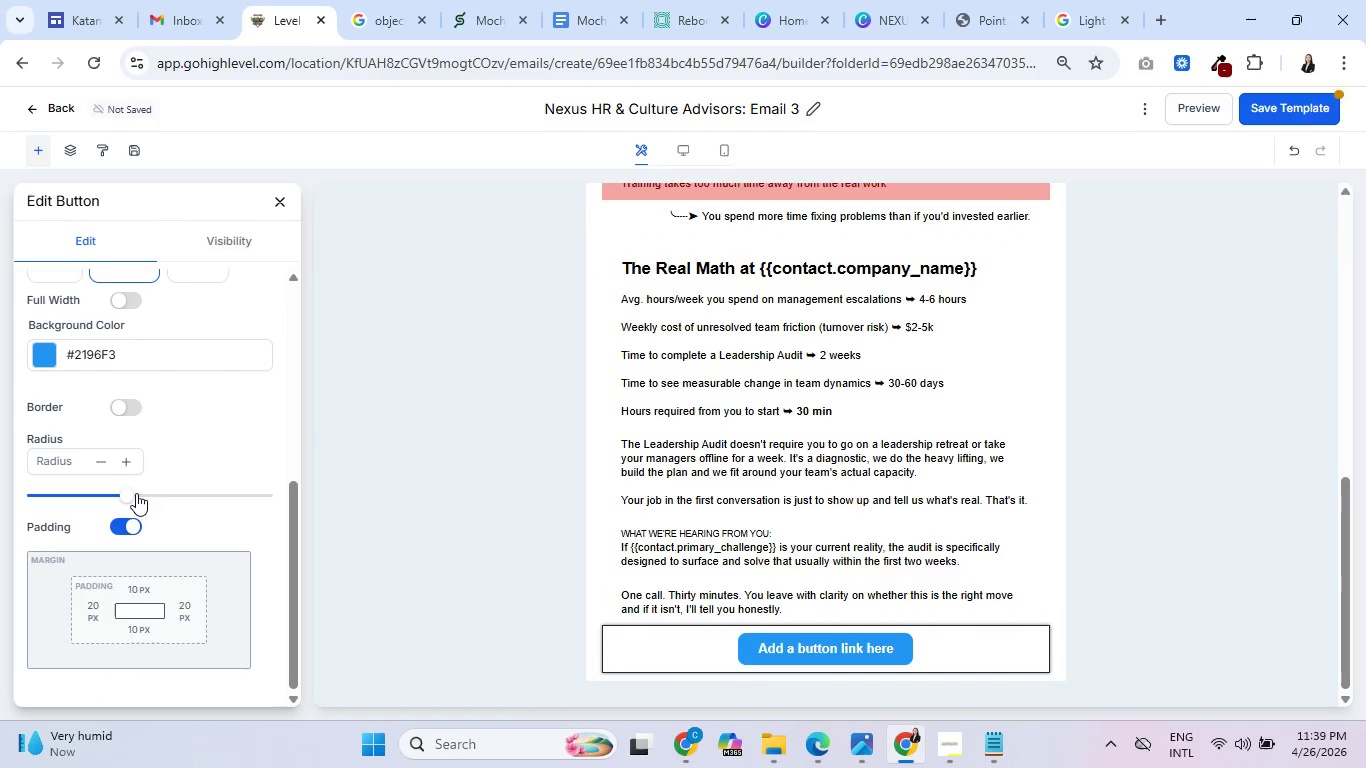 
left_click_drag(start_coordinate=[132, 493], to_coordinate=[115, 499])
 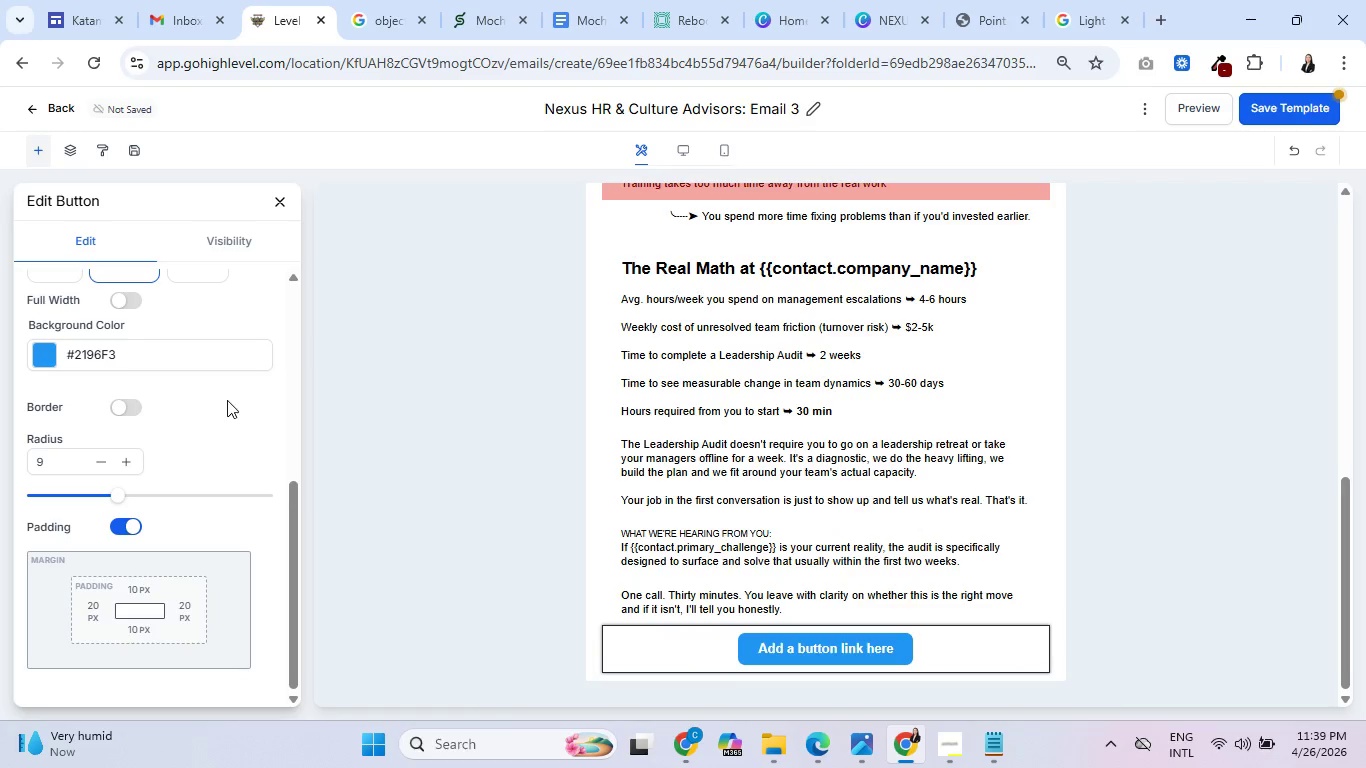 
scroll: coordinate [533, 467], scroll_direction: down, amount: 2.0
 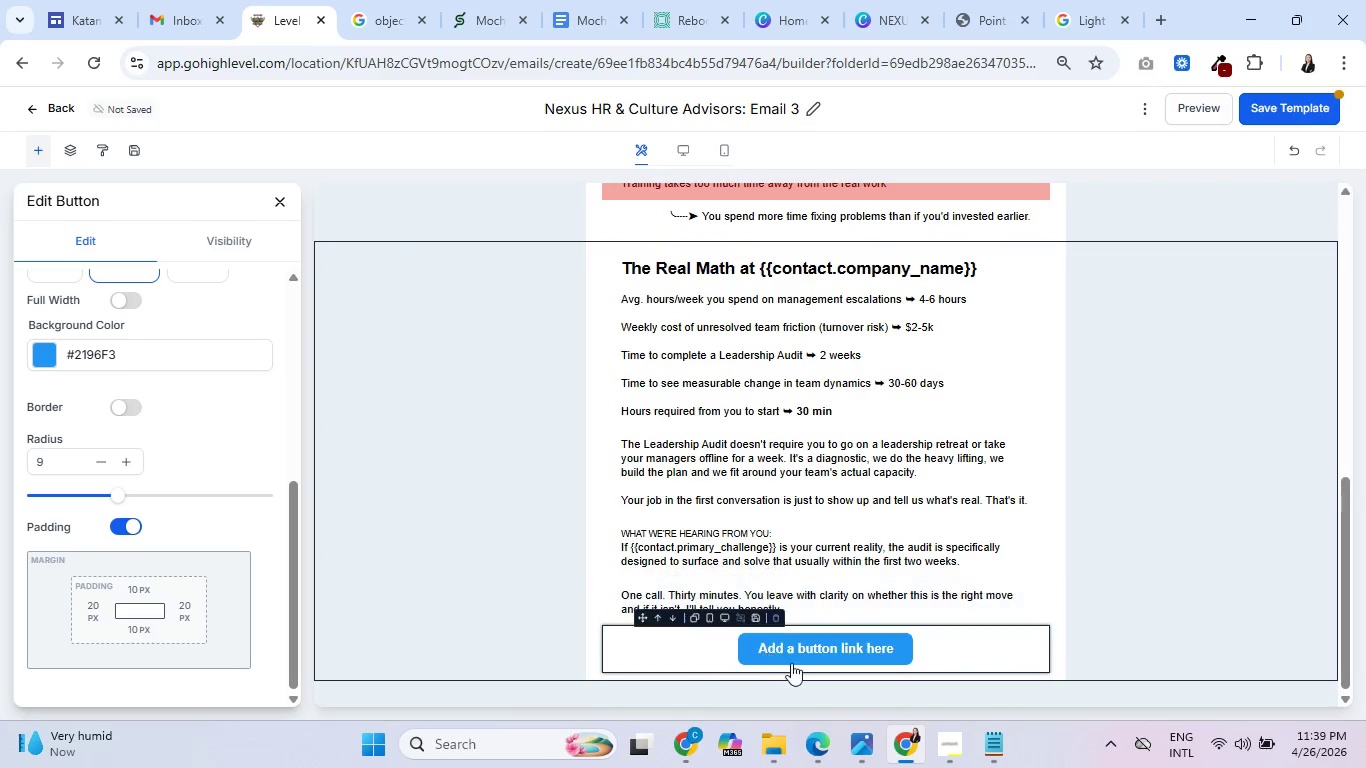 
left_click([808, 642])
 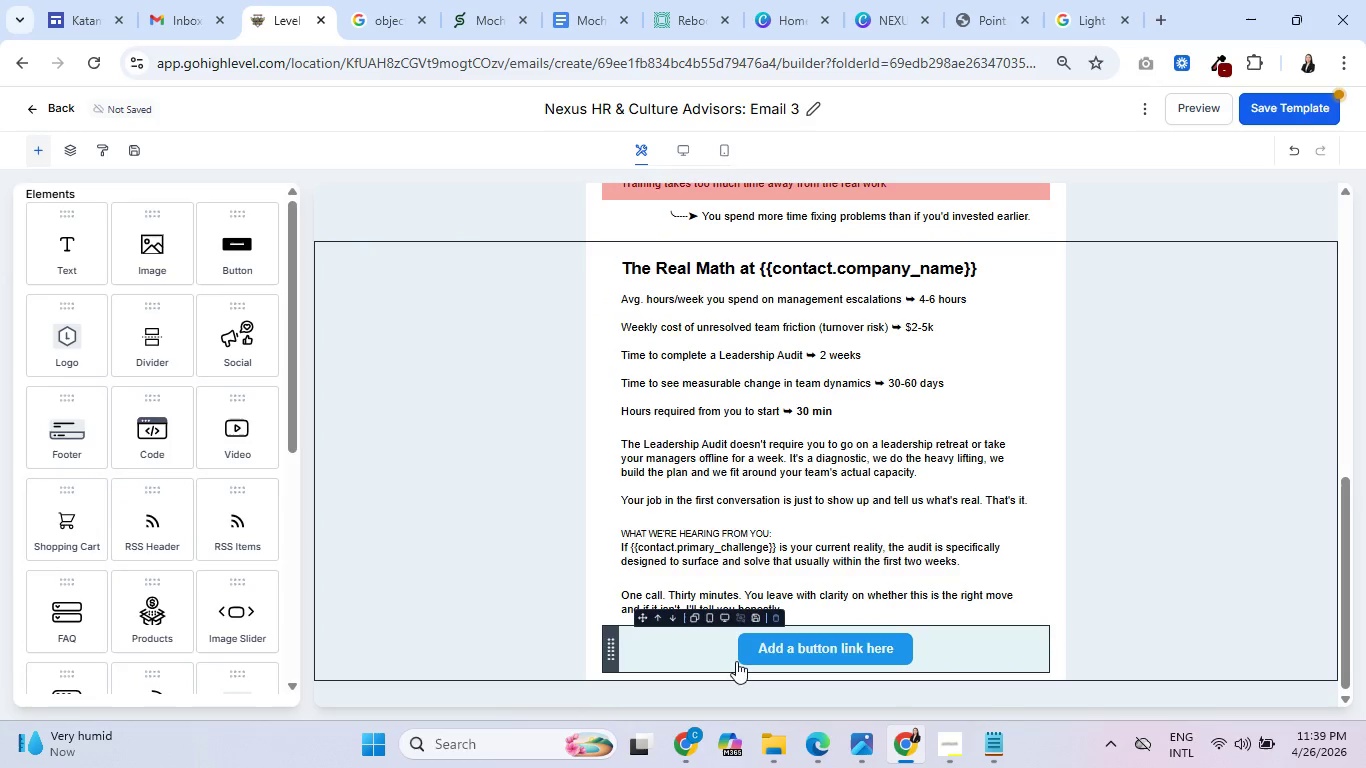 
left_click([744, 650])
 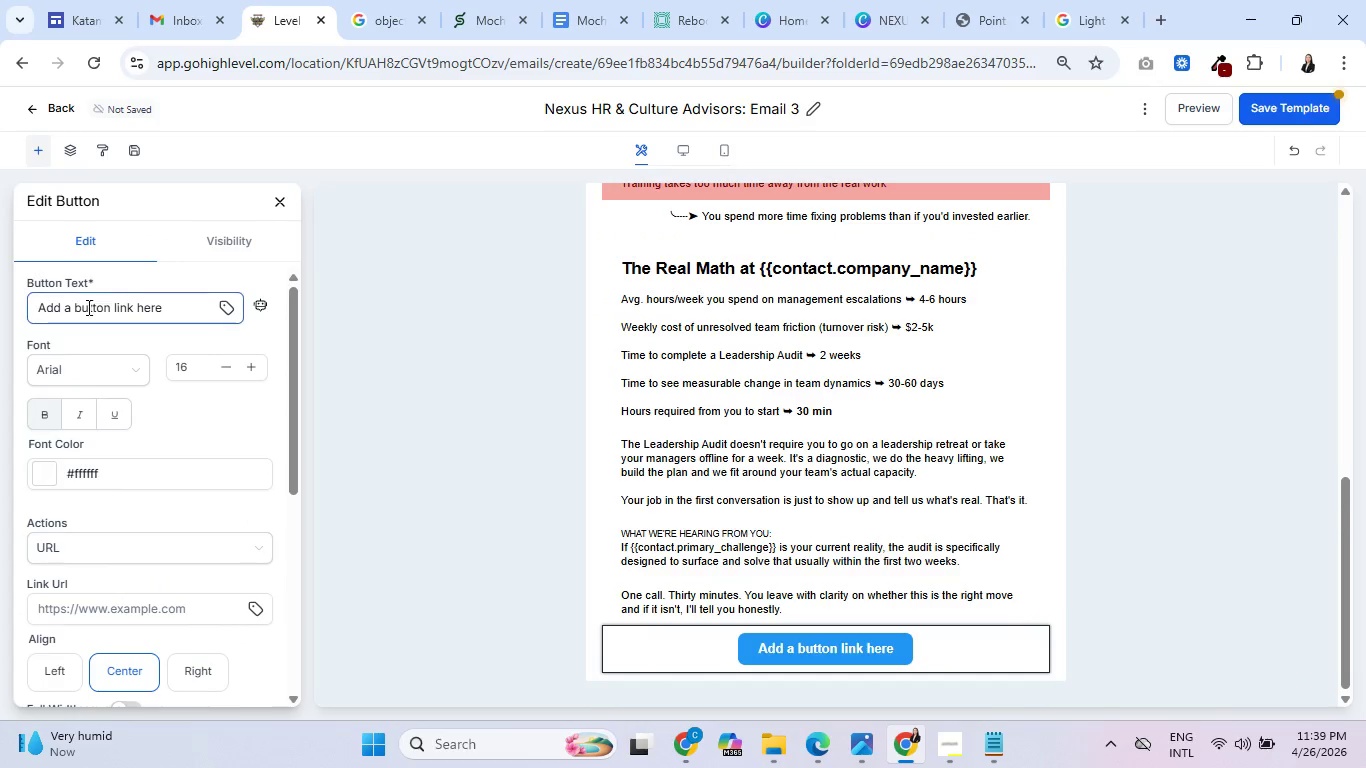 
double_click([87, 307])
 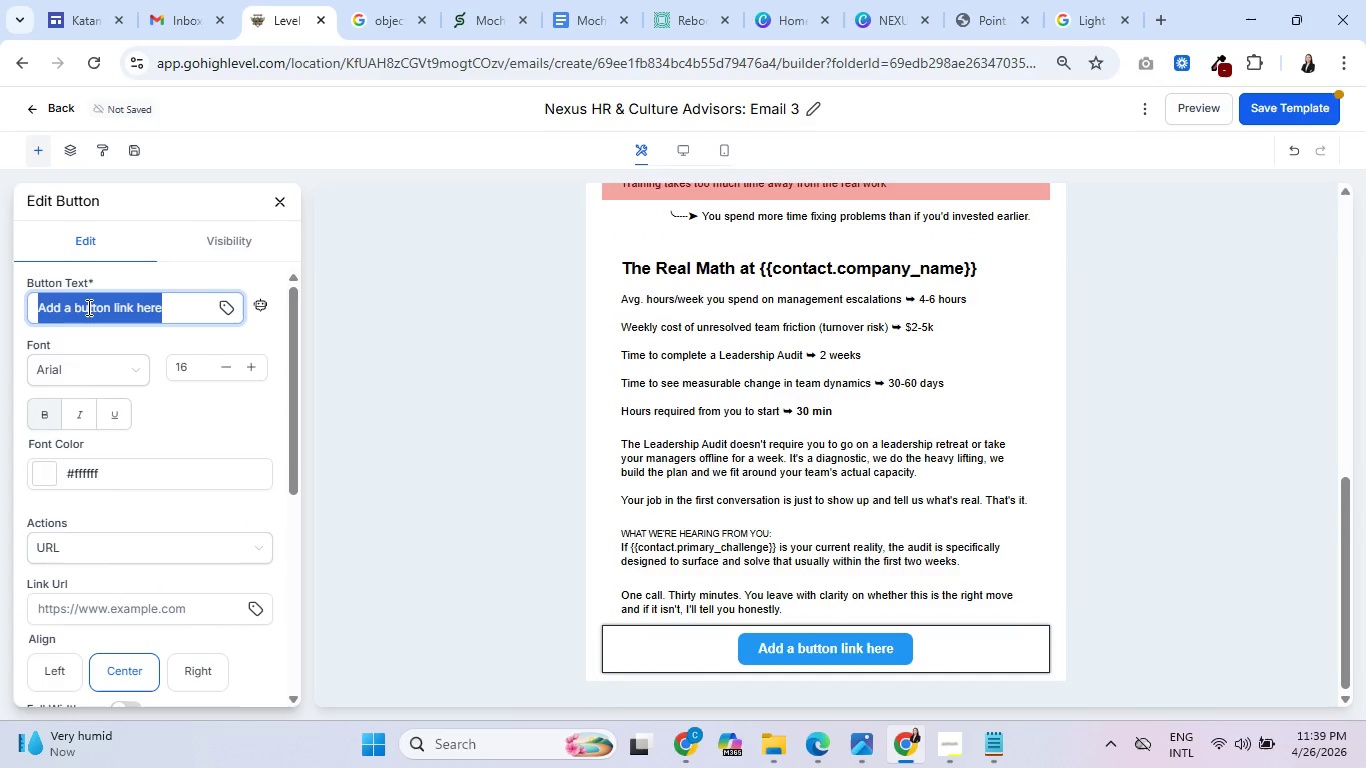 
triple_click([87, 307])
 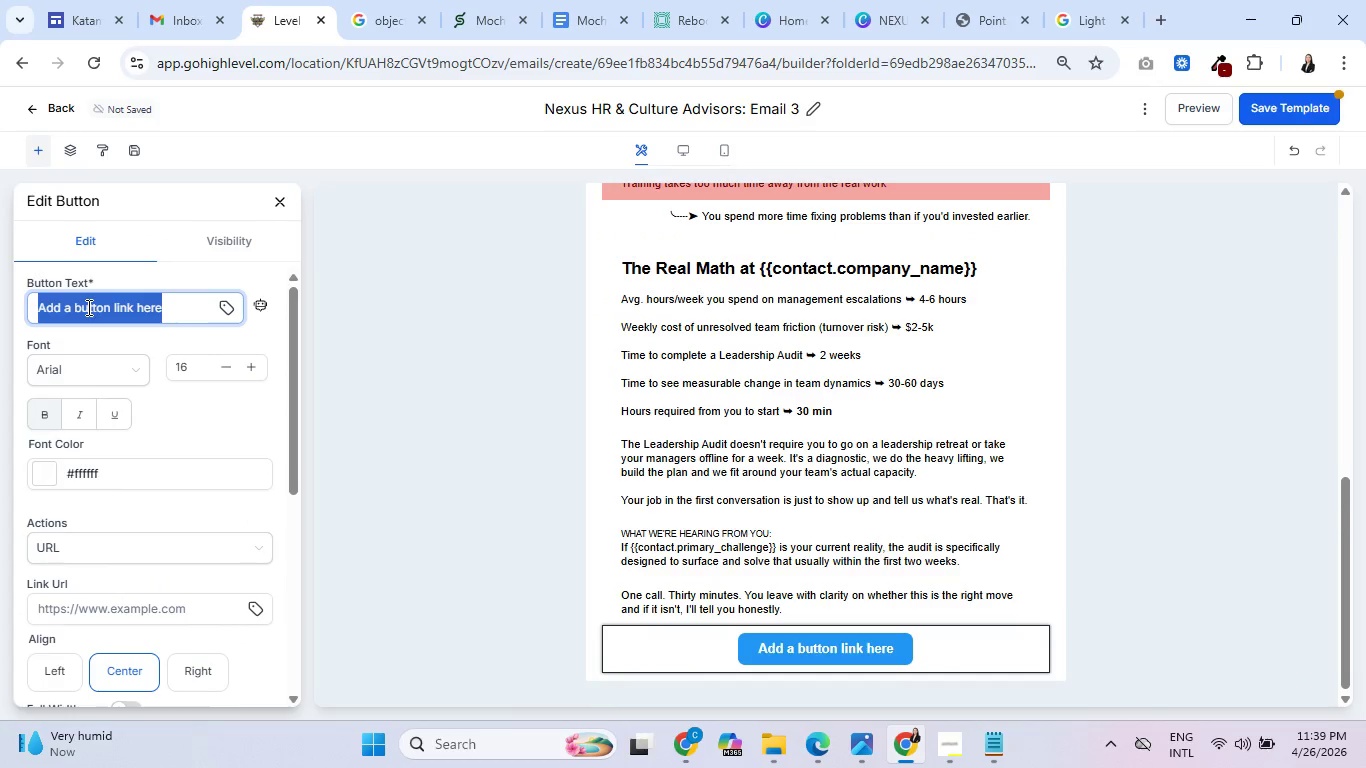 
type(Scg)
key(Backspace)
type(hedule Youor )
key(Backspace)
key(Backspace)
key(Backspace)
type(r 30-Minute Audit Call)
 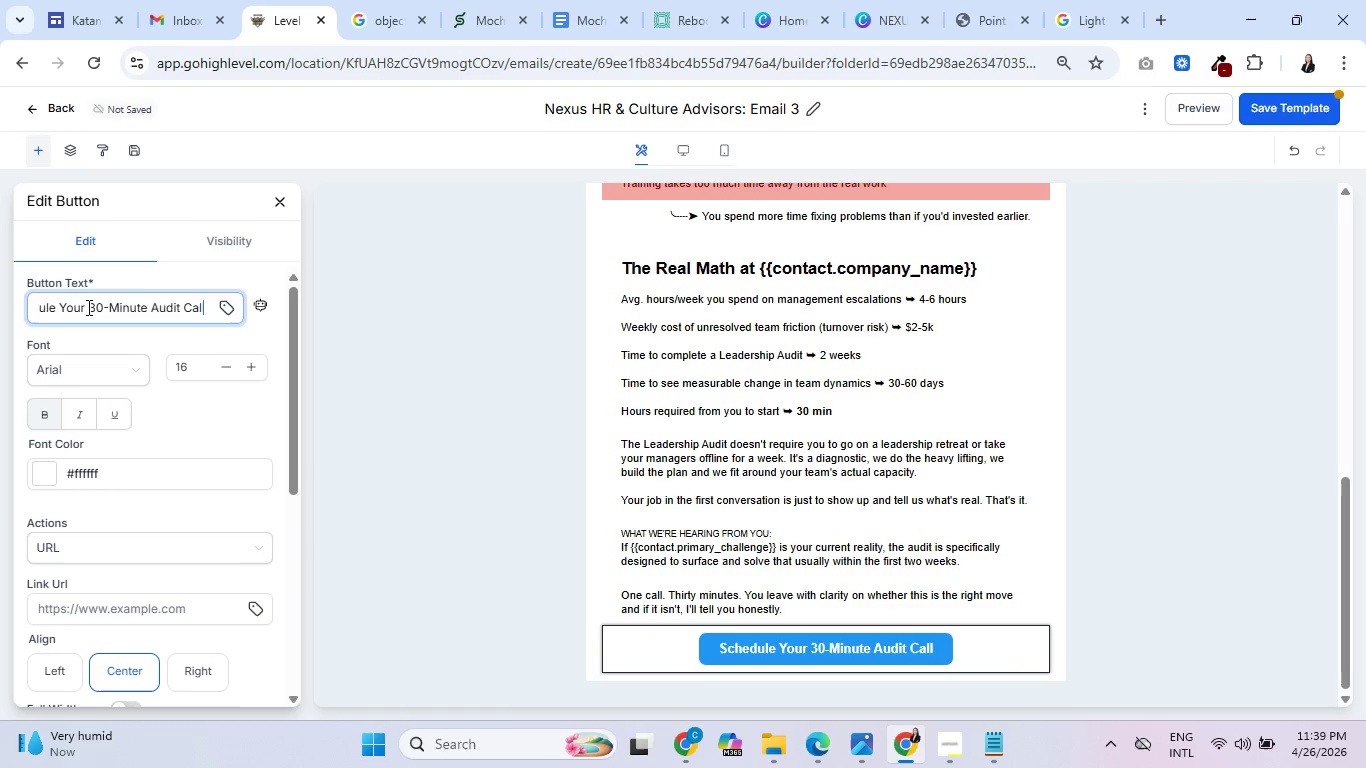 
wait(6.41)
 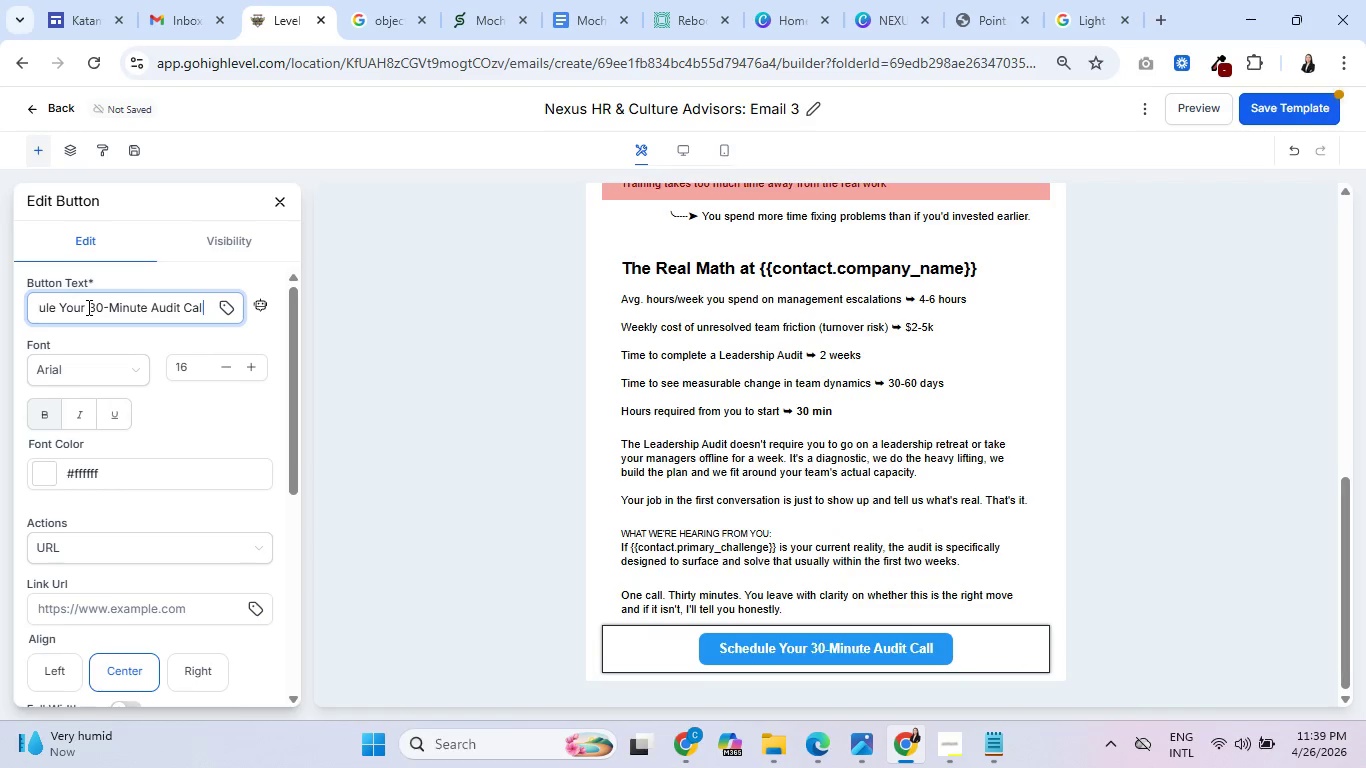 
left_click([185, 263])
 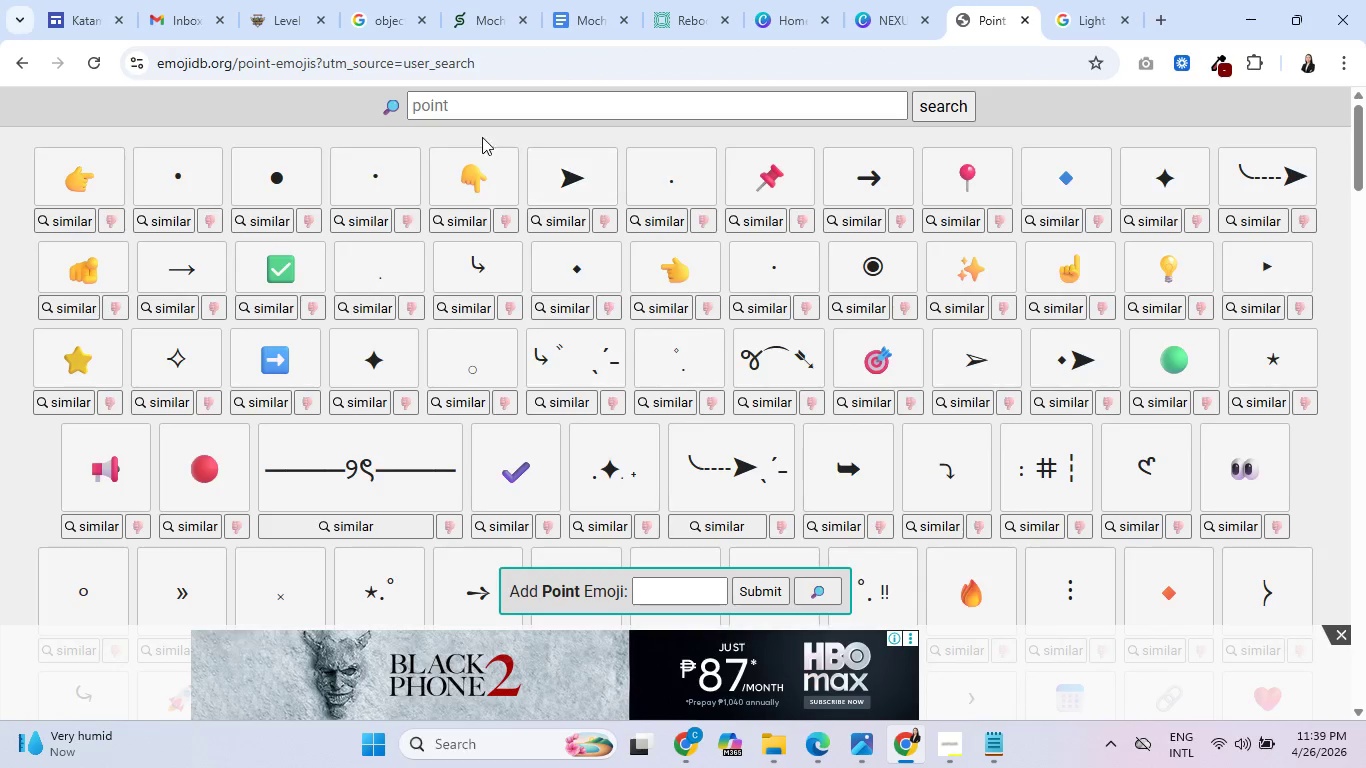 
left_click_drag(start_coordinate=[474, 113], to_coordinate=[358, 107])
 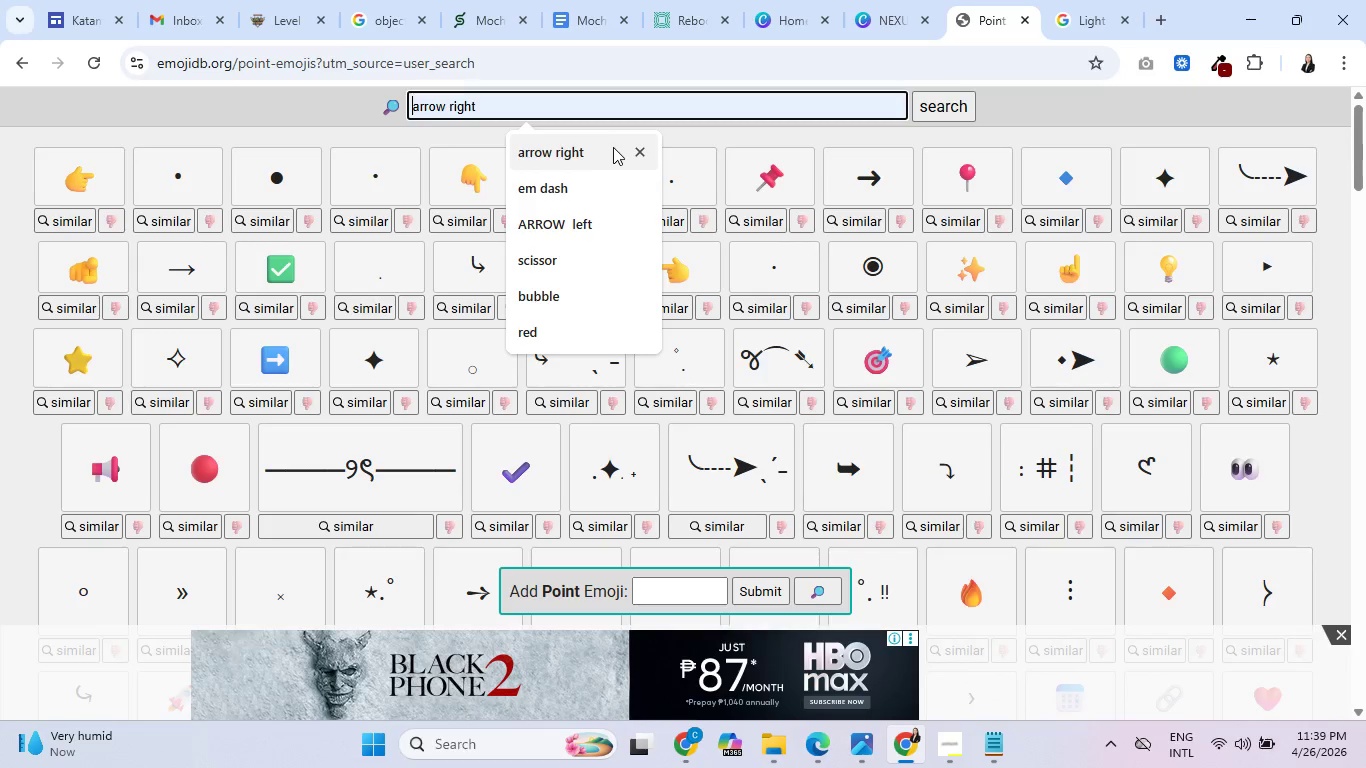 
left_click([613, 147])
 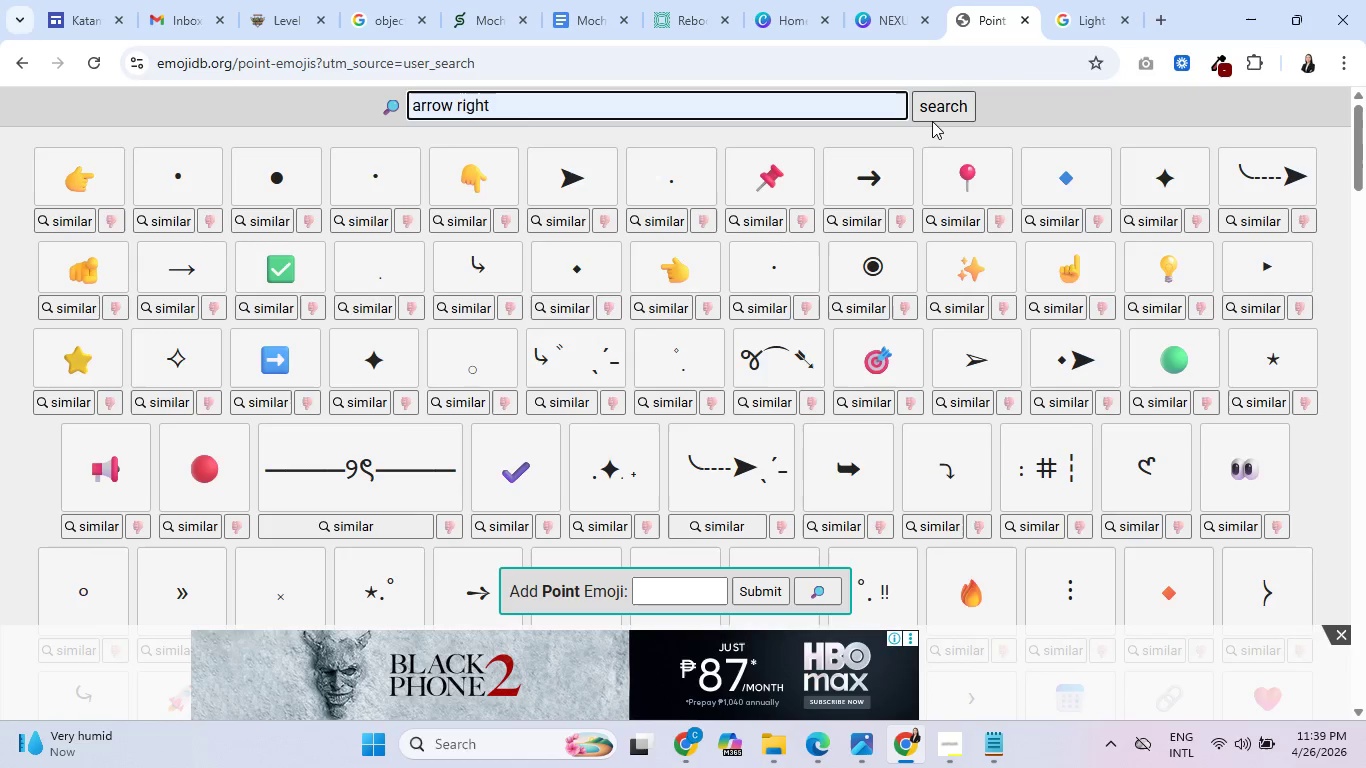 
left_click([939, 100])
 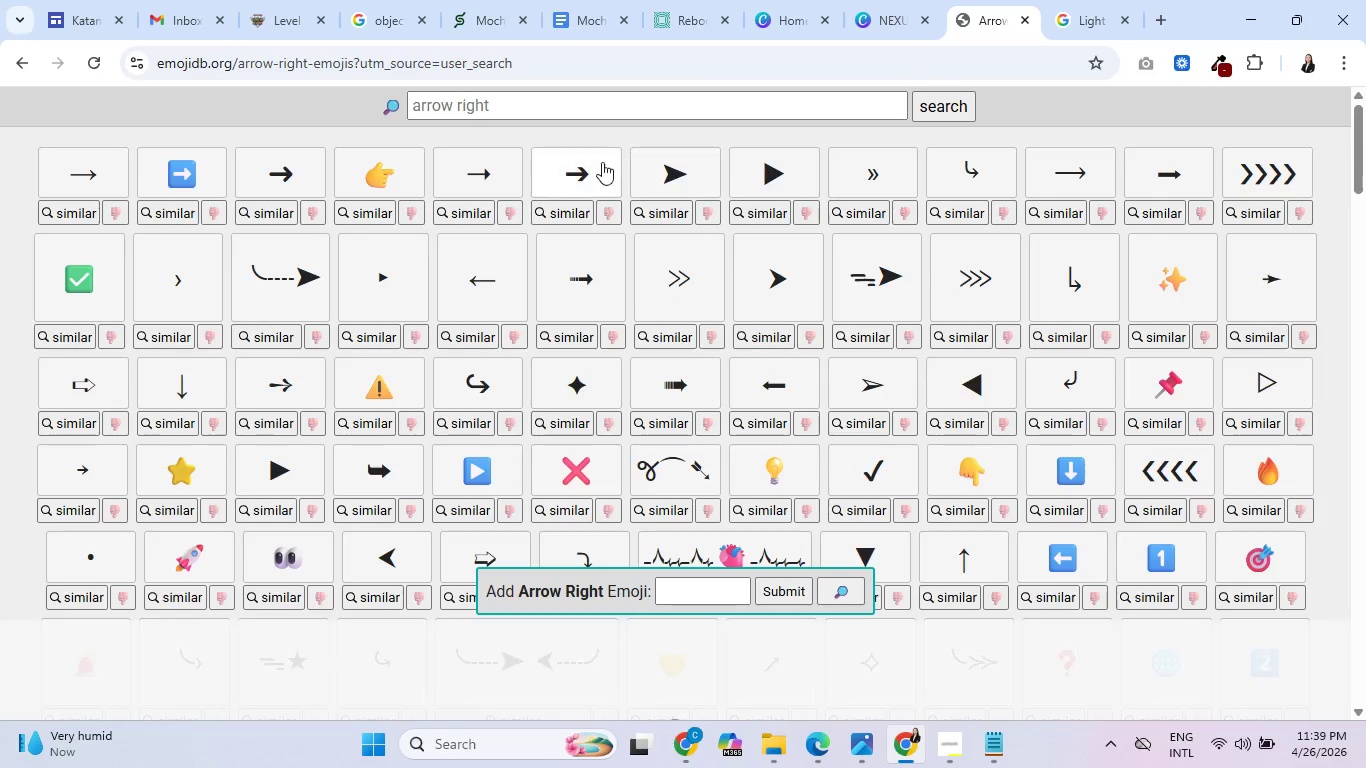 
left_click([483, 169])
 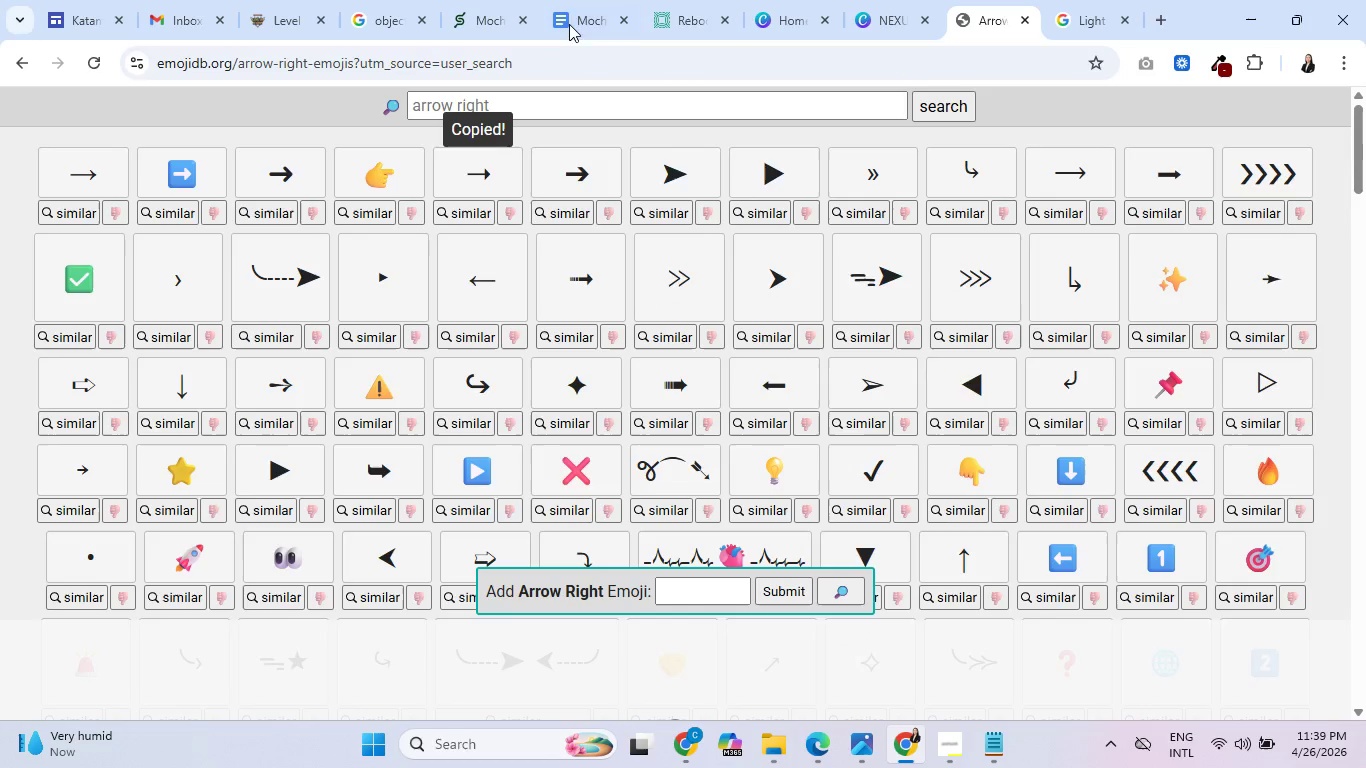 
mouse_move([590, 24])
 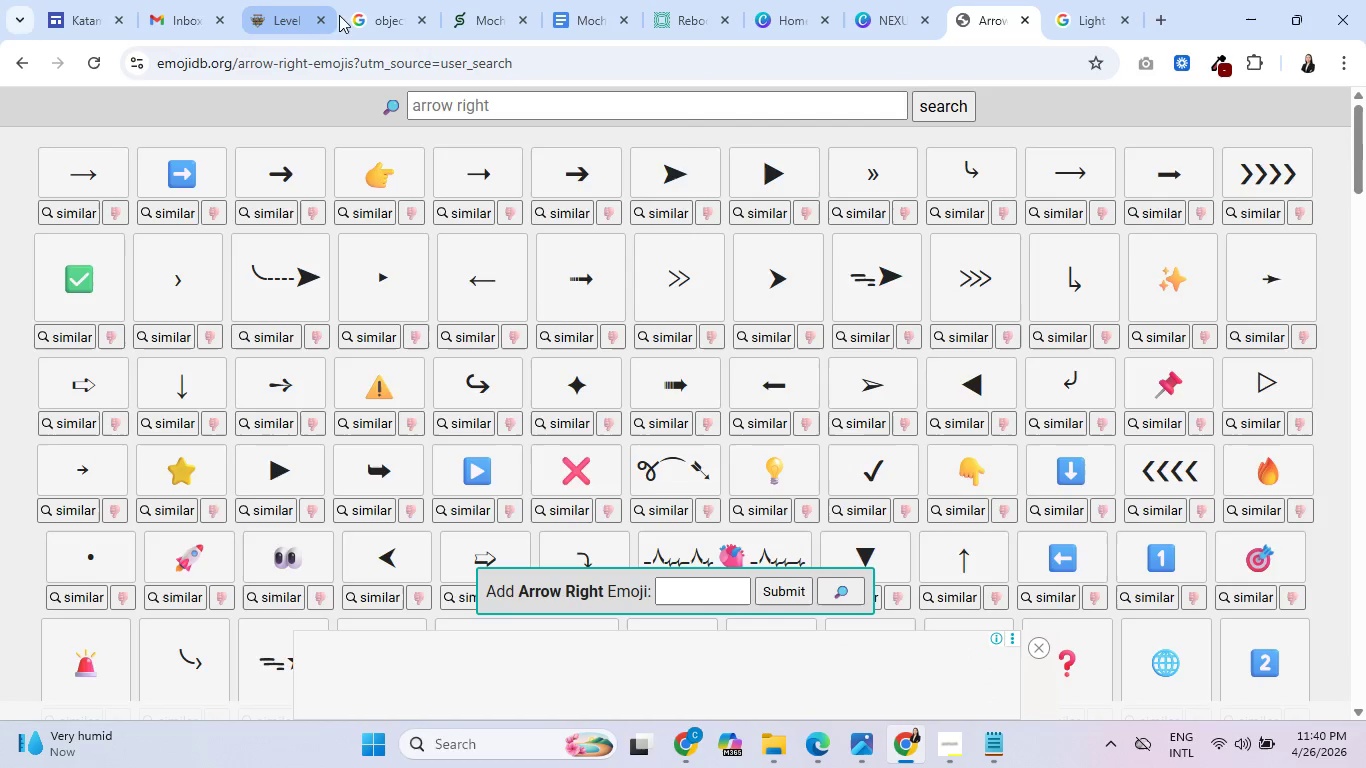 
left_click([297, 0])
 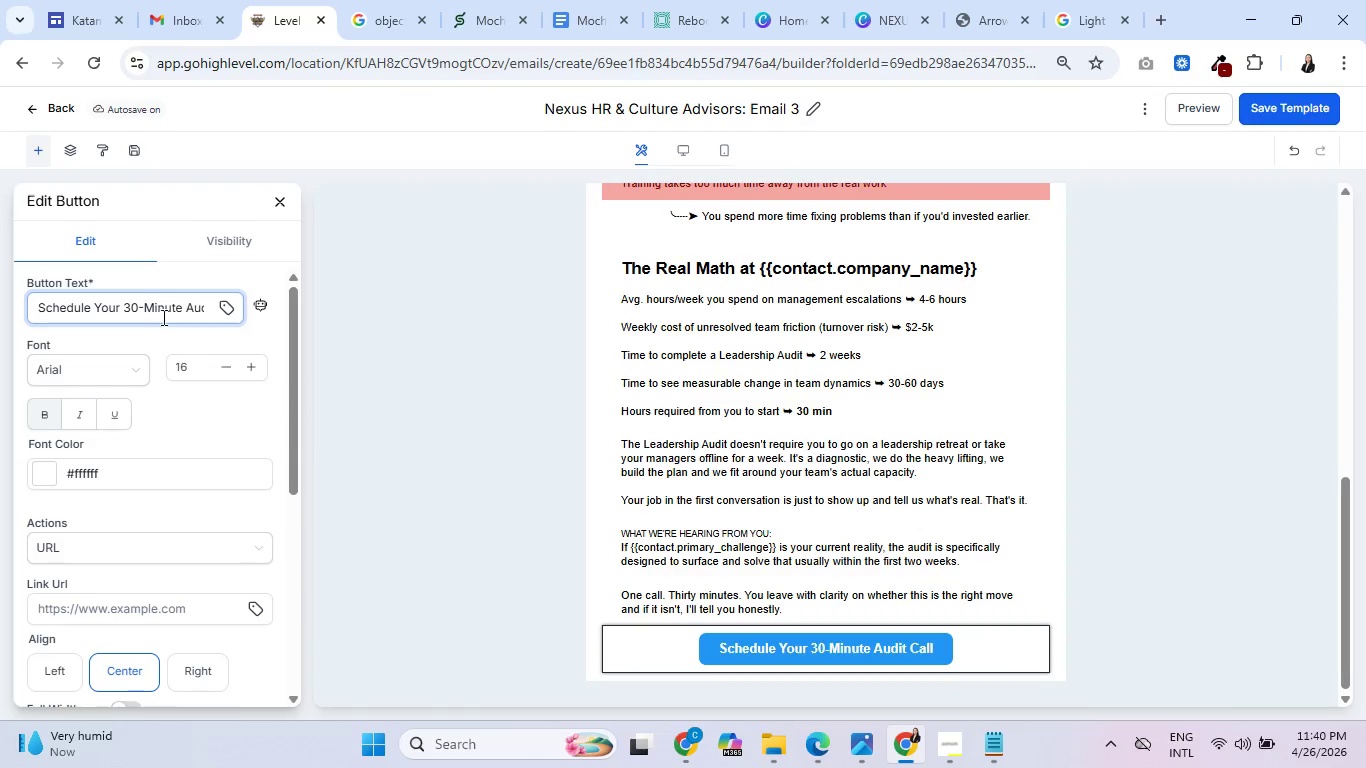 
left_click_drag(start_coordinate=[166, 314], to_coordinate=[213, 309])
 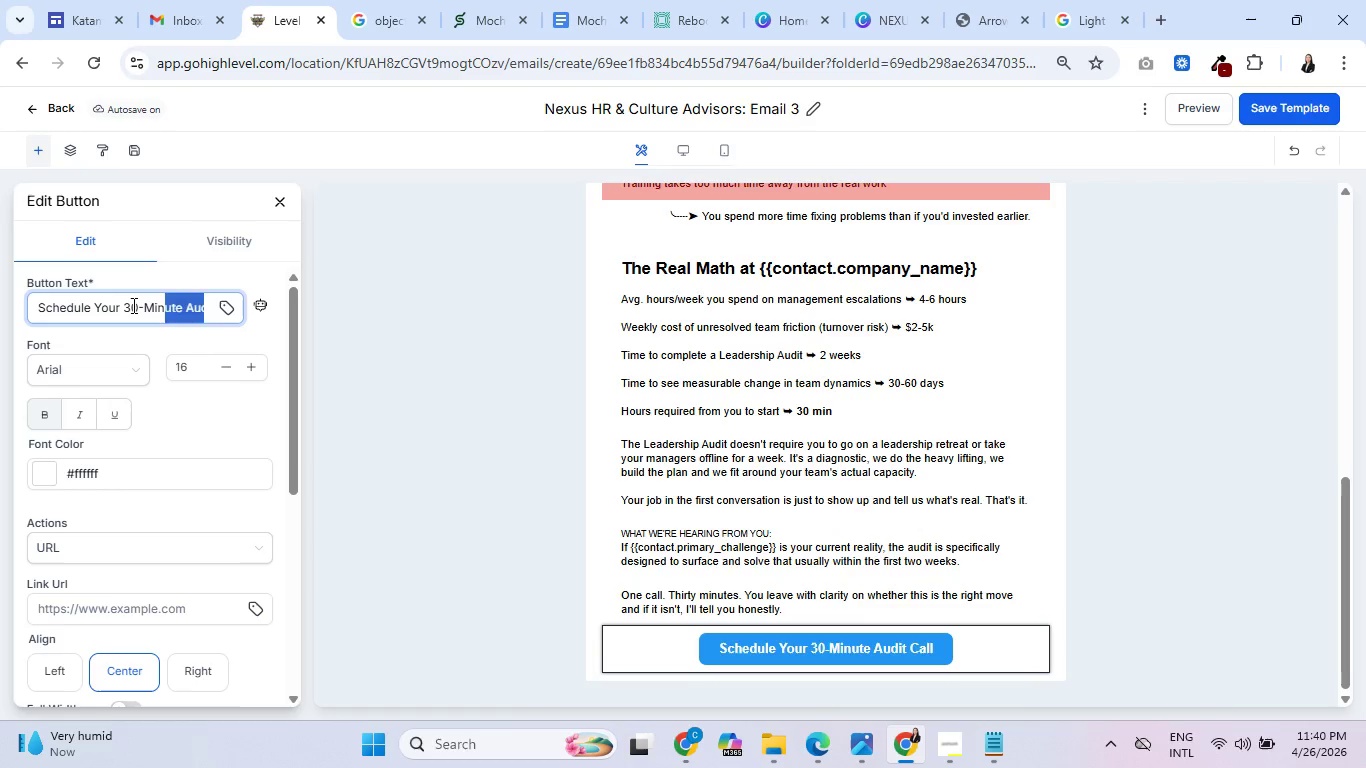 
left_click([132, 305])
 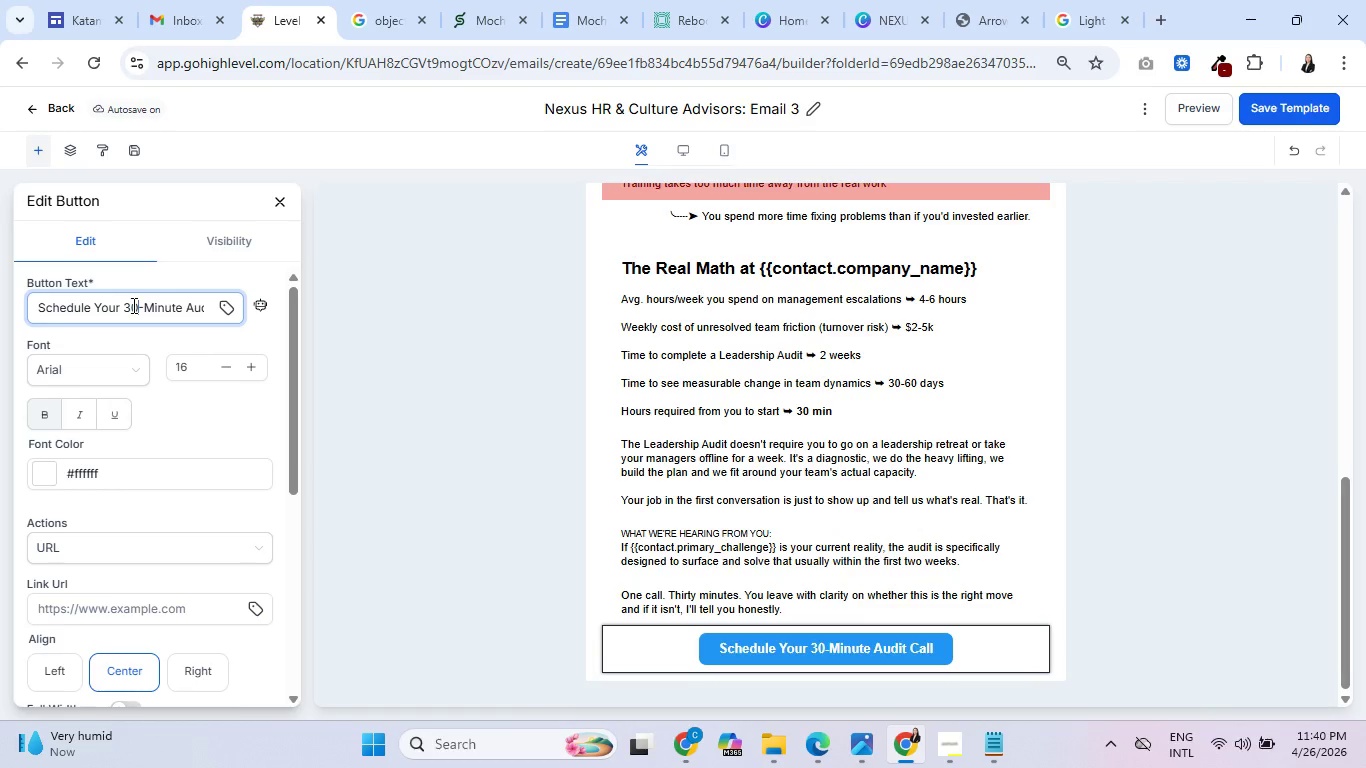 
hold_key(key=ArrowRight, duration=1.47)
 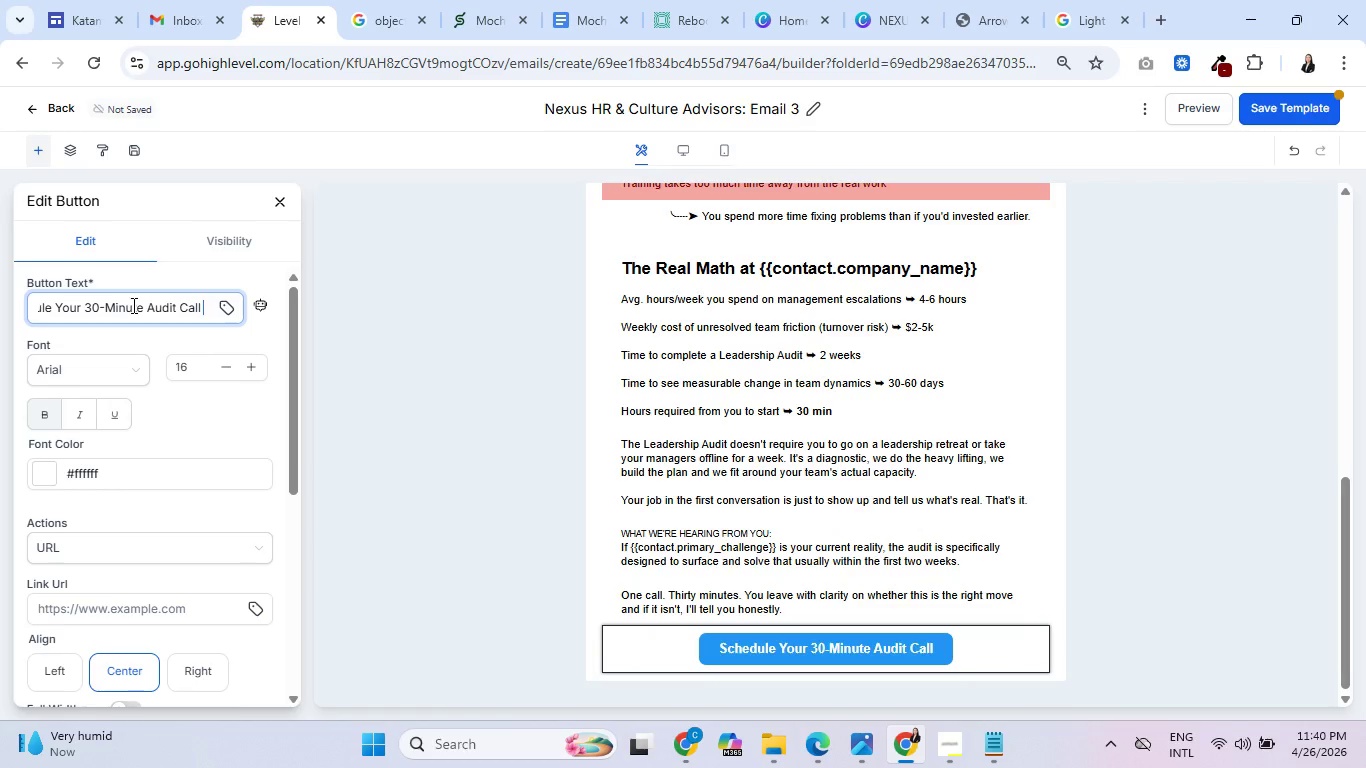 
key(Space)
 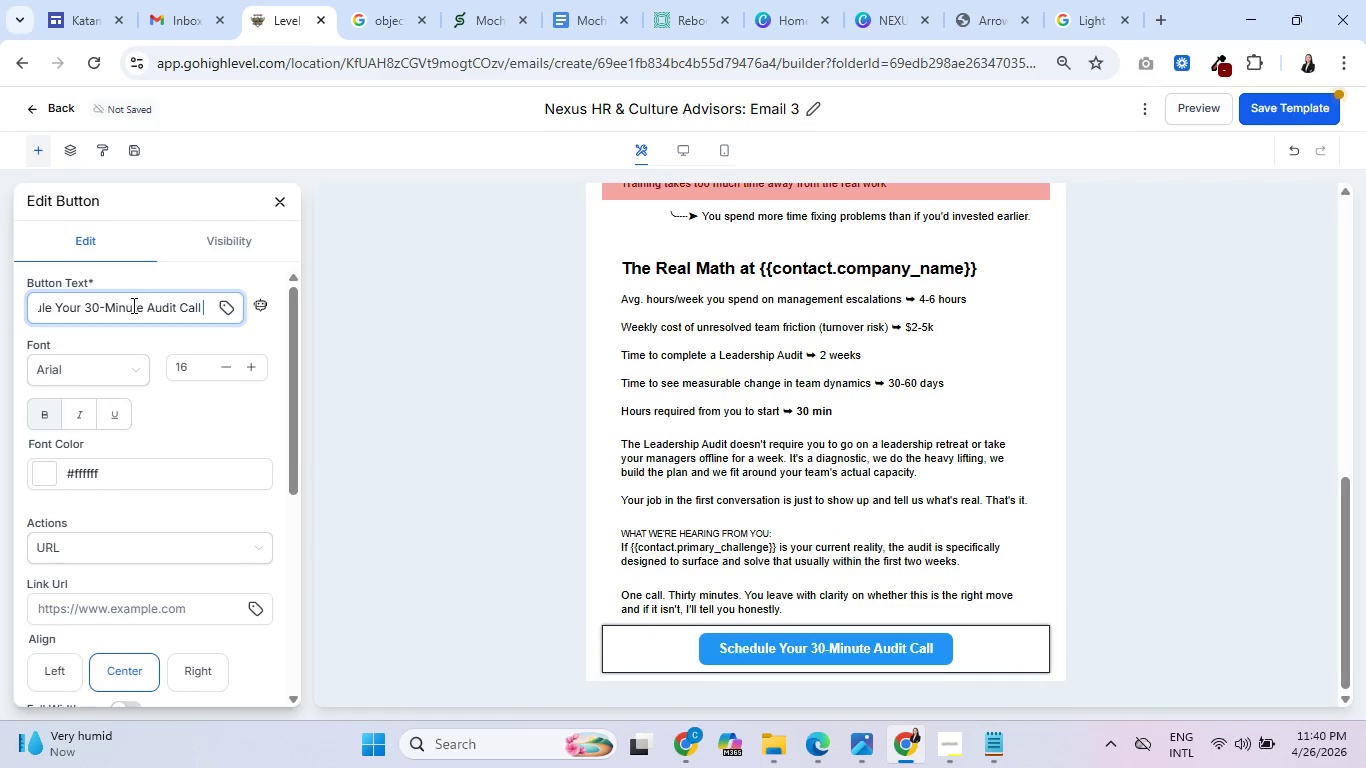 
key(Control+V)
 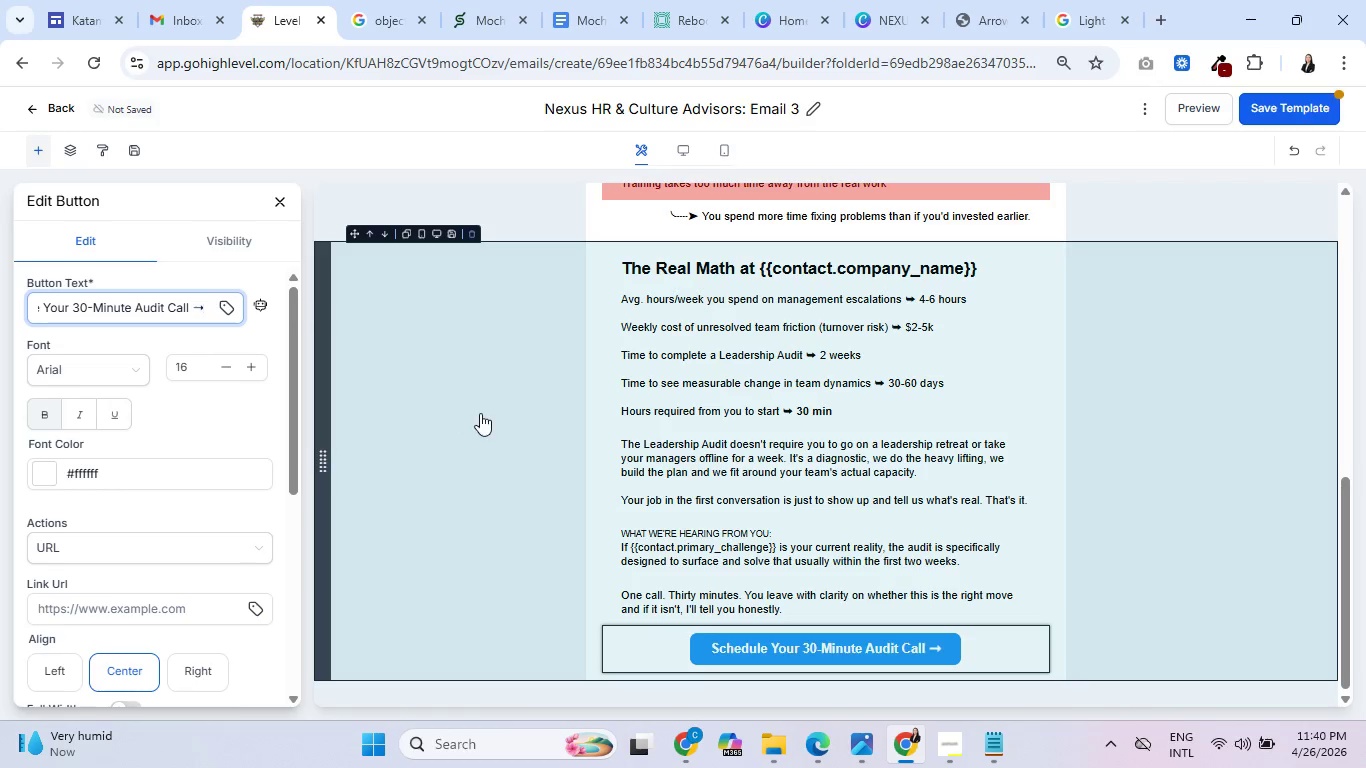 
left_click([480, 413])
 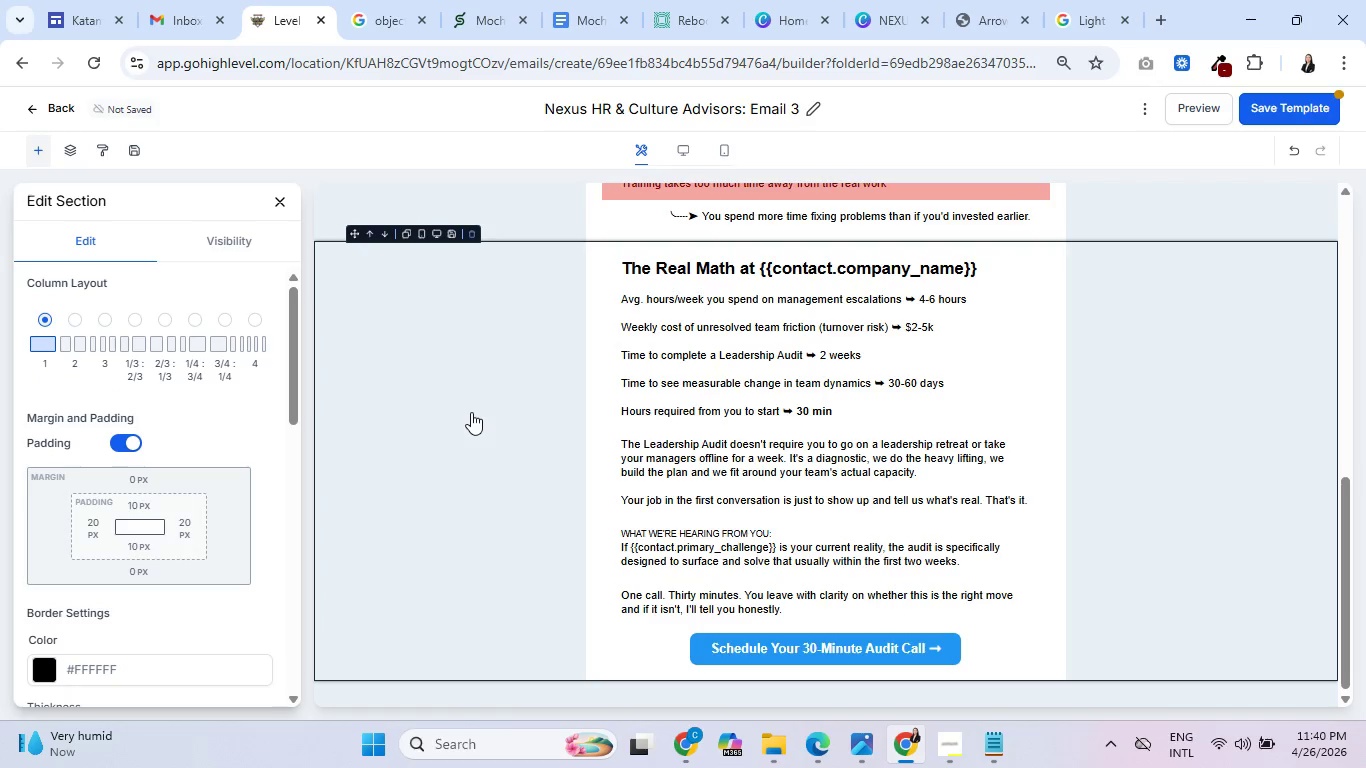 
scroll: coordinate [470, 411], scroll_direction: down, amount: 3.0
 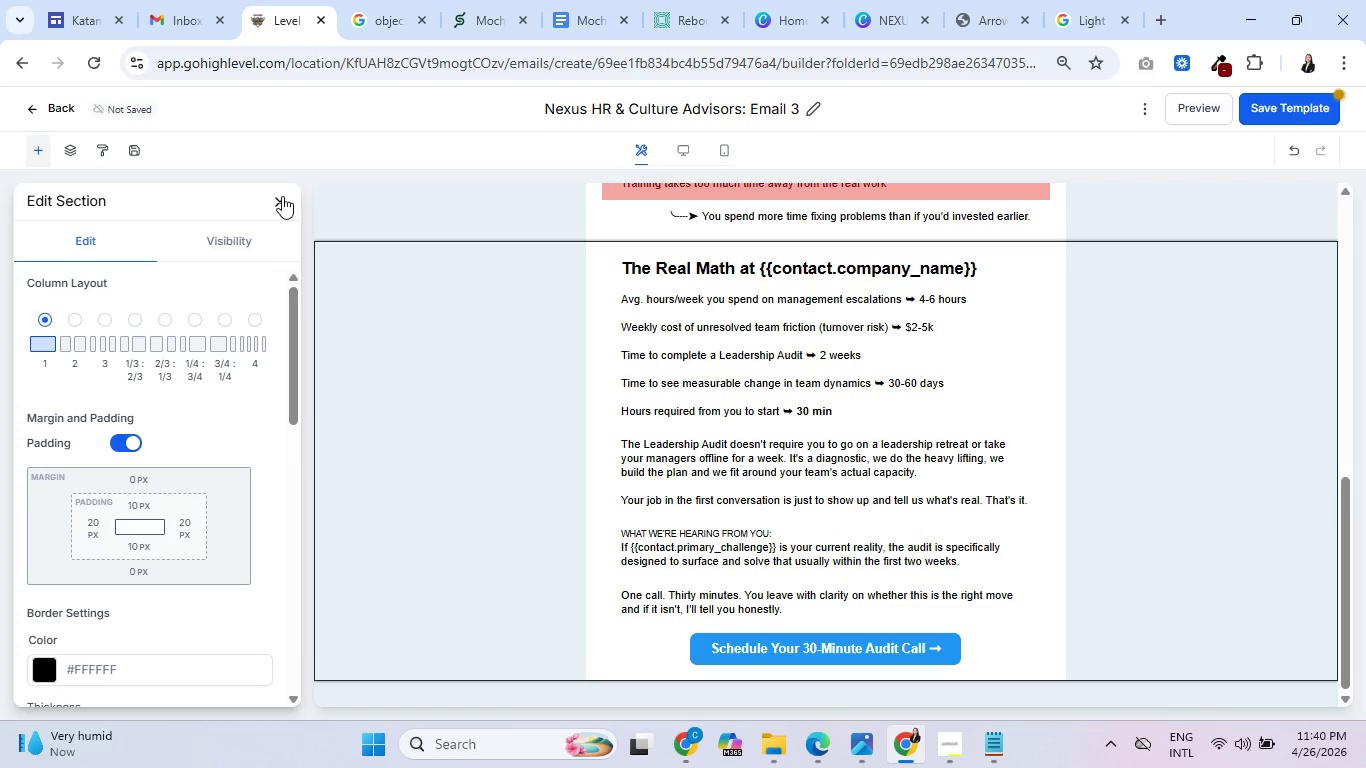 
left_click([282, 196])
 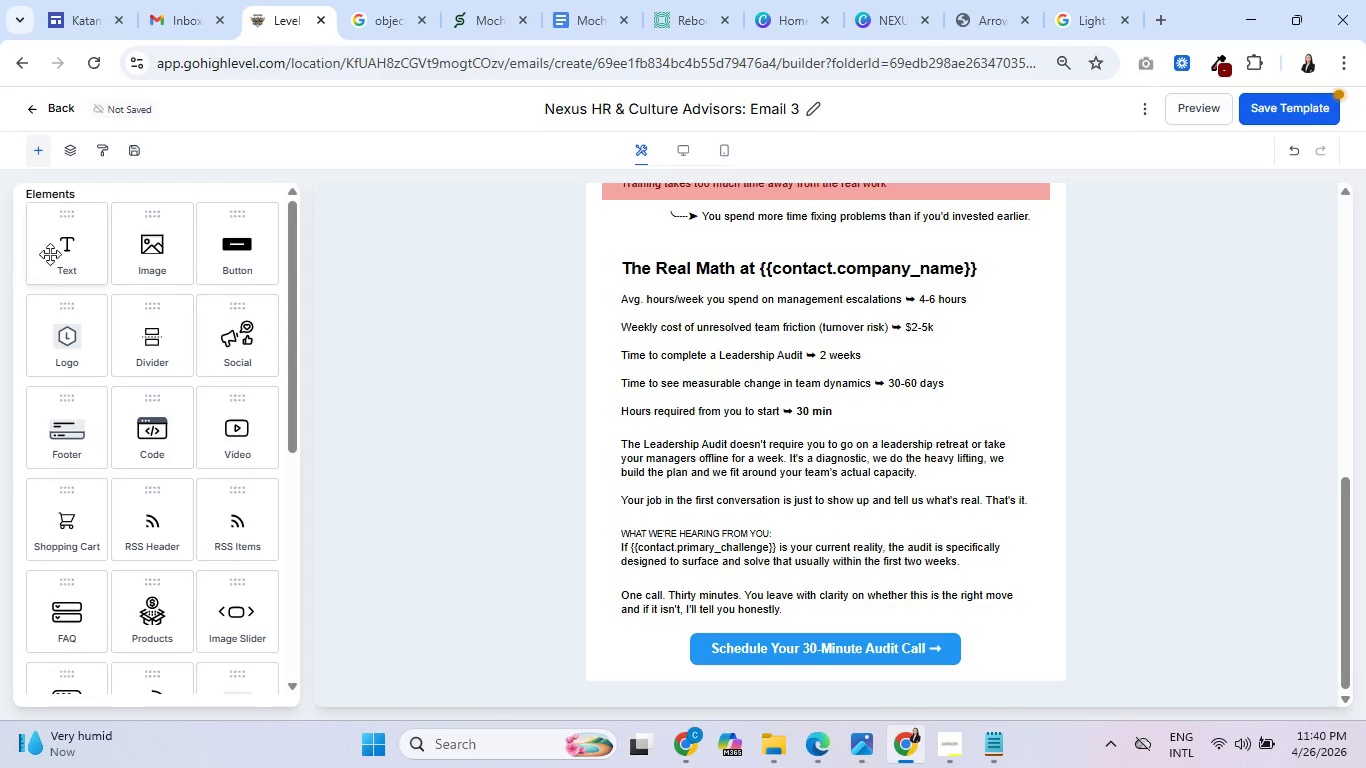 
left_click_drag(start_coordinate=[50, 253], to_coordinate=[708, 651])
 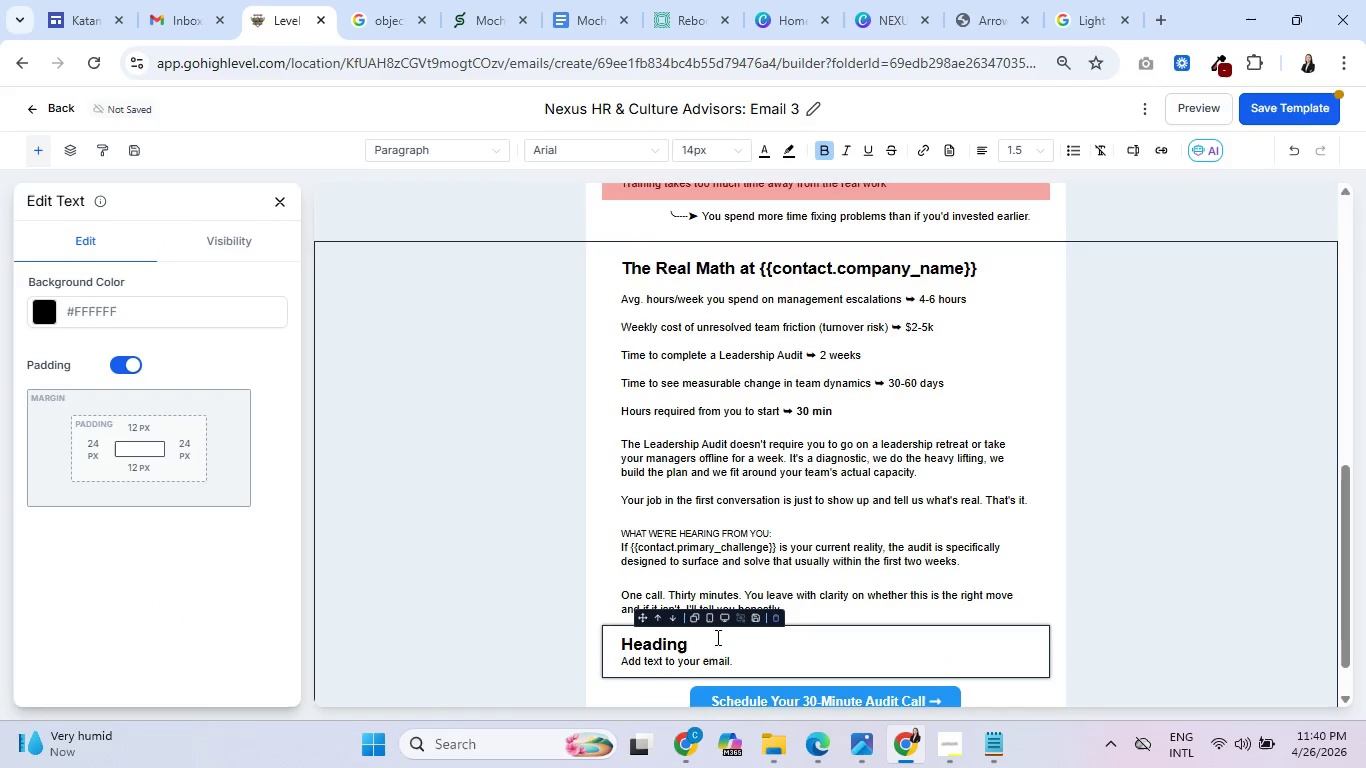 
scroll: coordinate [768, 626], scroll_direction: down, amount: 4.0
 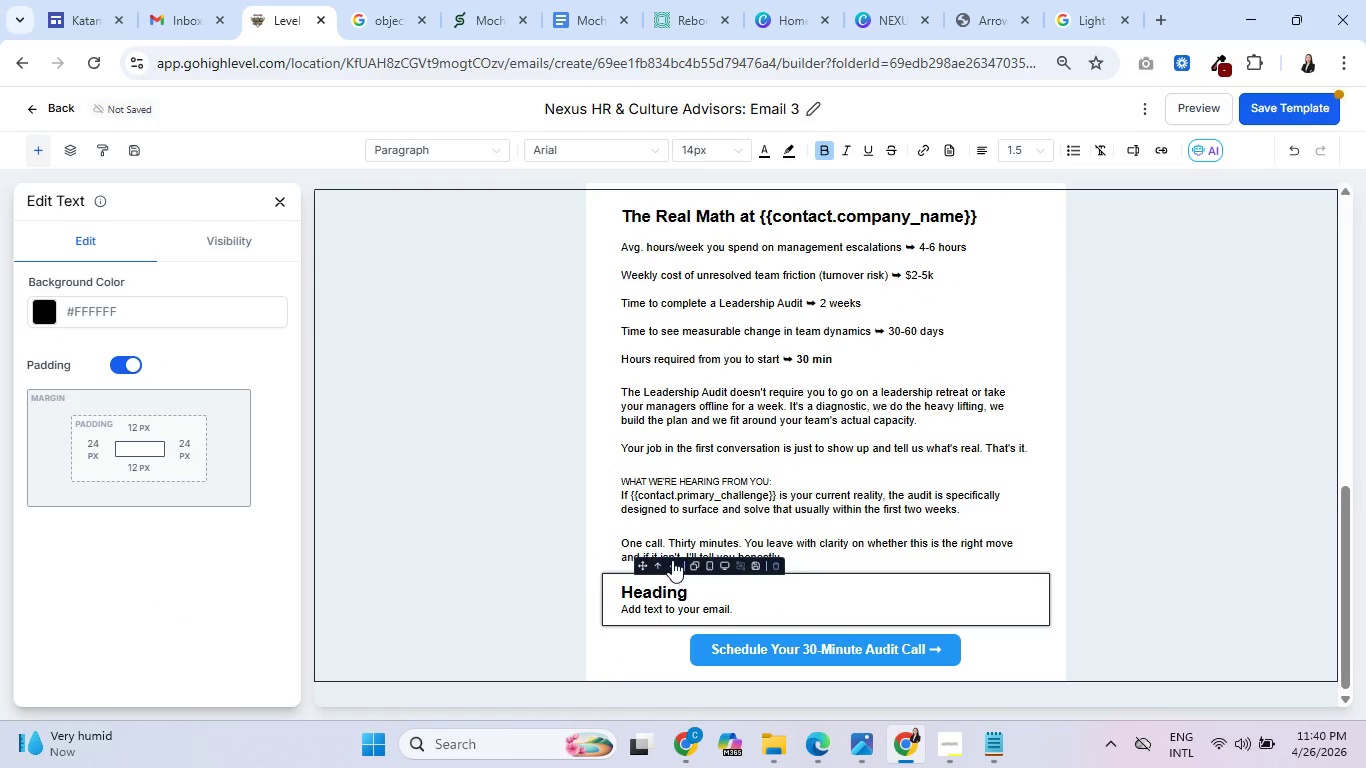 
left_click([672, 560])
 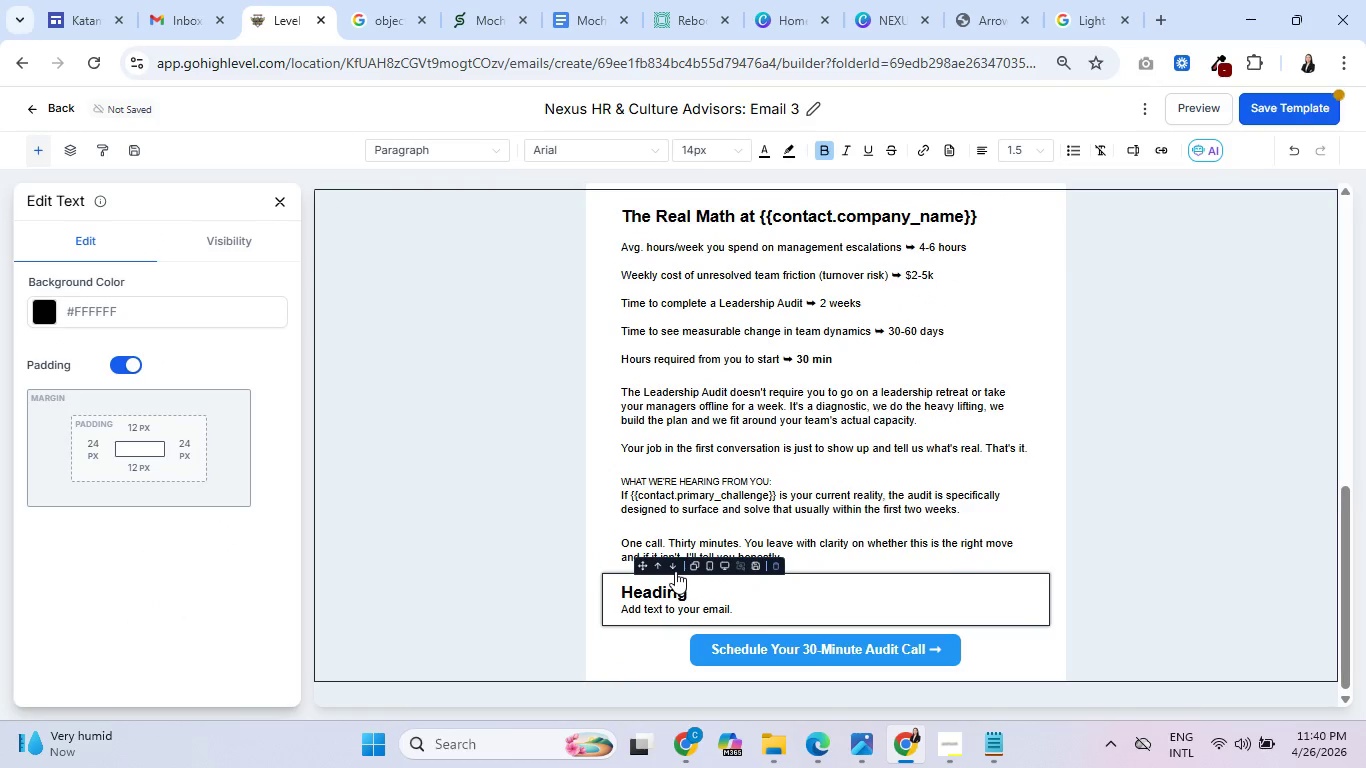 
left_click([673, 570])
 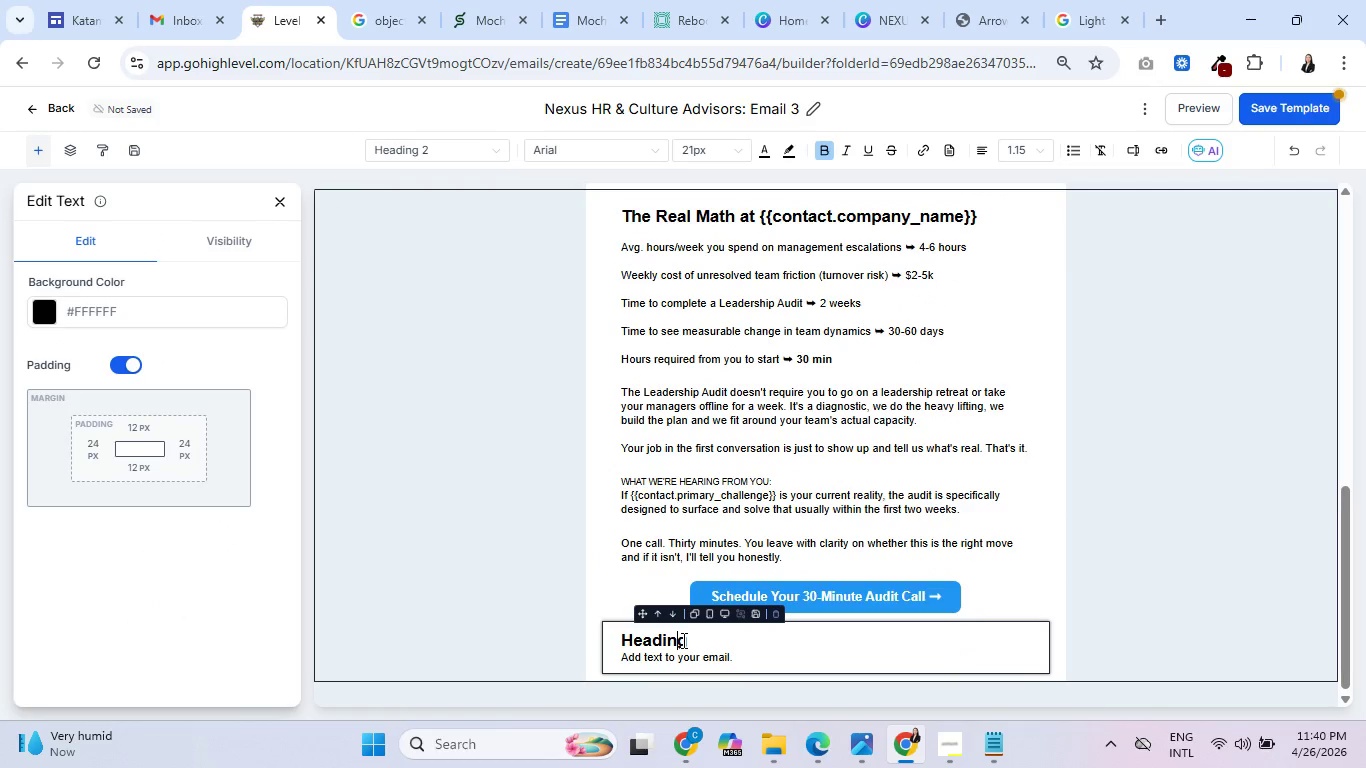 
double_click([682, 640])
 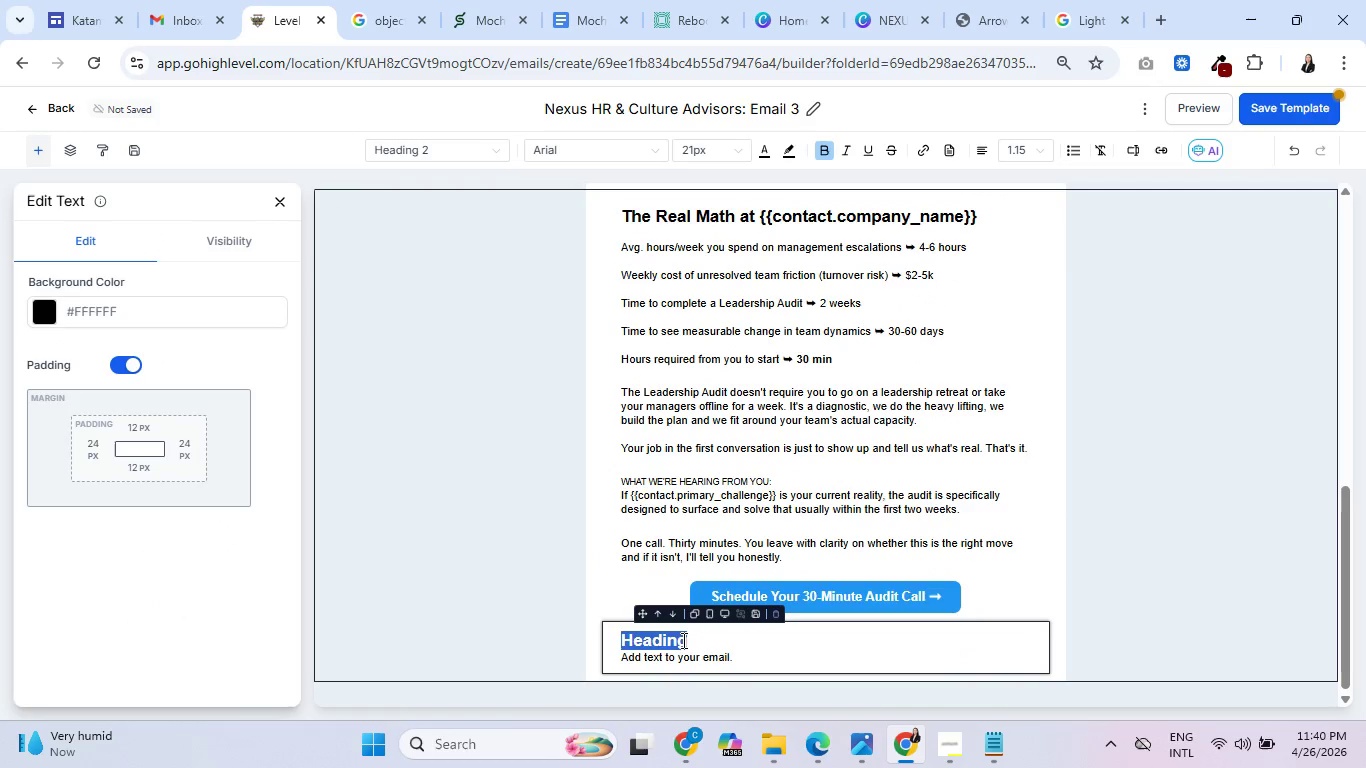 
key(Backspace)
 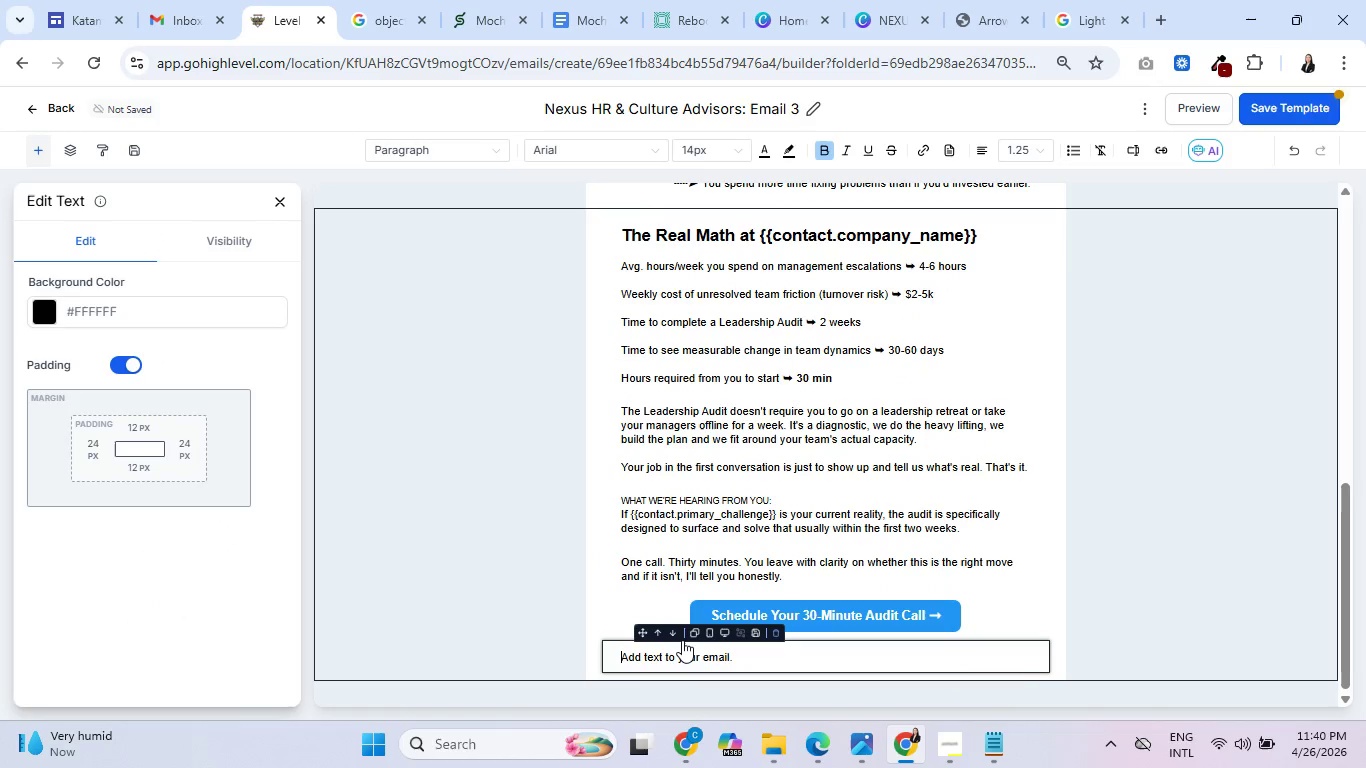 
key(Delete)
 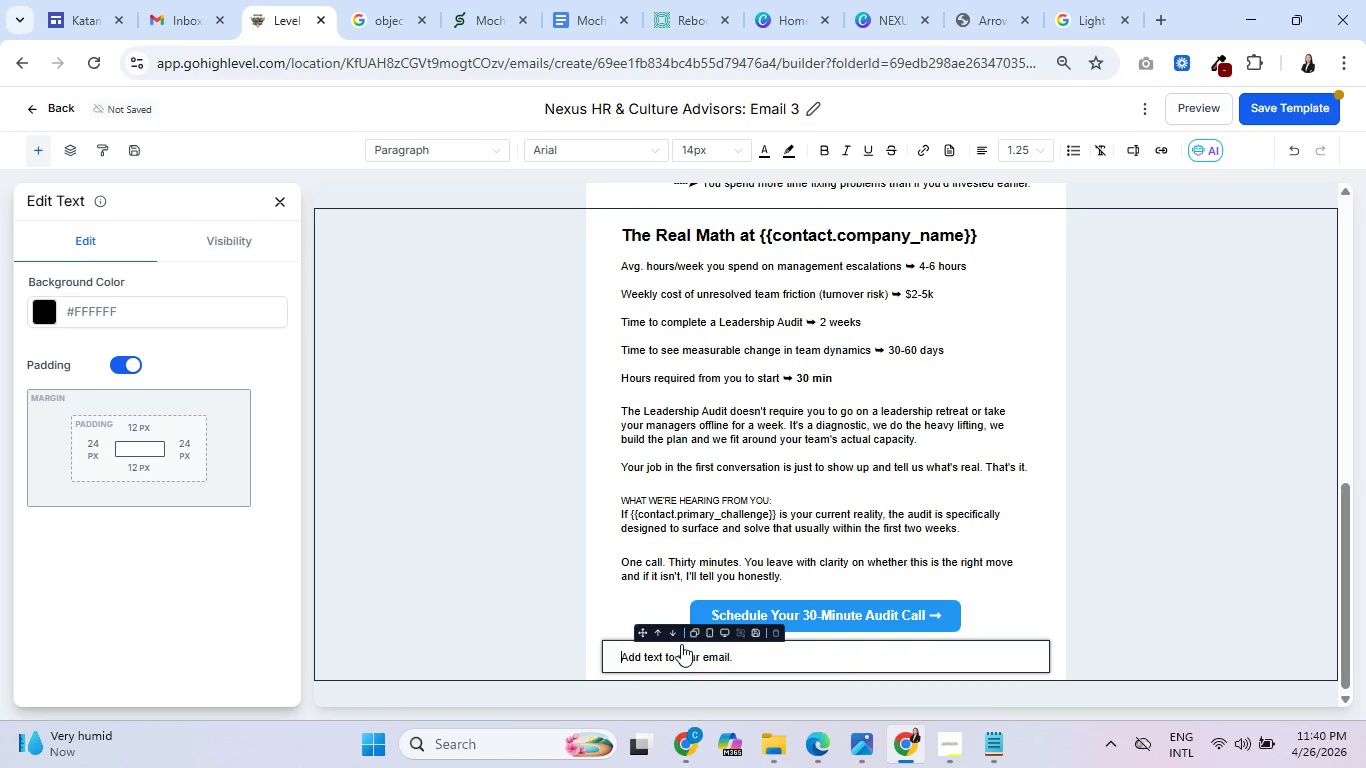 
left_click([689, 650])
 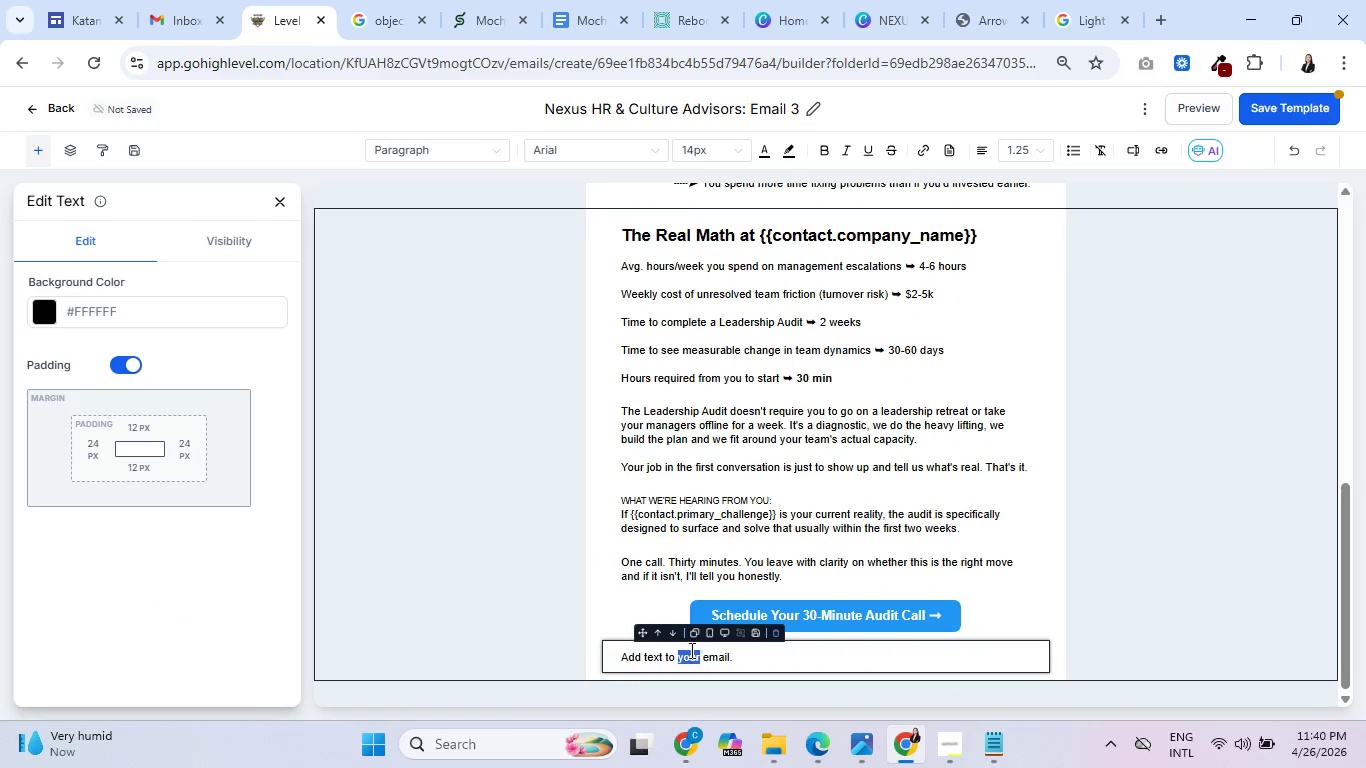 
triple_click([690, 650])
 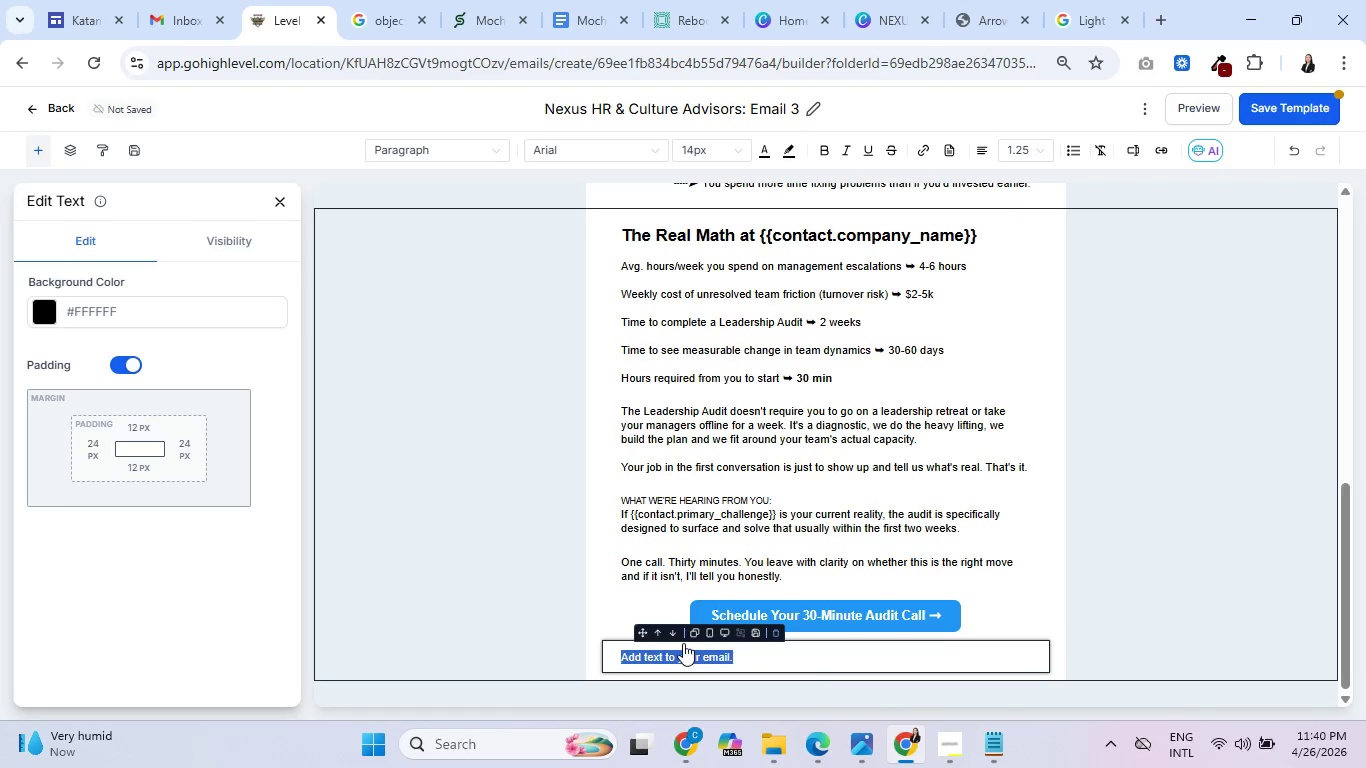 
type(Pick a time that works for you.)
 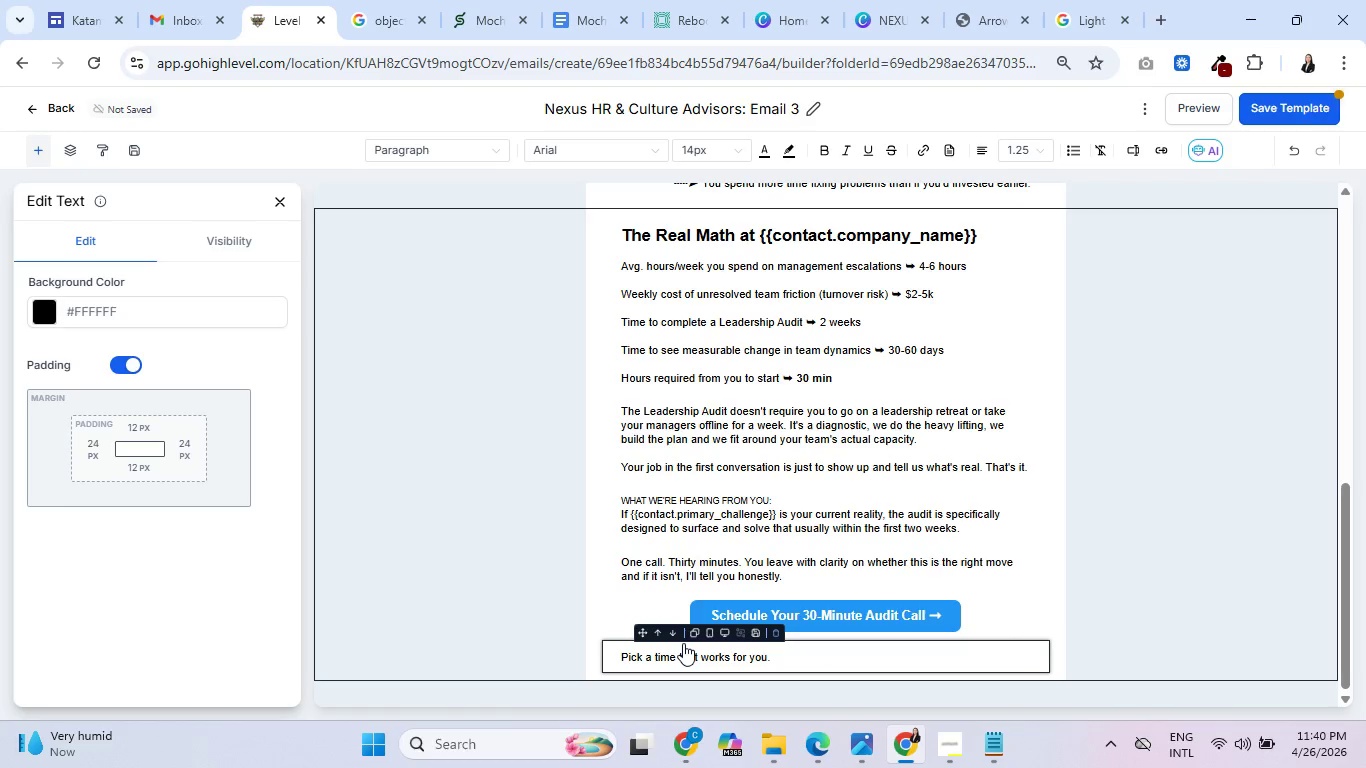 
wait(5.42)
 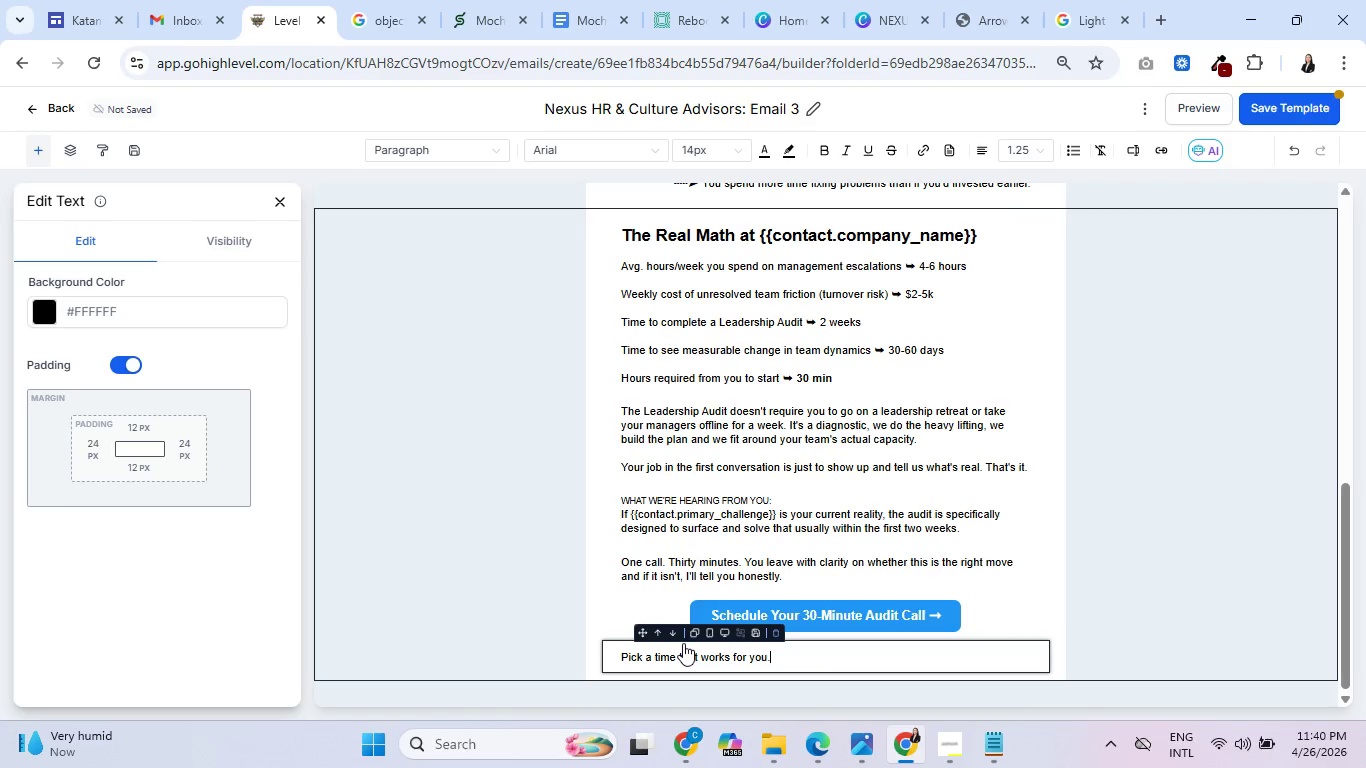 
type( No hoops.)
 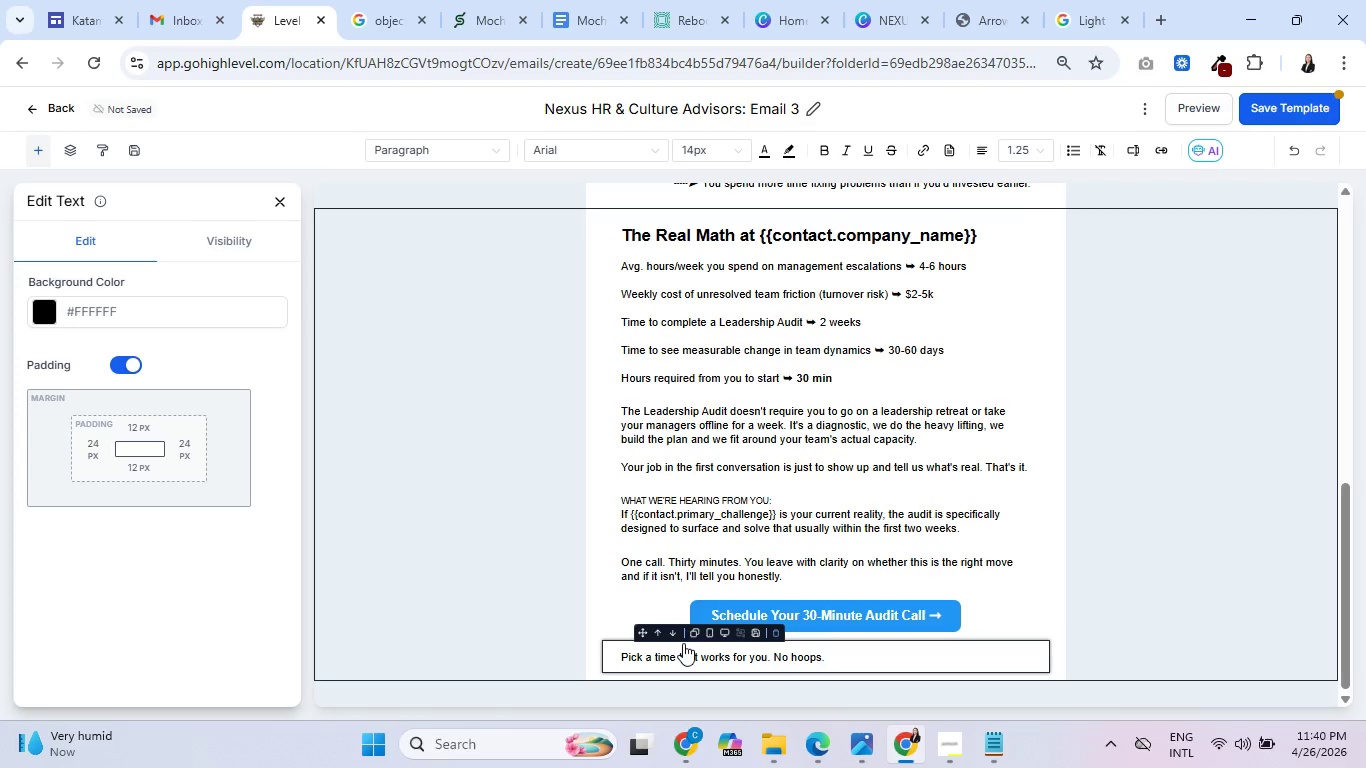 
wait(100.25)
 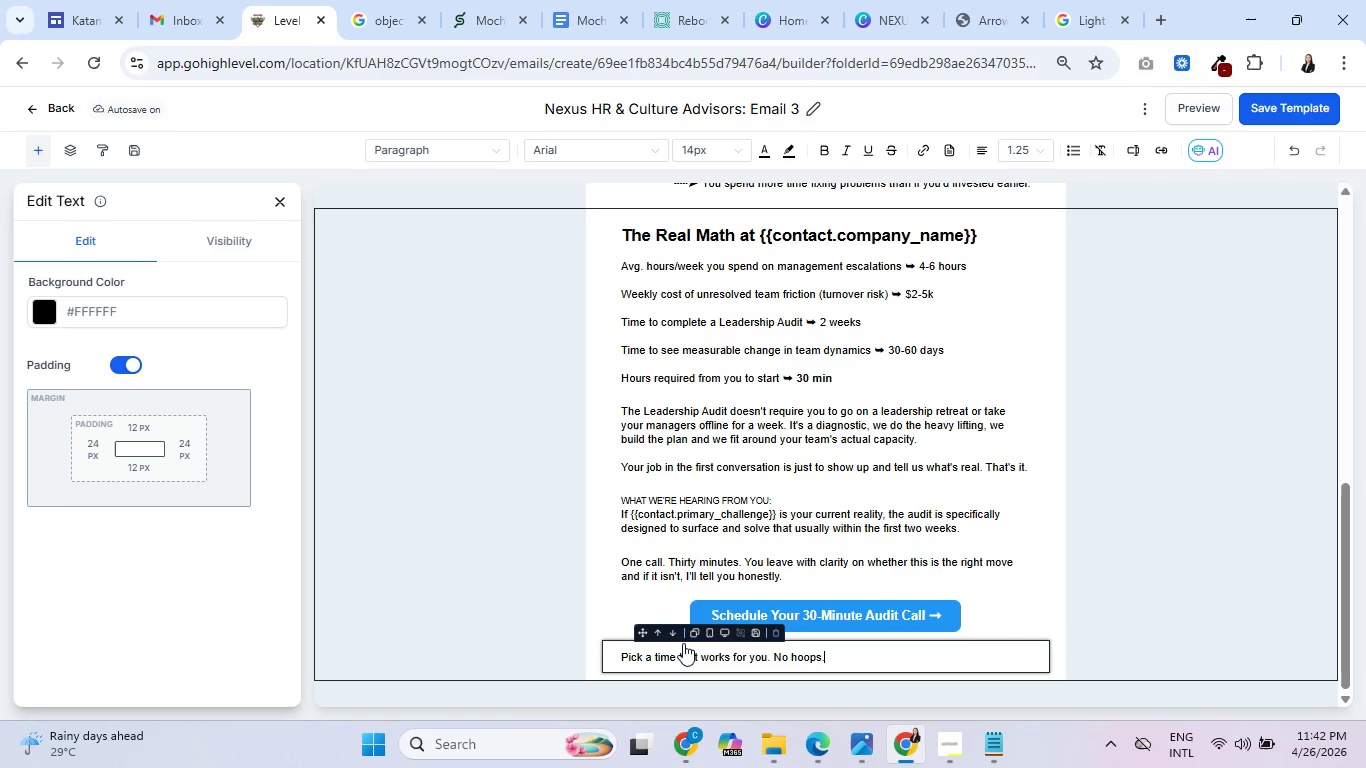 
scroll: coordinate [771, 457], scroll_direction: down, amount: 2.0
 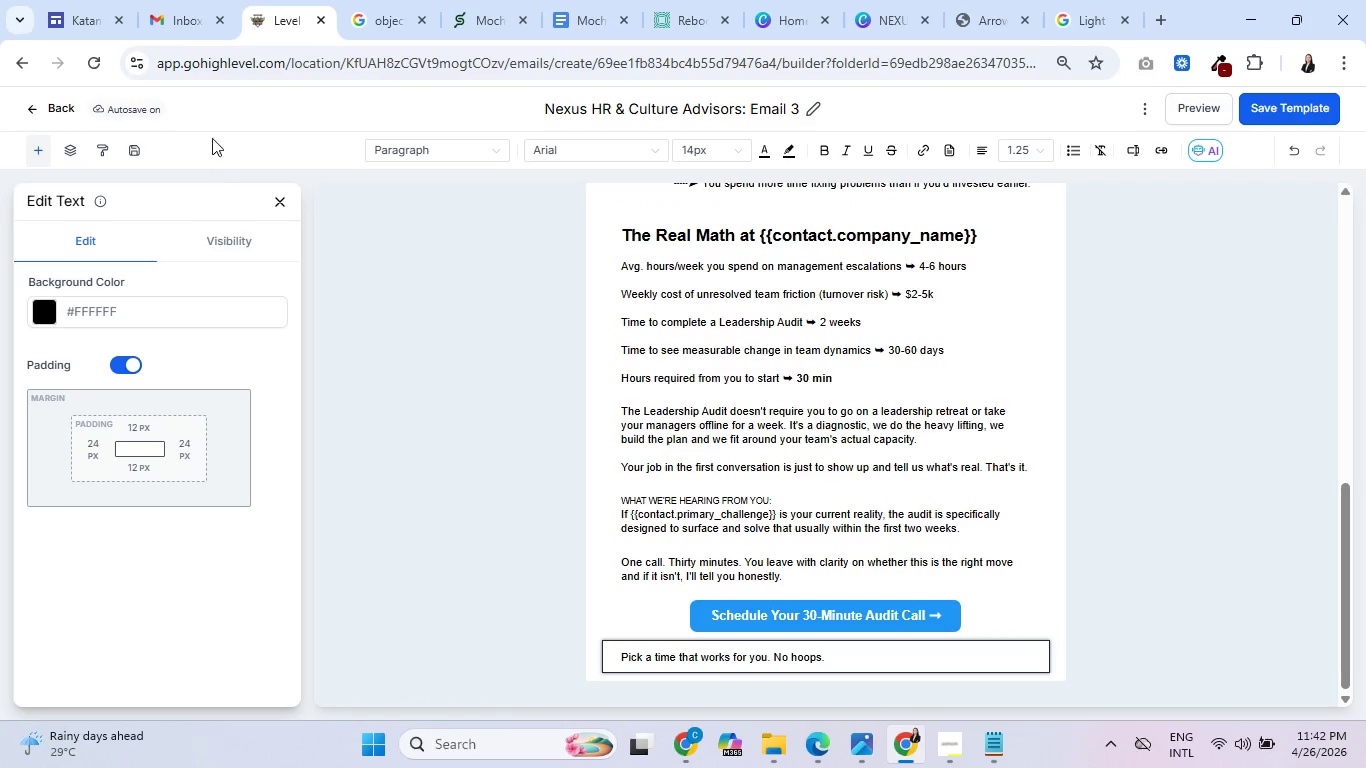 
wait(6.43)
 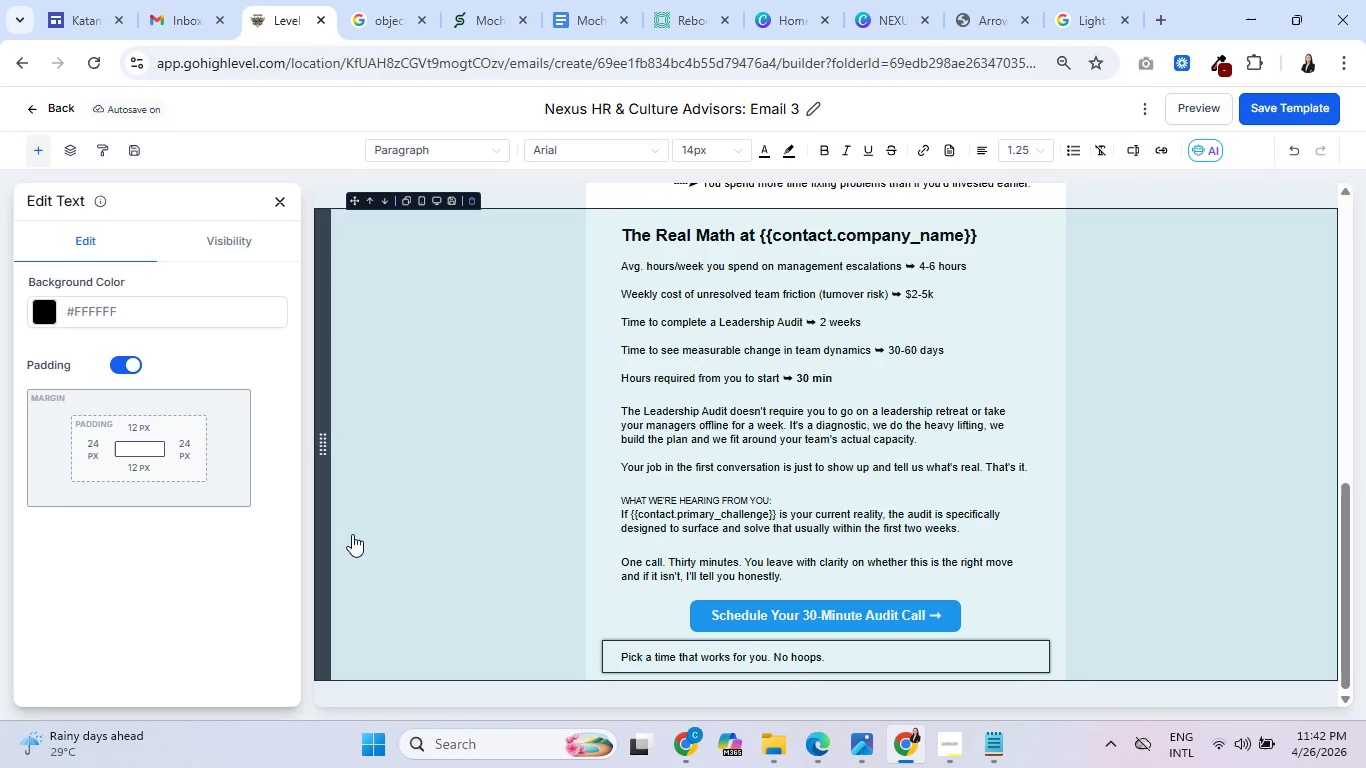 
left_click([284, 203])
 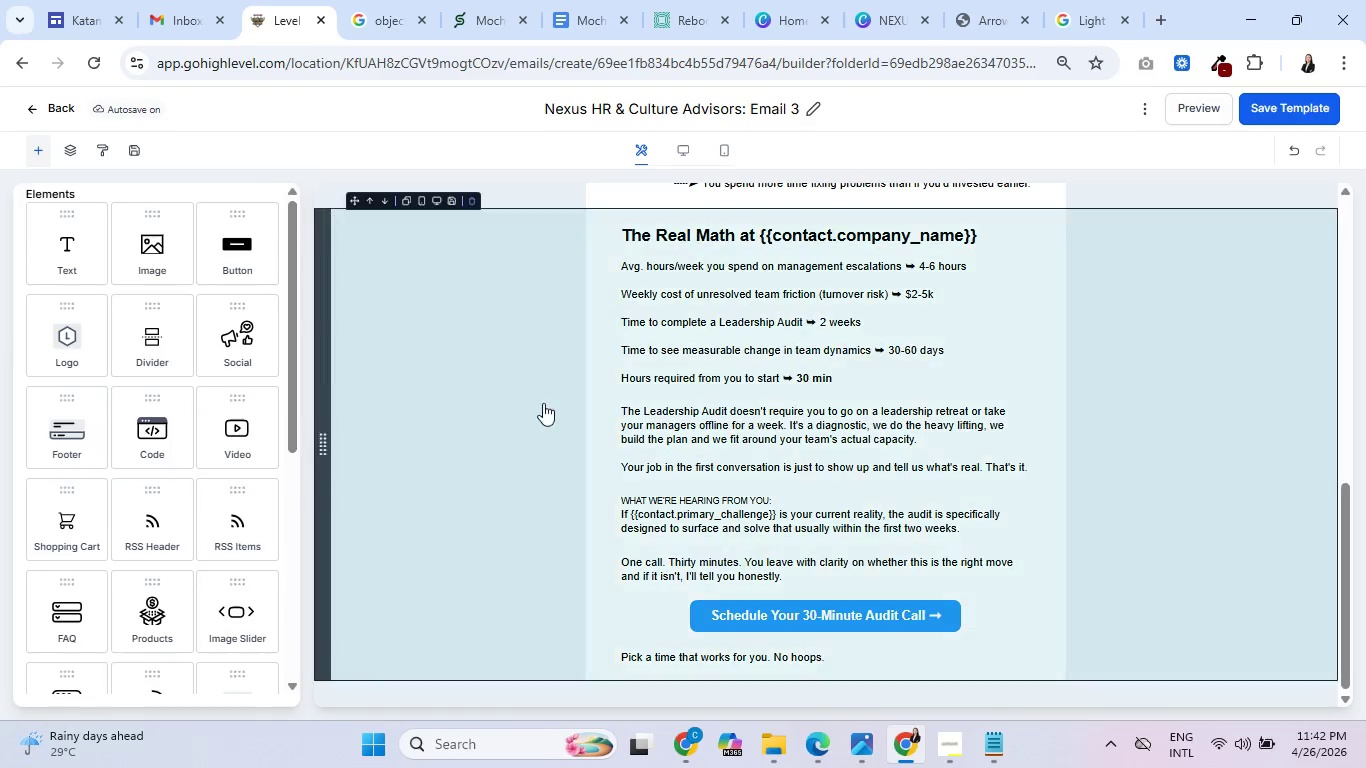 
scroll: coordinate [773, 427], scroll_direction: down, amount: 5.0
 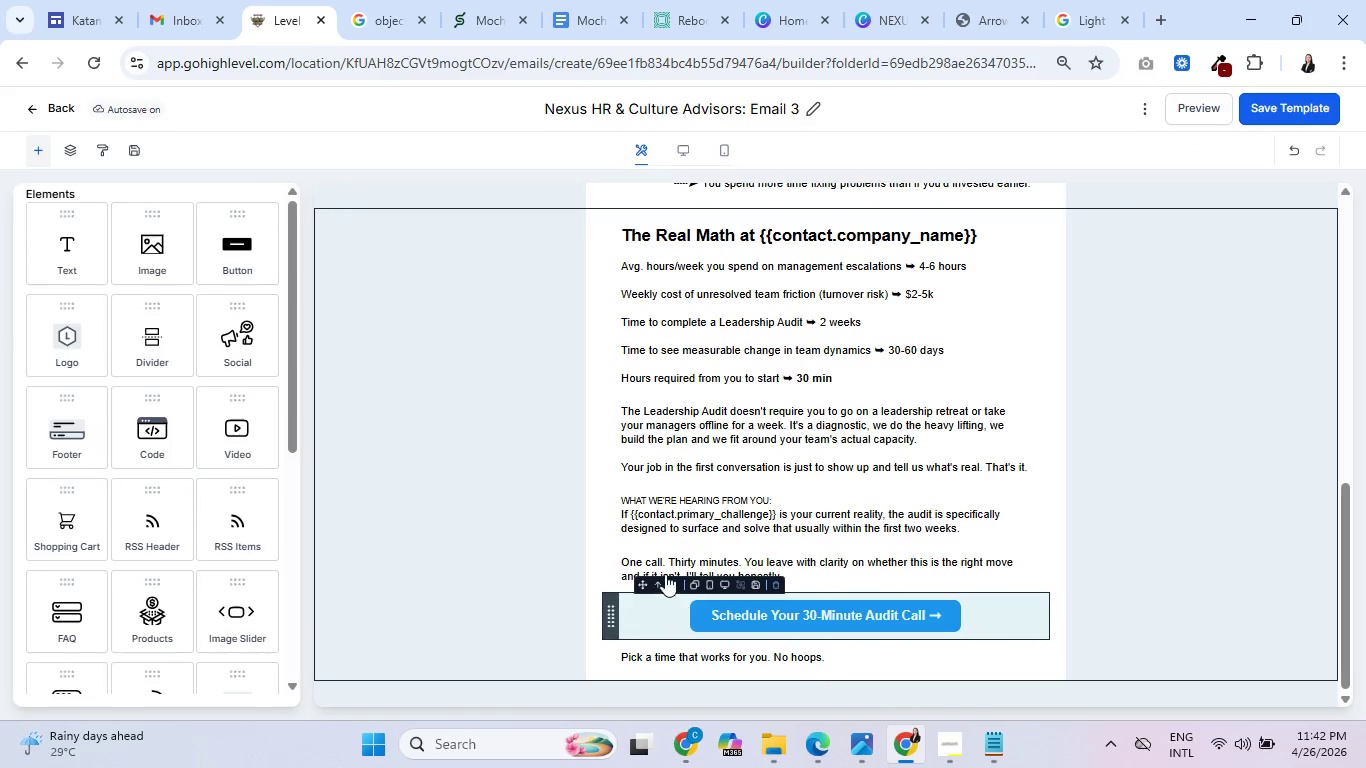 
left_click([642, 661])
 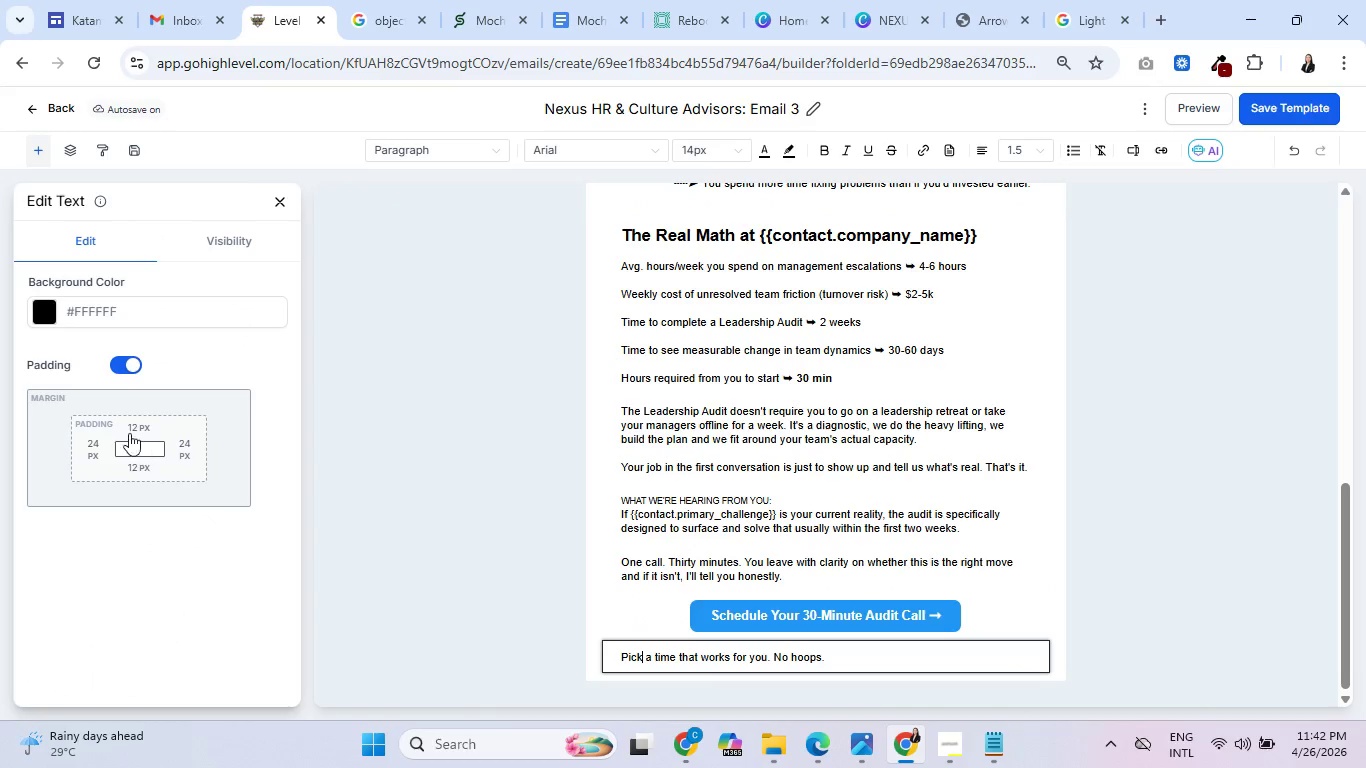 
left_click([126, 422])
 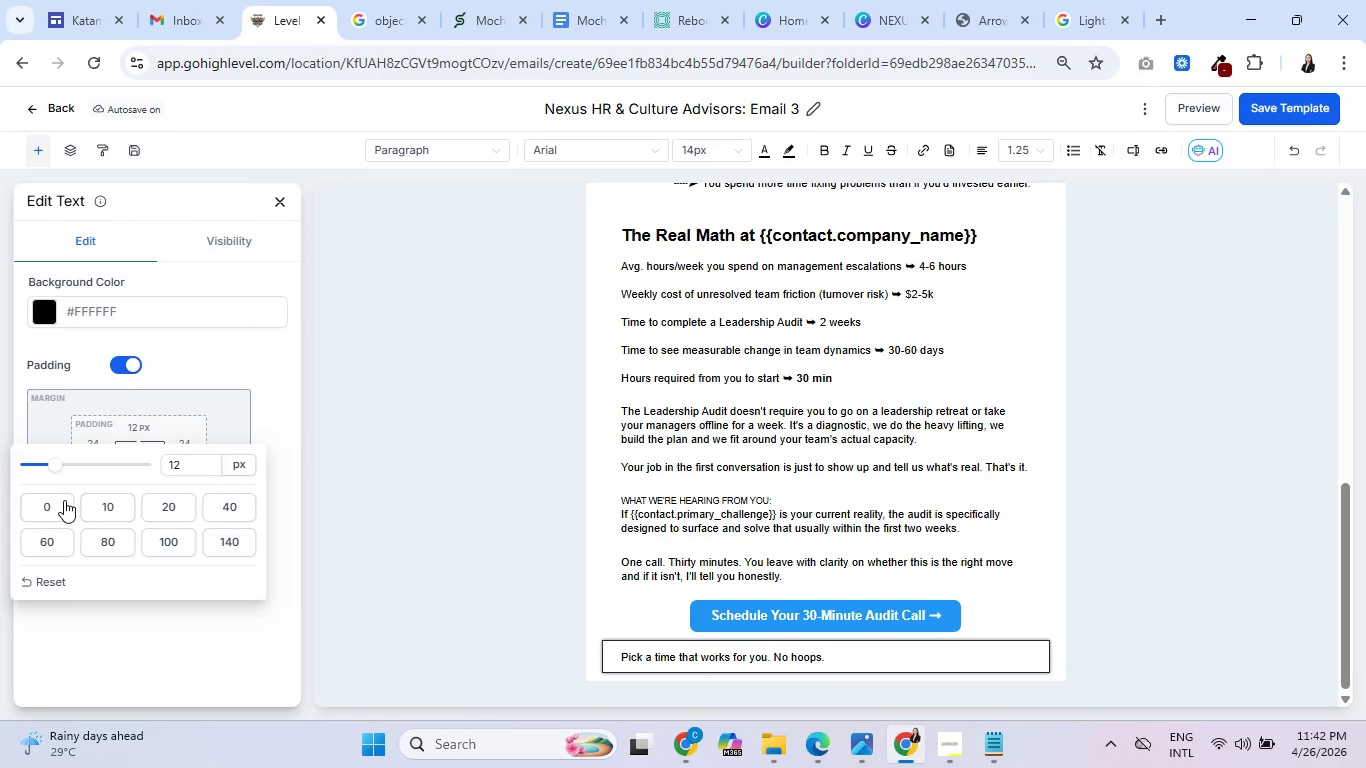 
left_click([60, 500])
 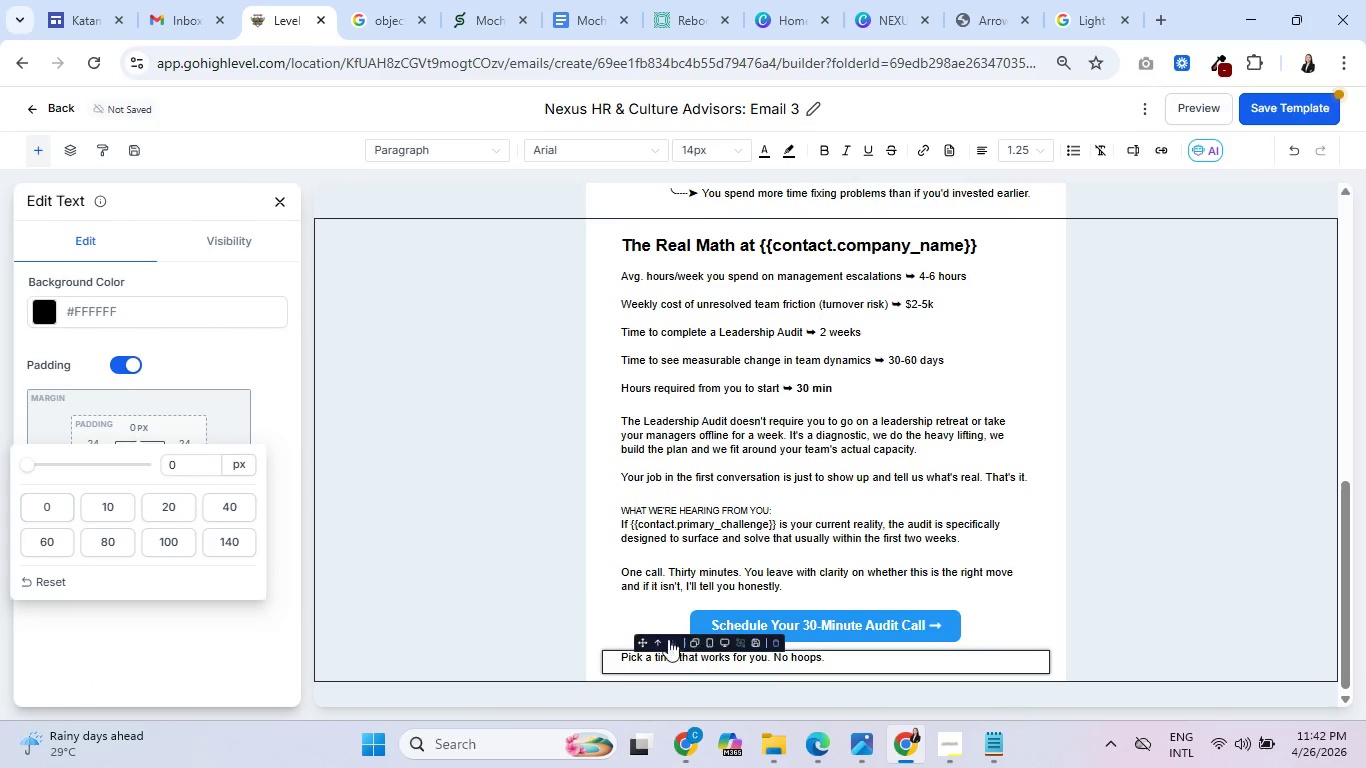 
left_click([622, 623])
 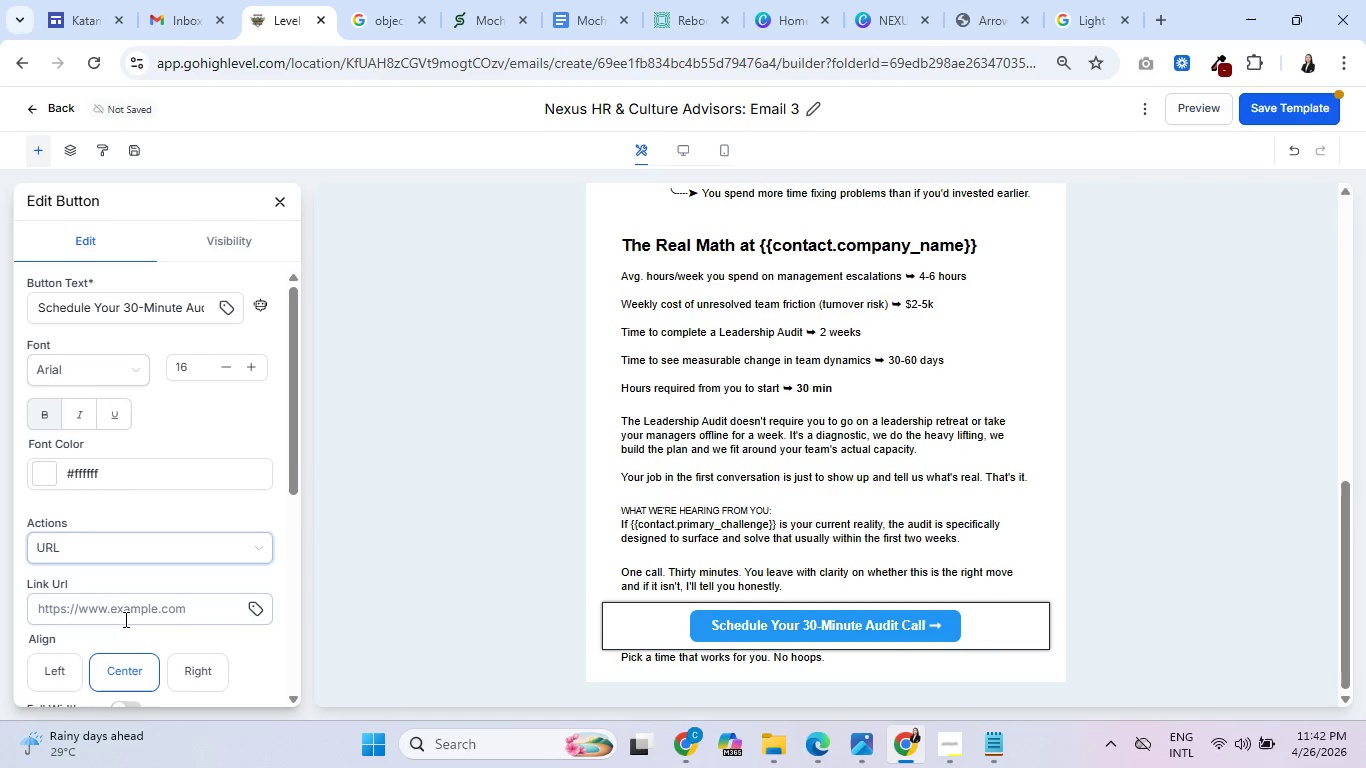 
scroll: coordinate [132, 620], scroll_direction: down, amount: 5.0
 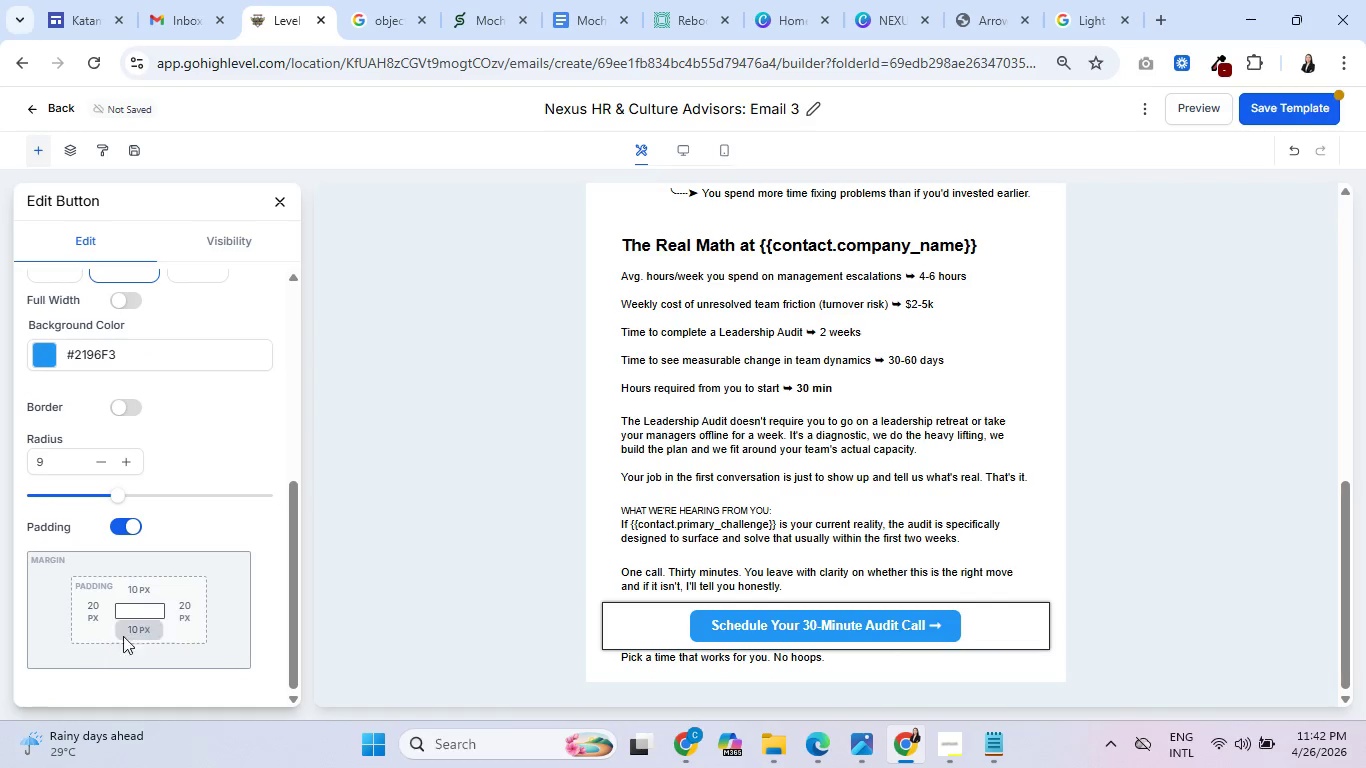 
left_click([133, 633])
 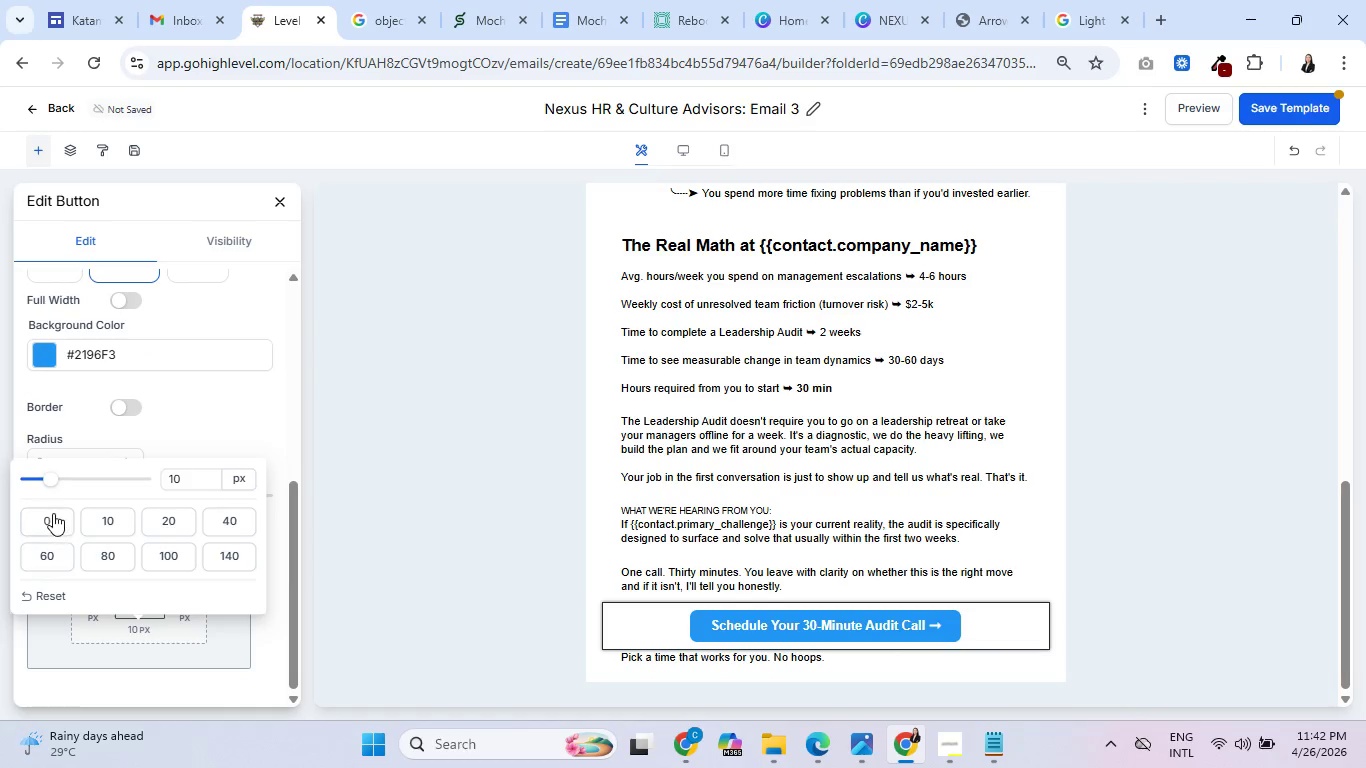 
left_click([52, 513])
 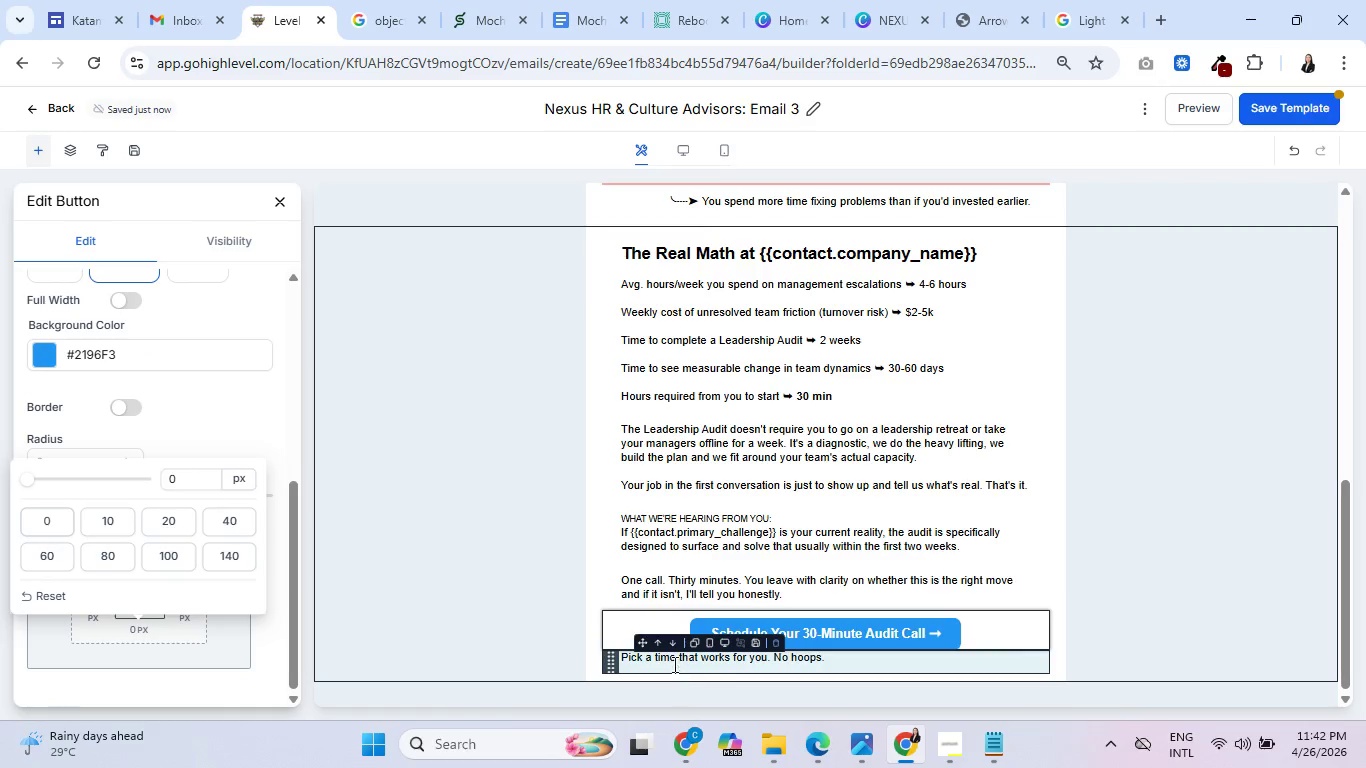 
double_click([670, 658])
 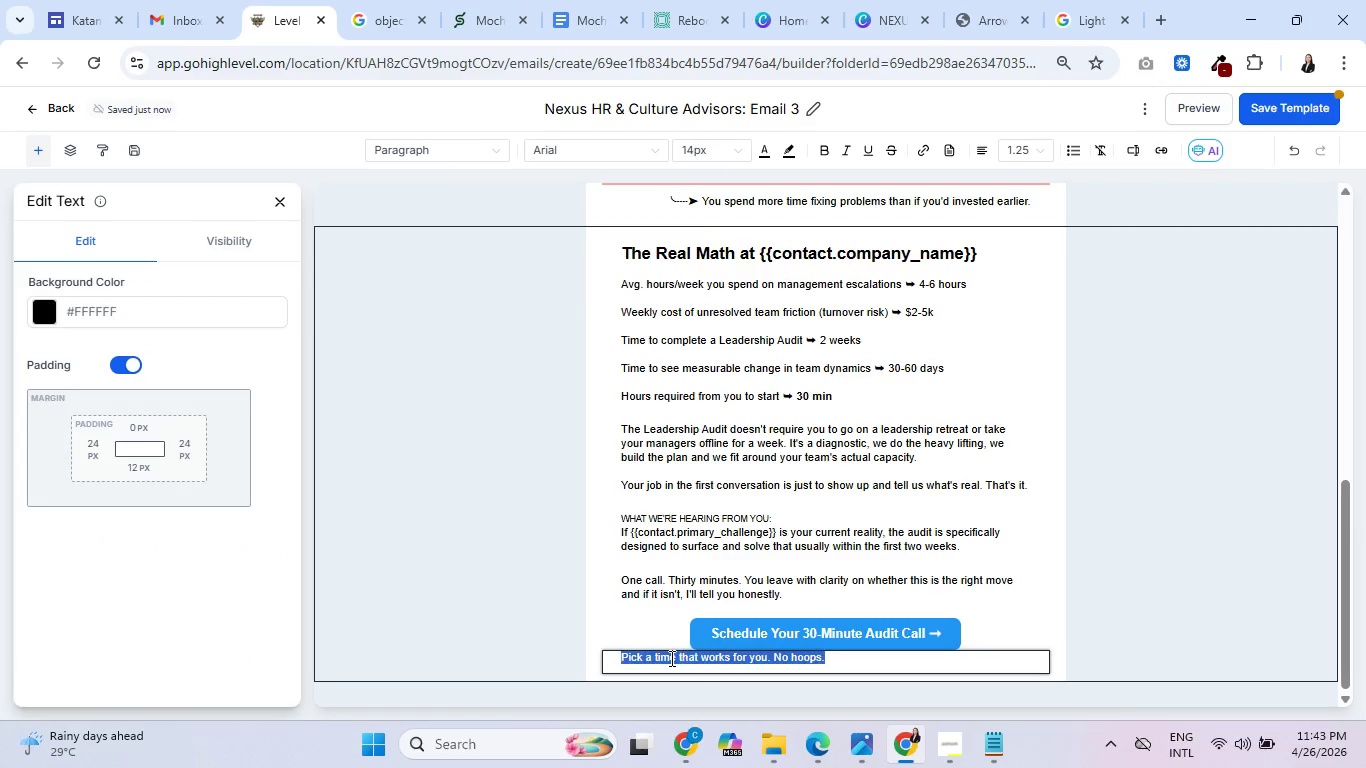 
triple_click([670, 658])
 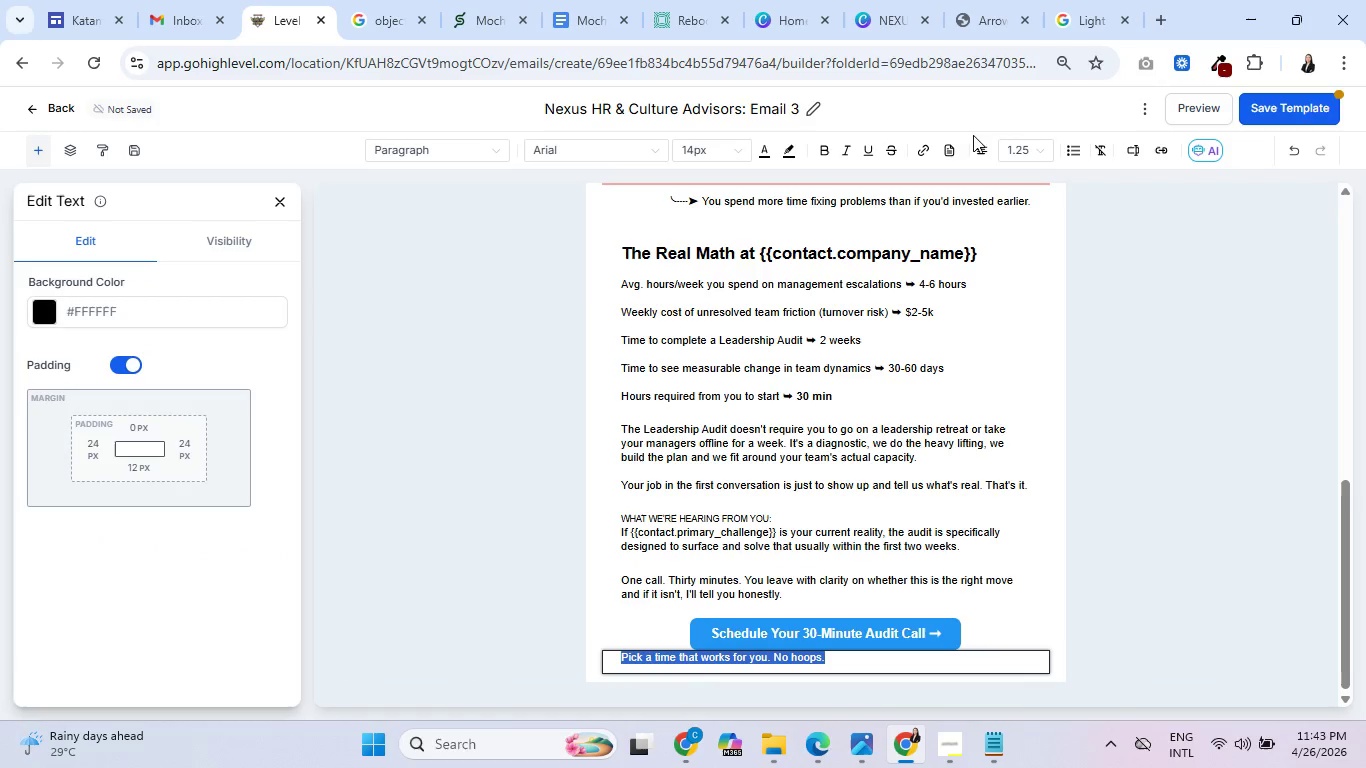 
left_click([982, 155])
 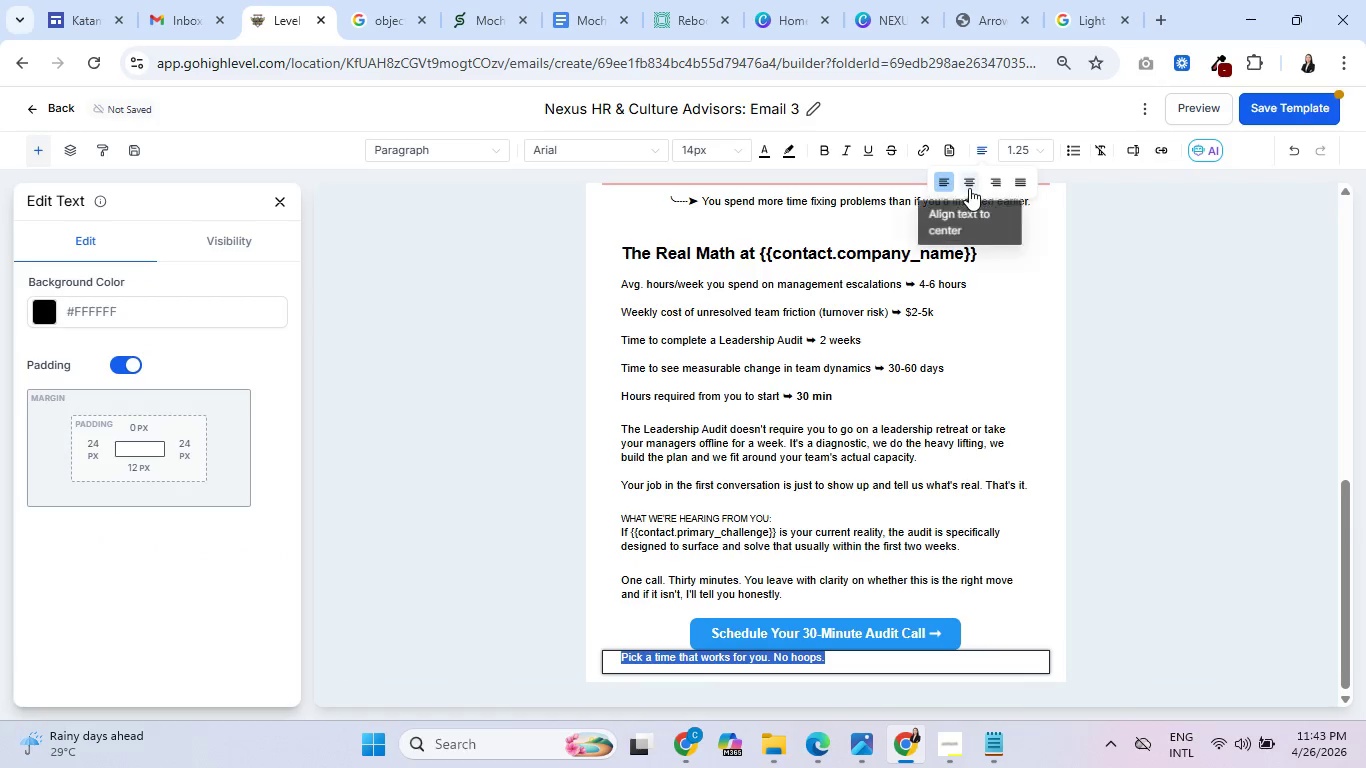 
left_click([964, 185])
 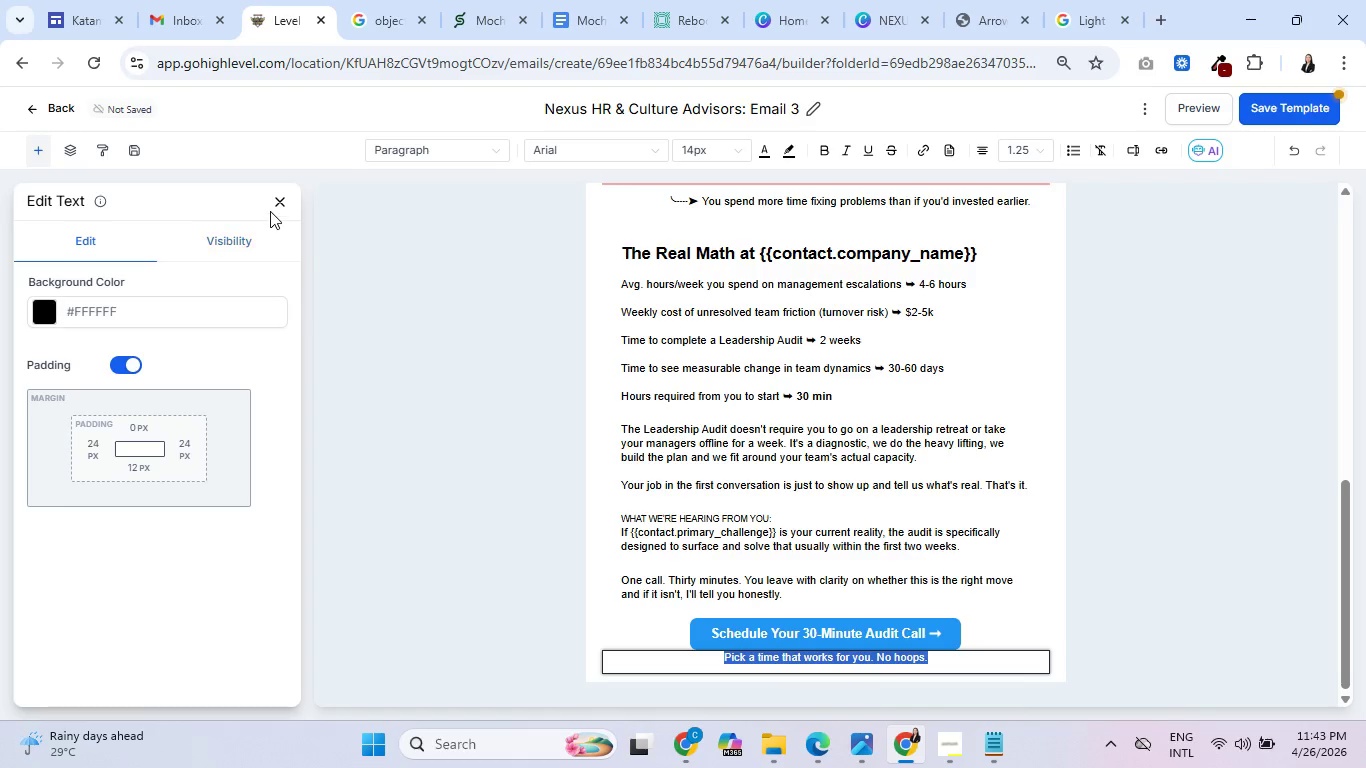 
wait(5.88)
 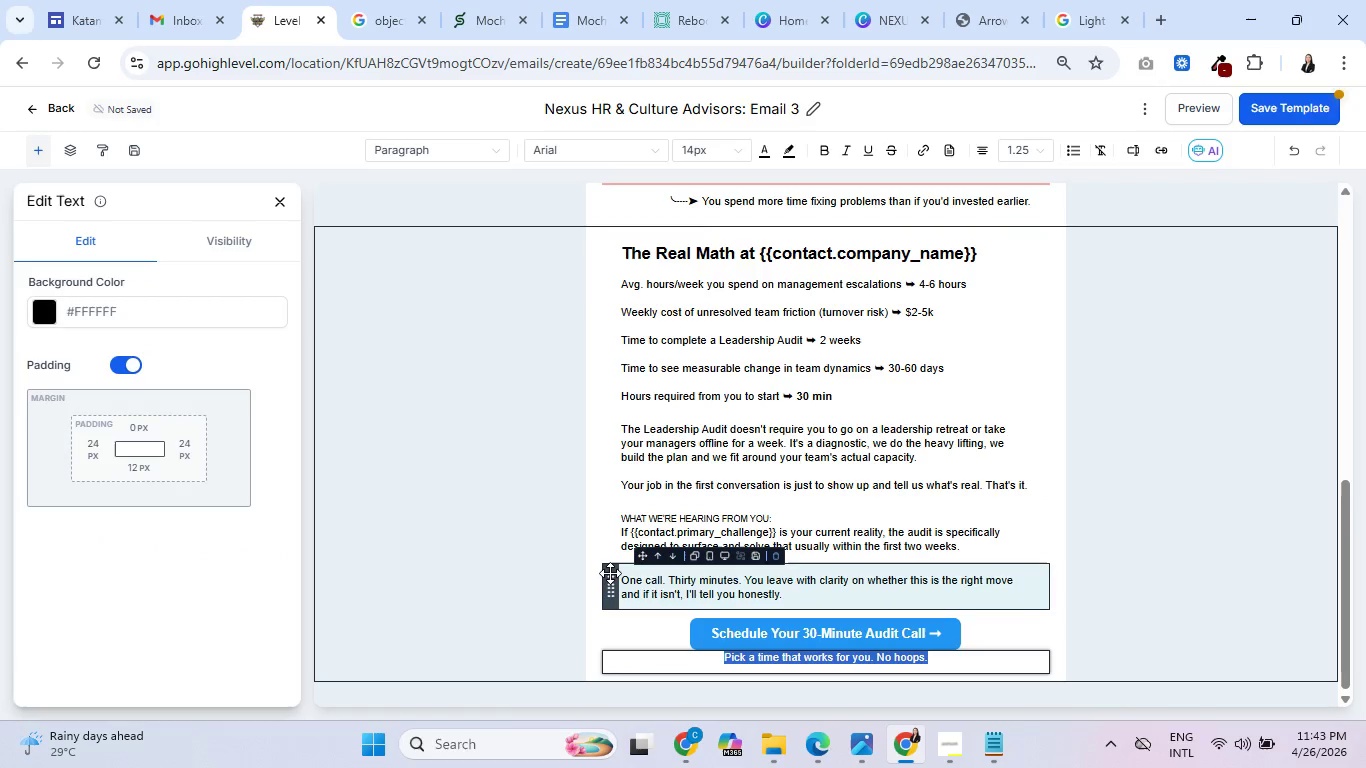 
left_click_drag(start_coordinate=[65, 246], to_coordinate=[686, 665])
 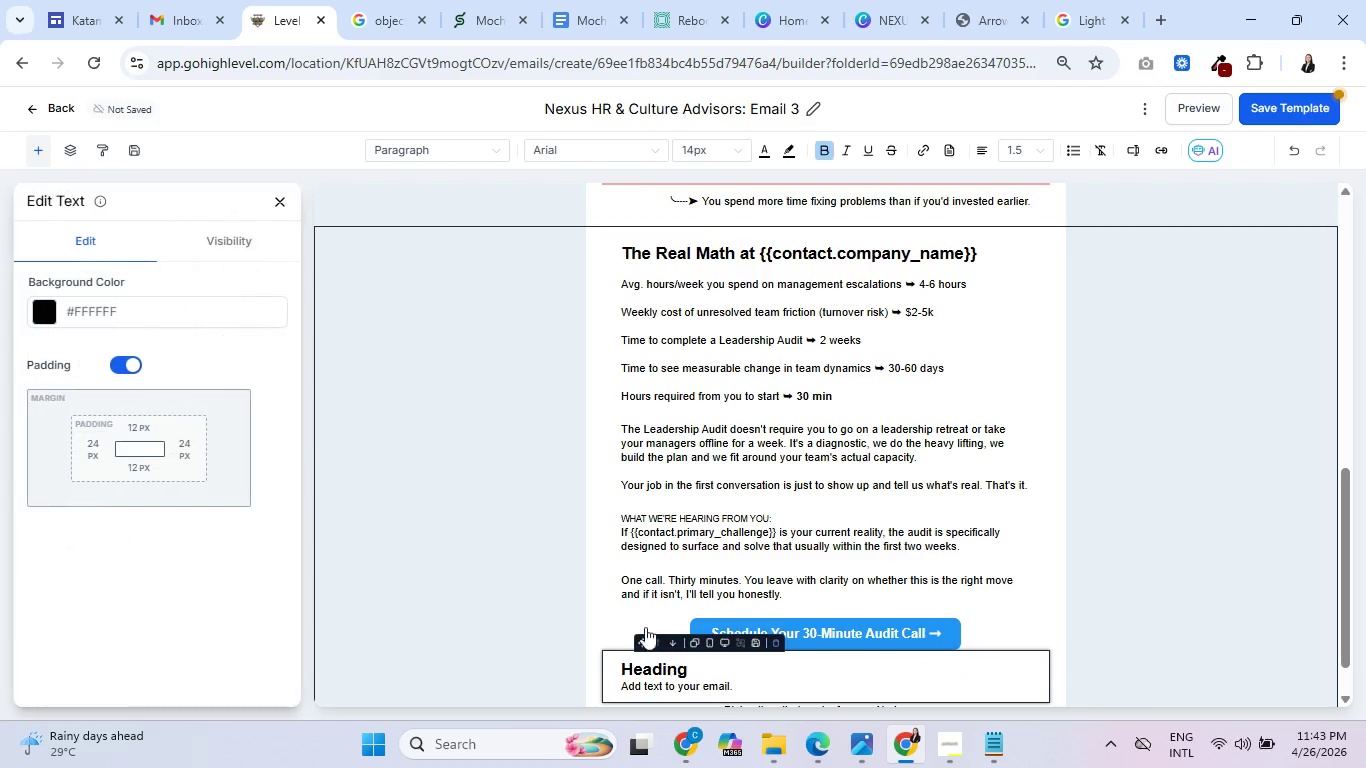 
scroll: coordinate [633, 613], scroll_direction: down, amount: 4.0
 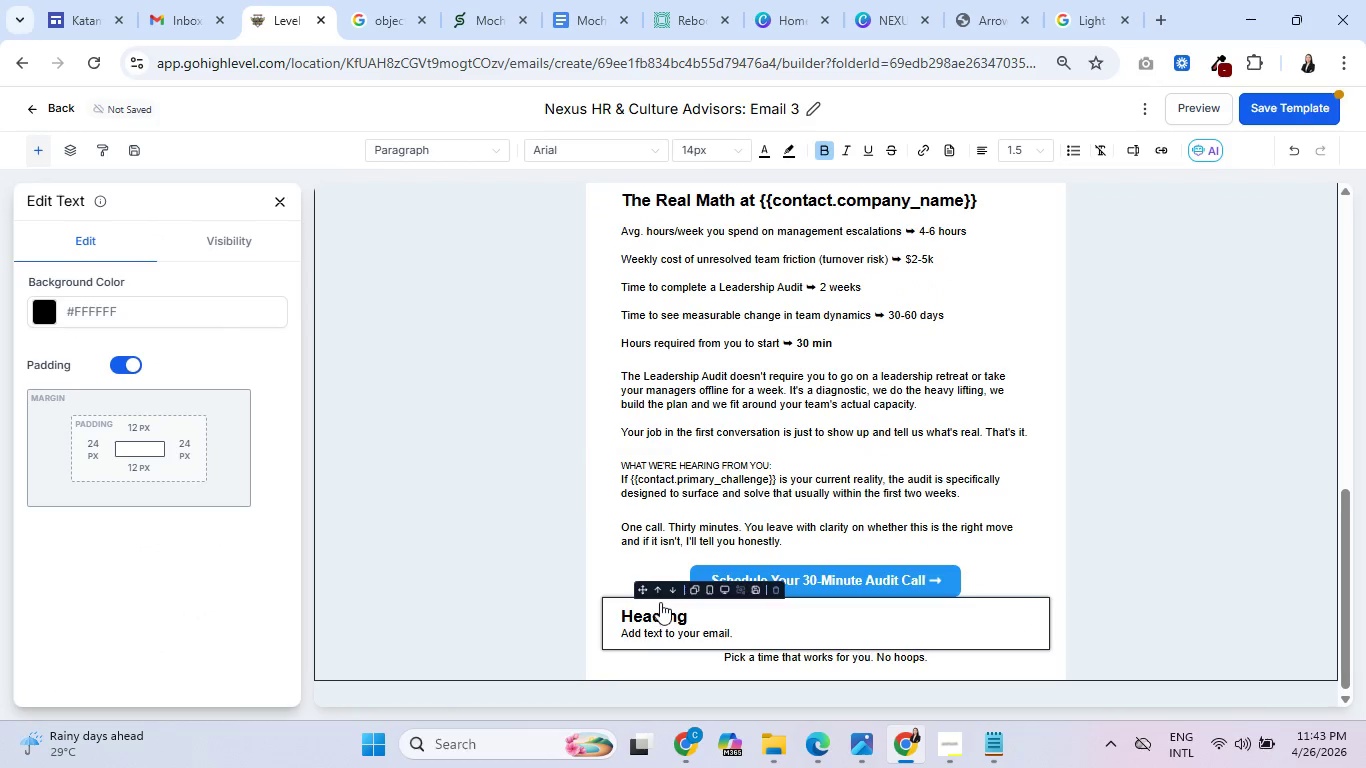 
left_click([672, 593])
 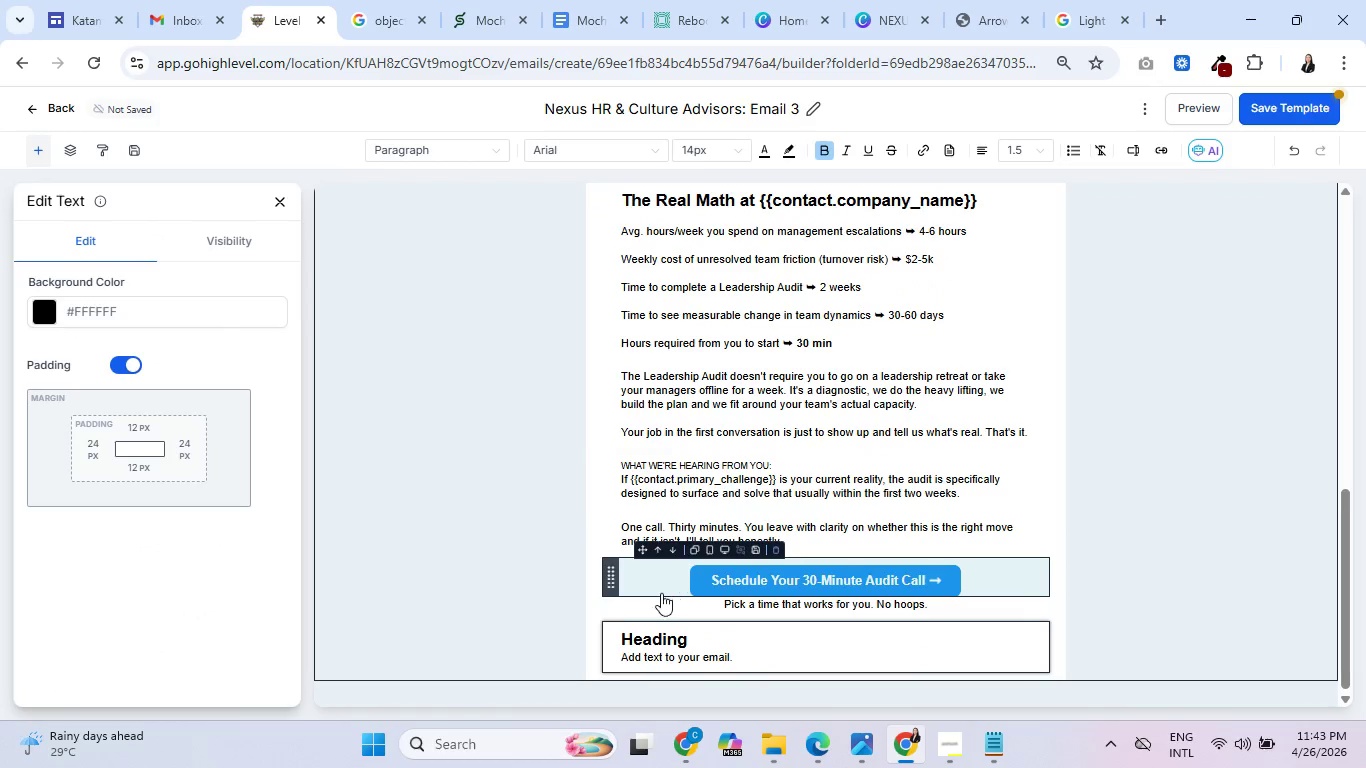 
scroll: coordinate [624, 611], scroll_direction: down, amount: 3.0
 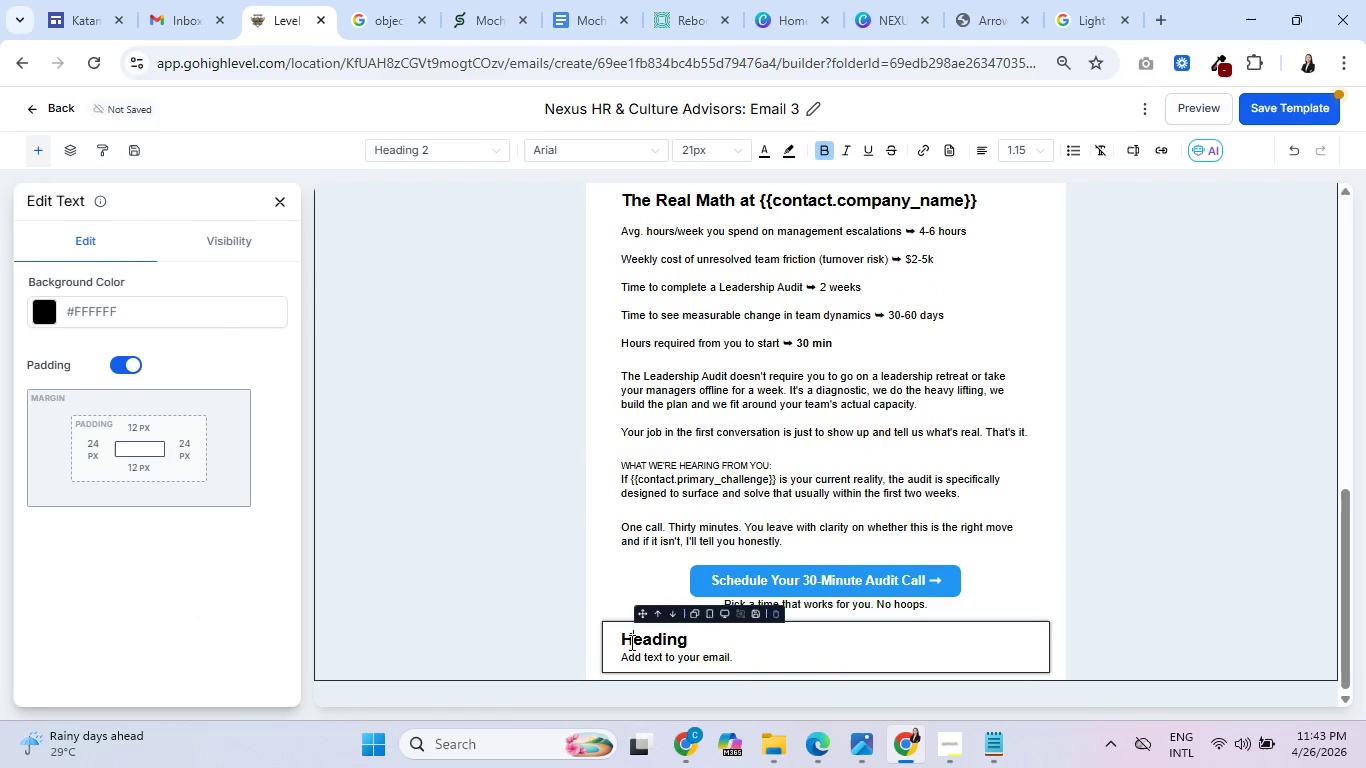 
double_click([630, 642])
 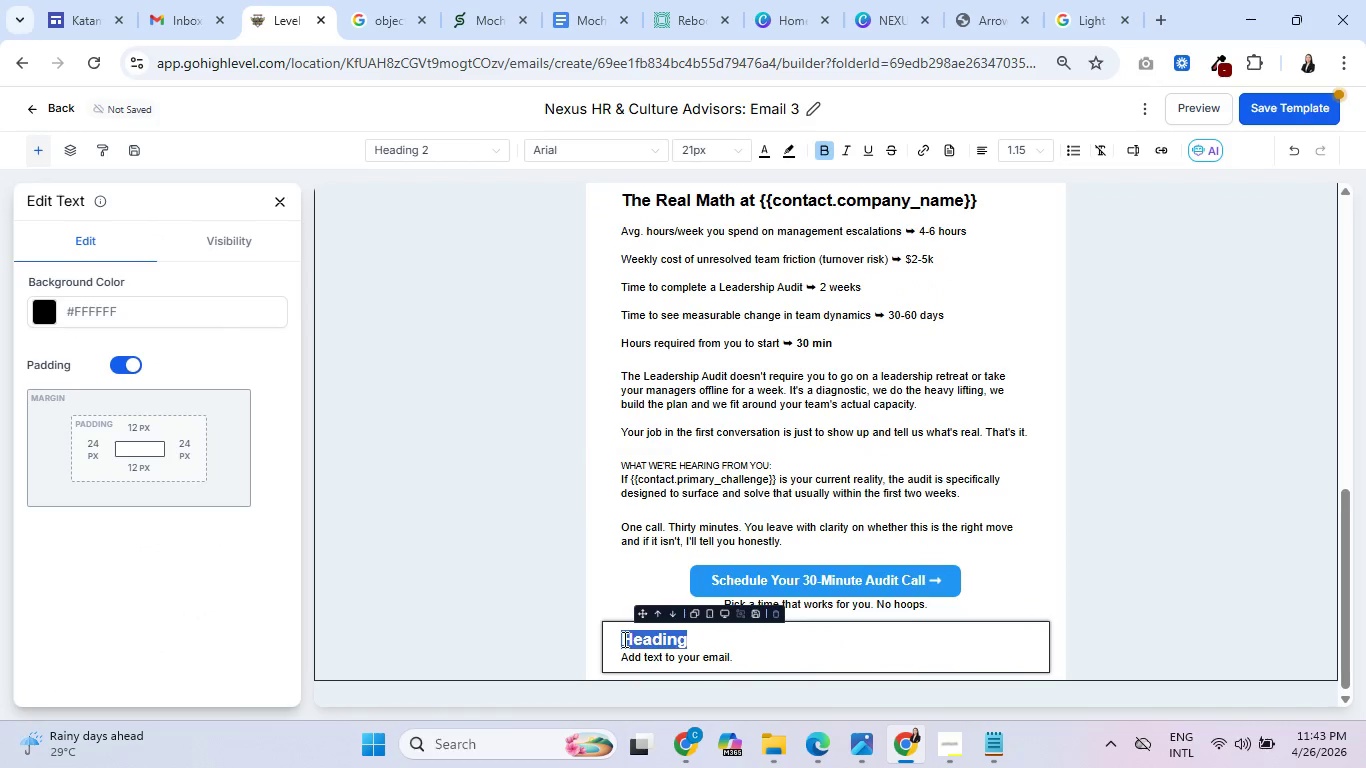 
key(Backspace)
 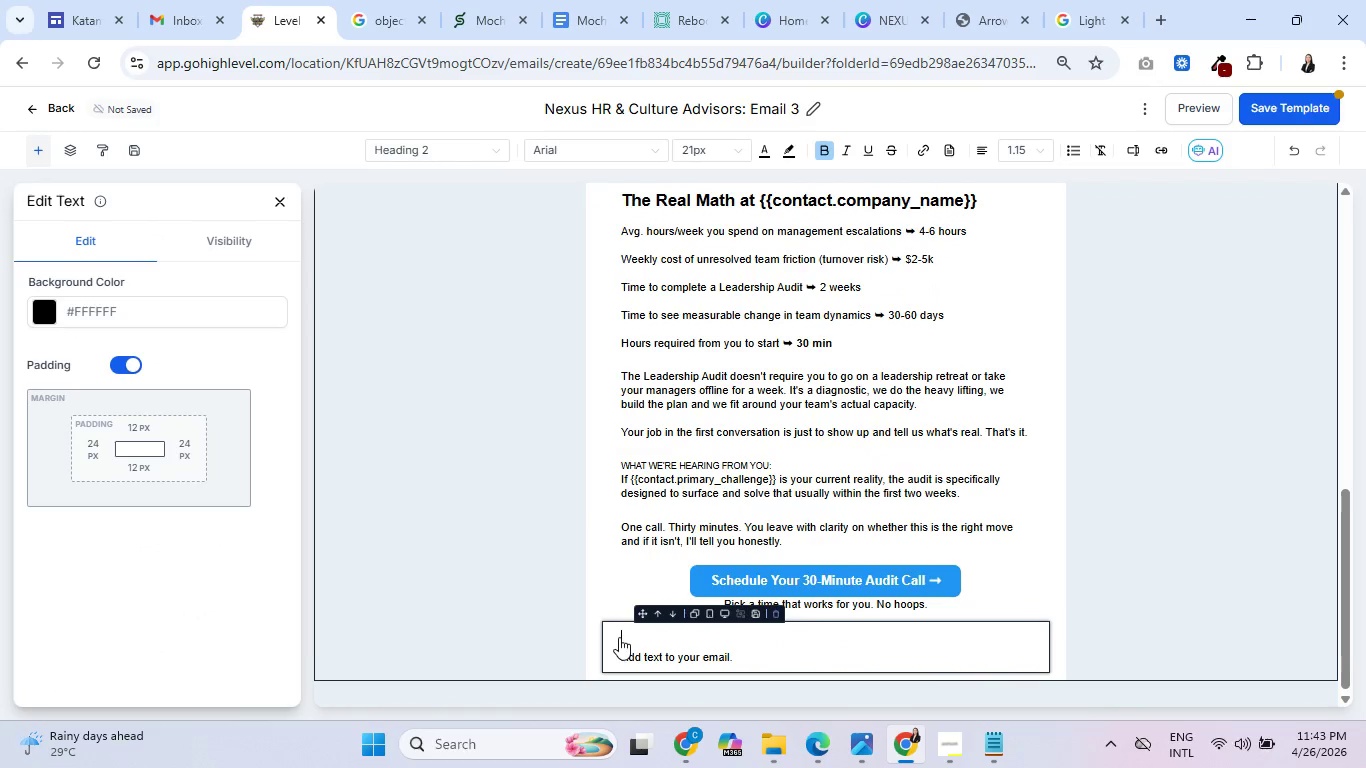 
key(Backspace)
 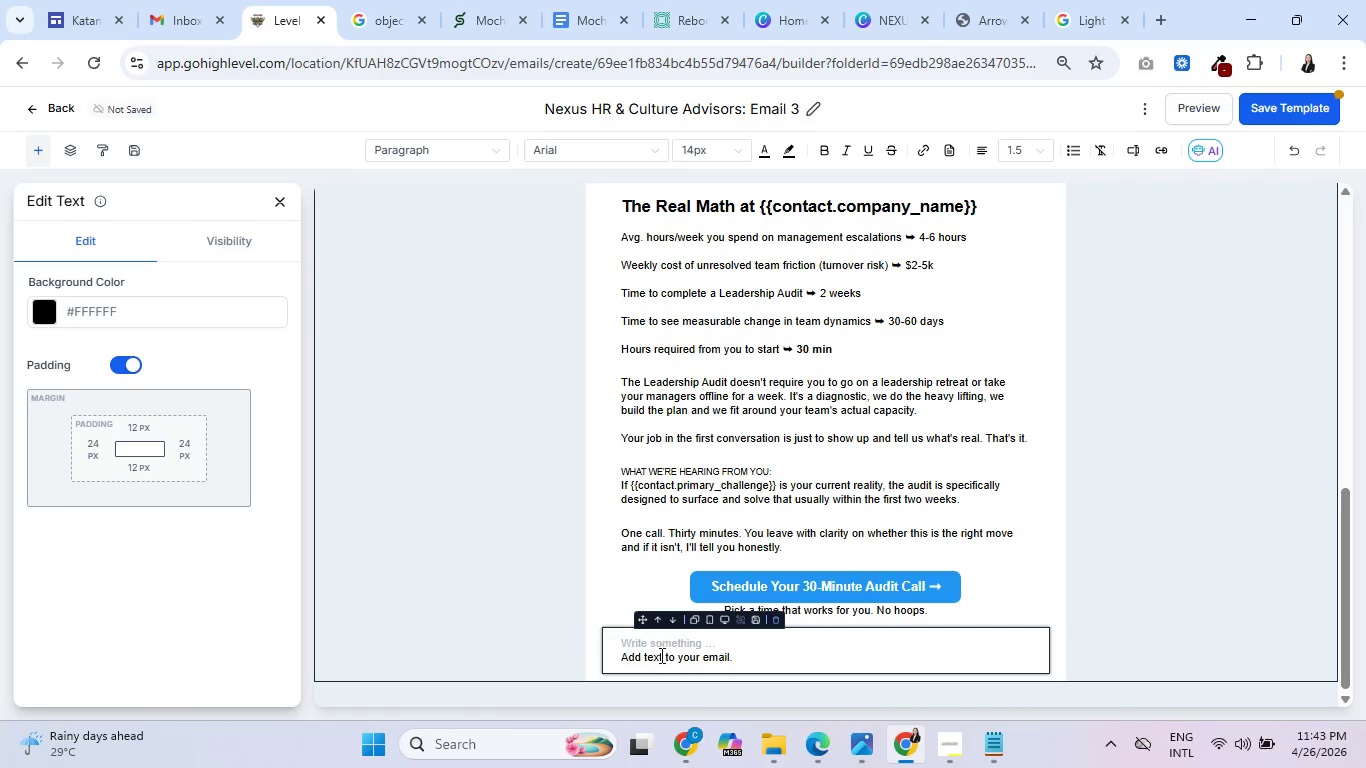 
double_click([661, 657])
 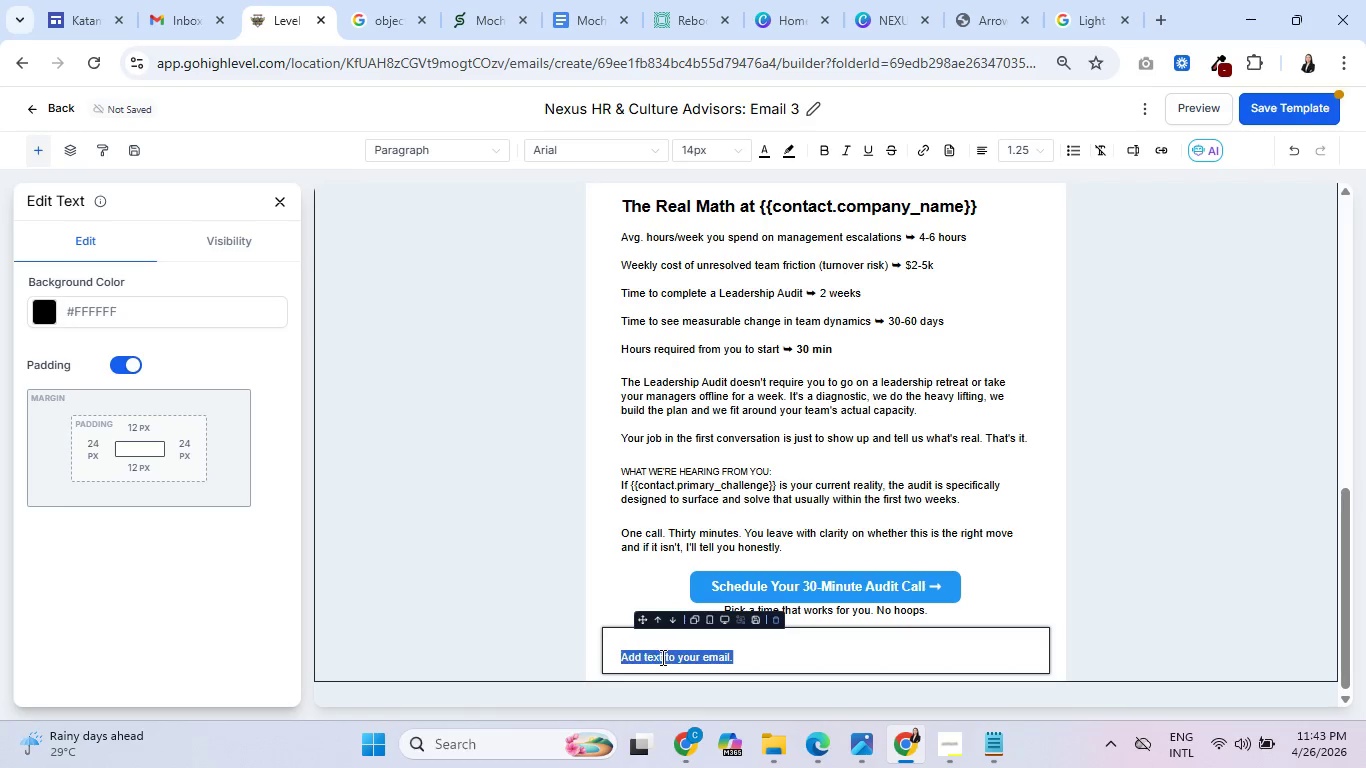 
triple_click([661, 657])
 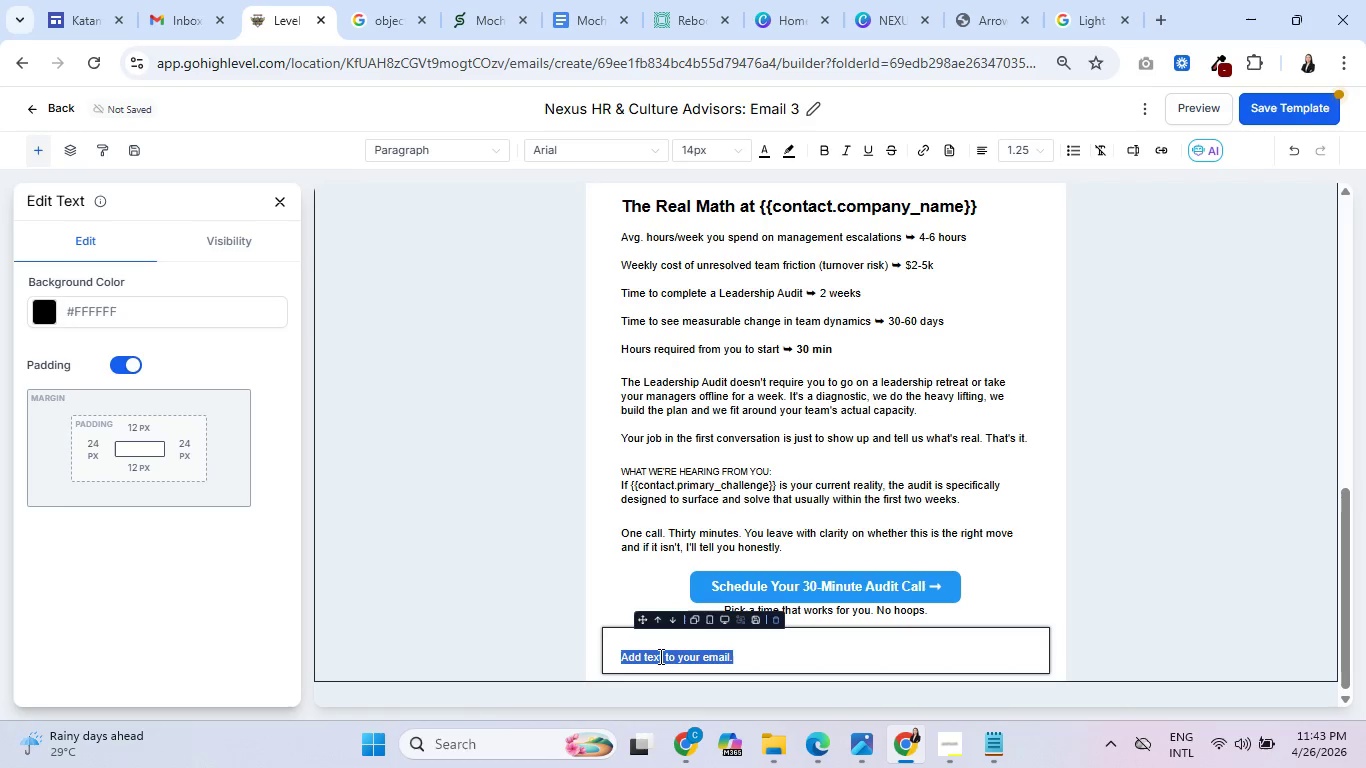 
type(Talk Soon)
key(Backspace)
key(Backspace)
key(Backspace)
key(Backspace)
type(soon,)
 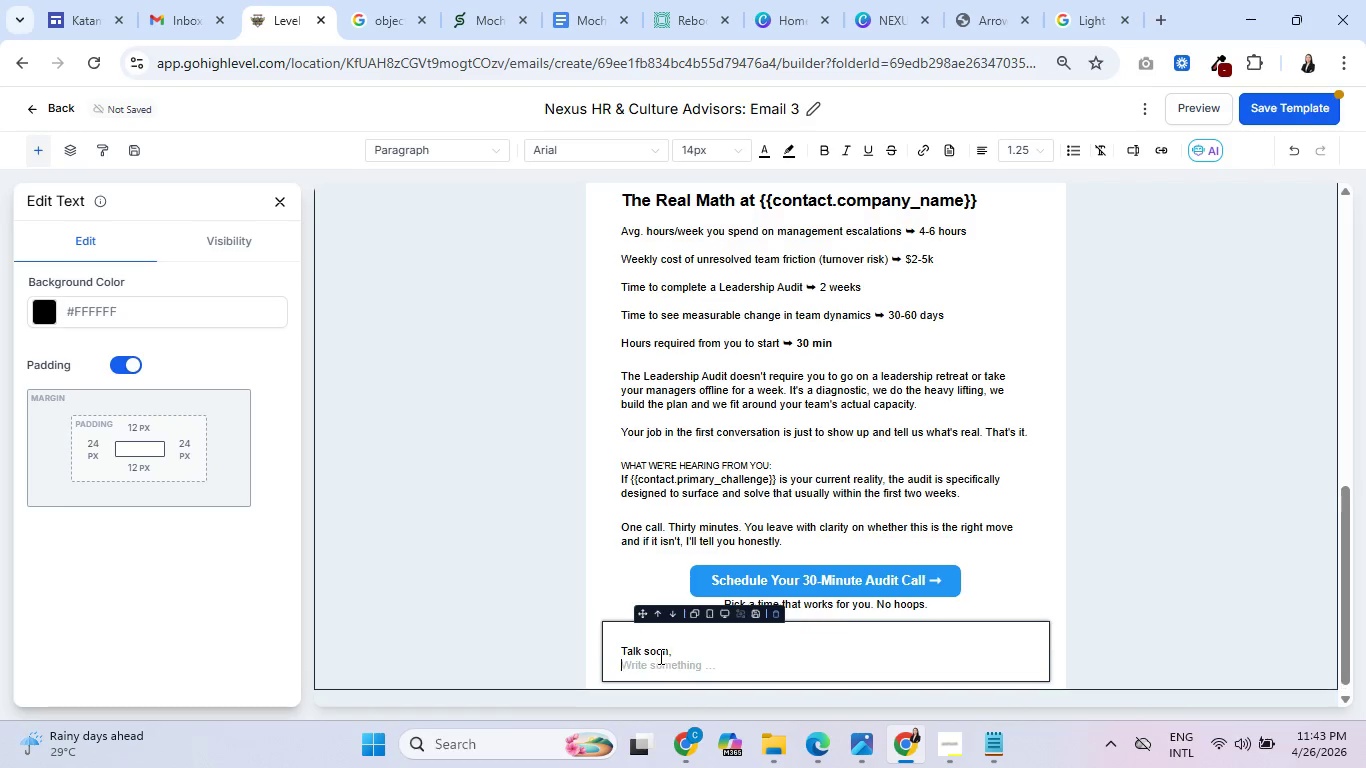 
key(Enter)
 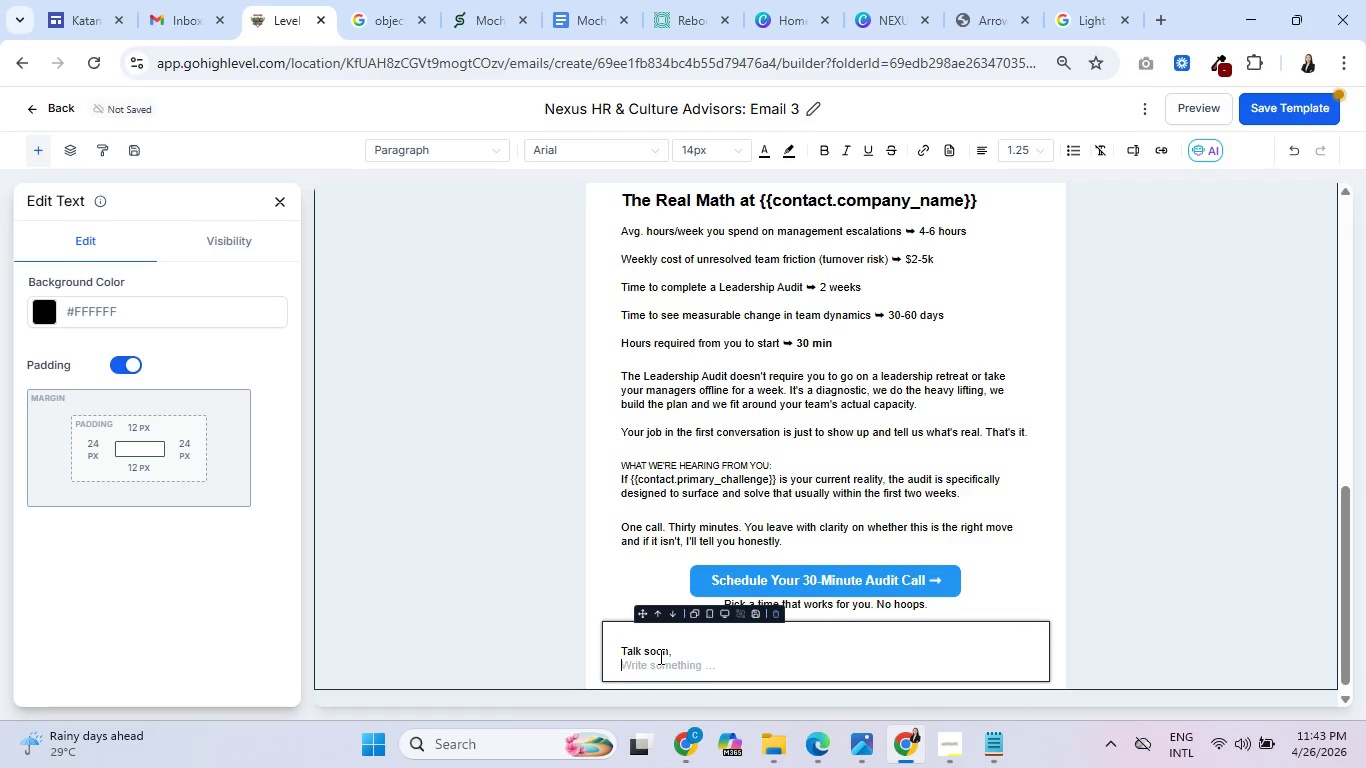 
type(Rachel Monroe)
 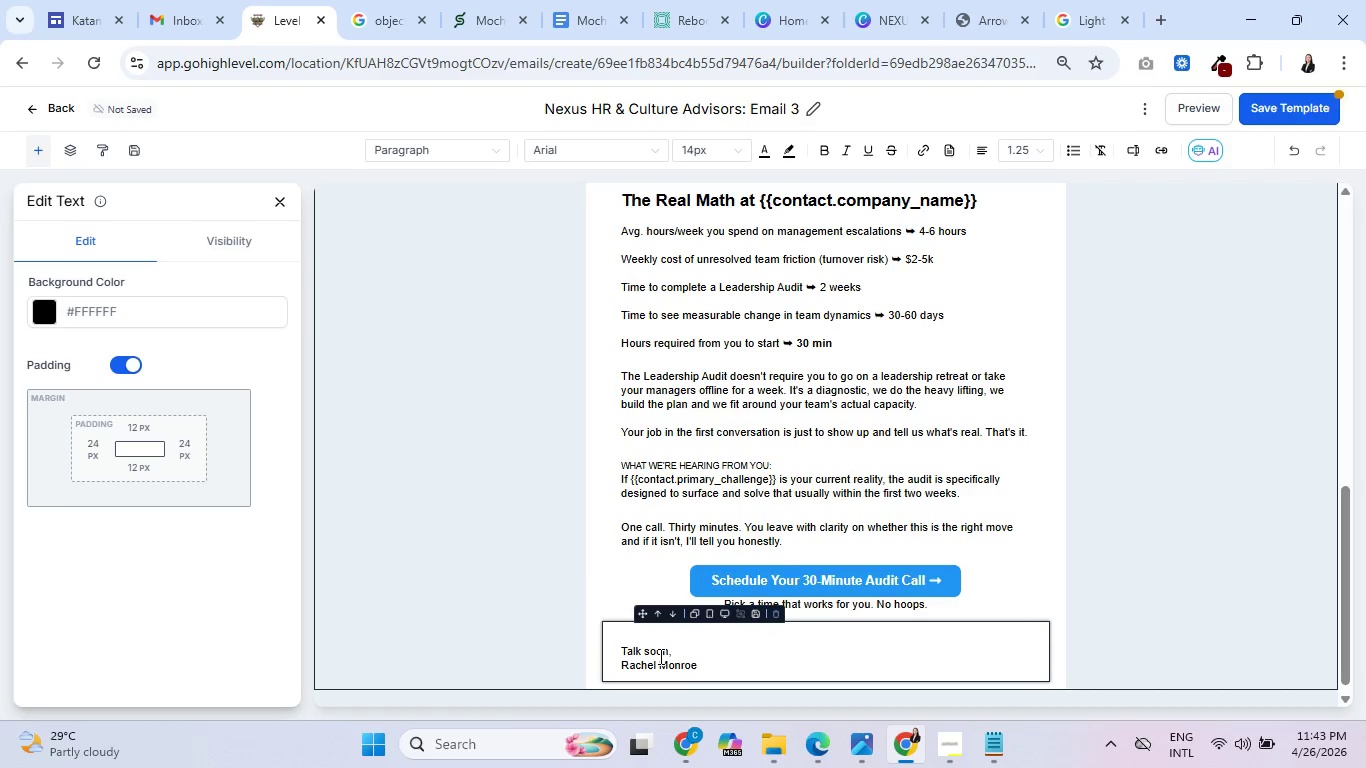 
key(Enter)
 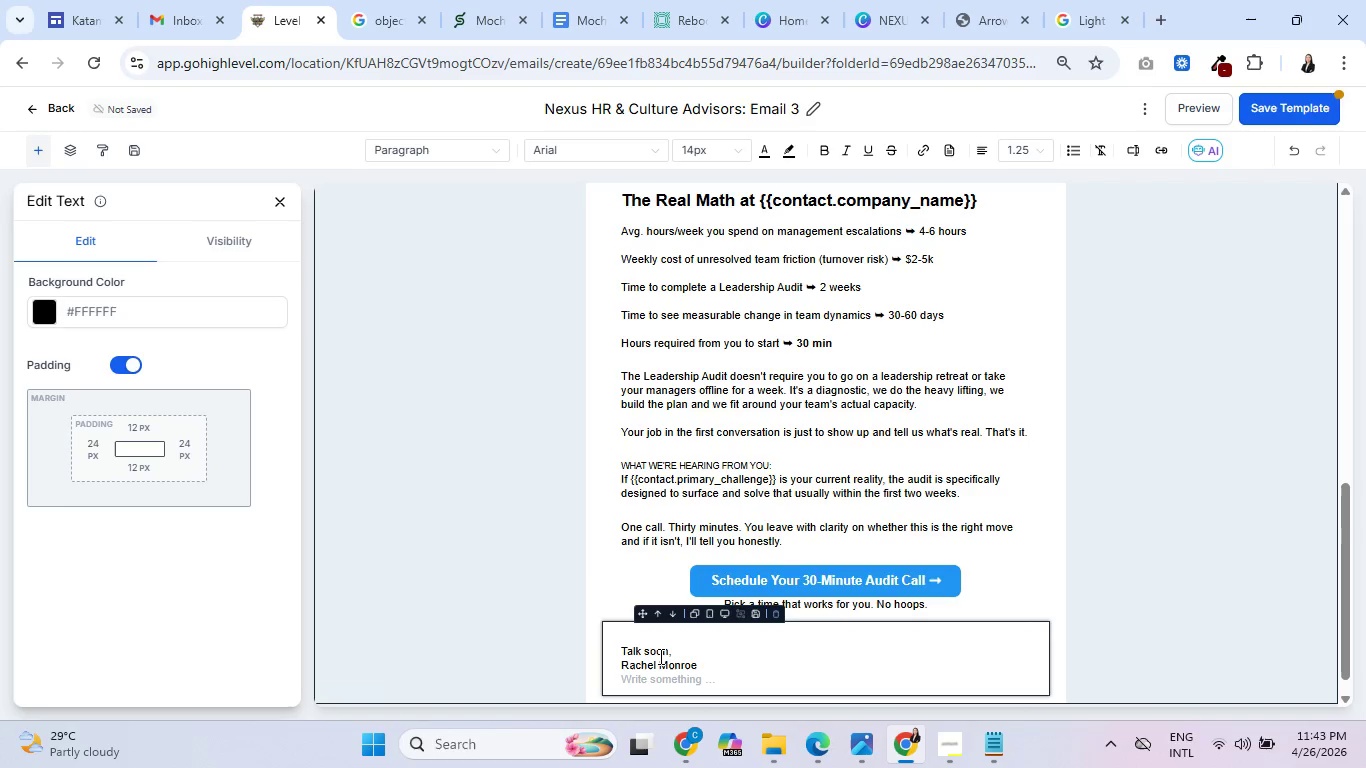 
hold_key(key=ShiftRight, duration=0.48)
 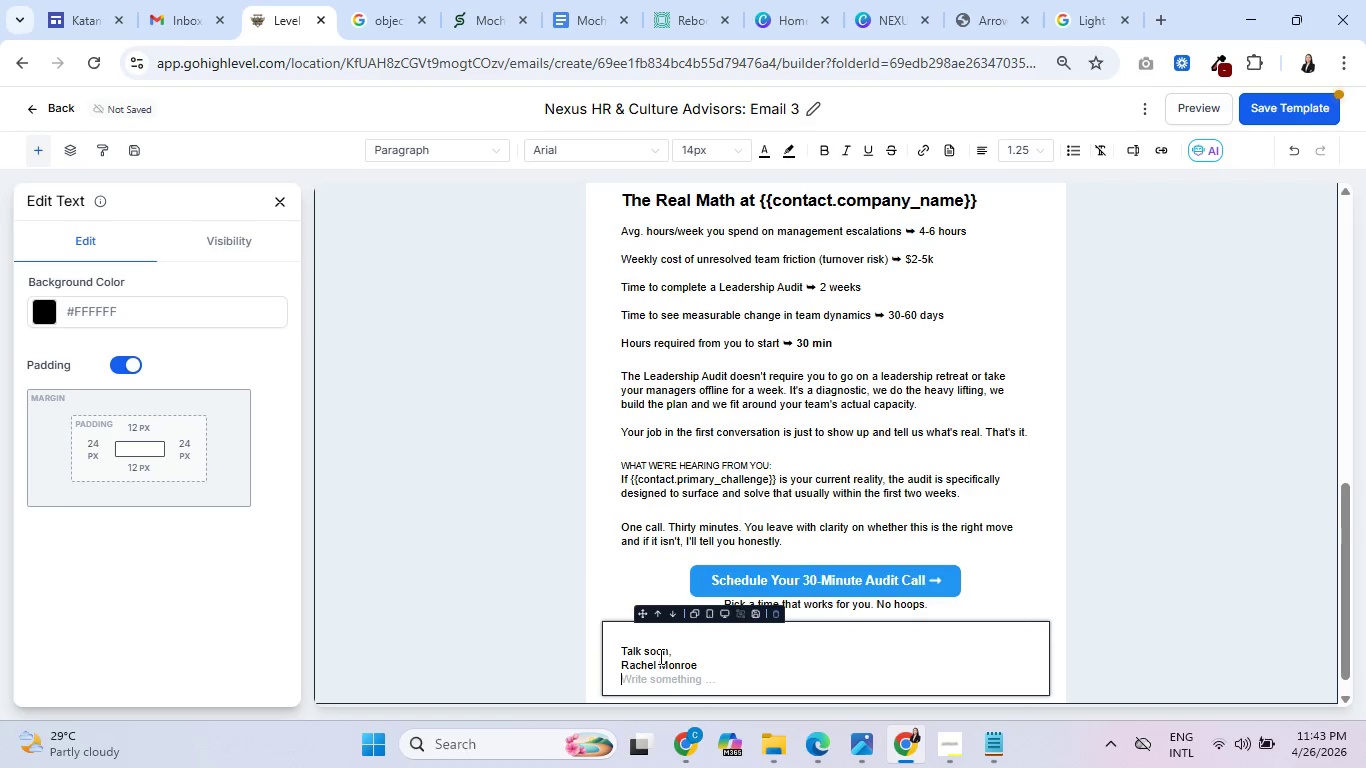 
type(D)
key(Backspace)
type(Founder & Lead Advisor, Nexus HR & X)
key(Backspace)
type(Culture Advisors)
 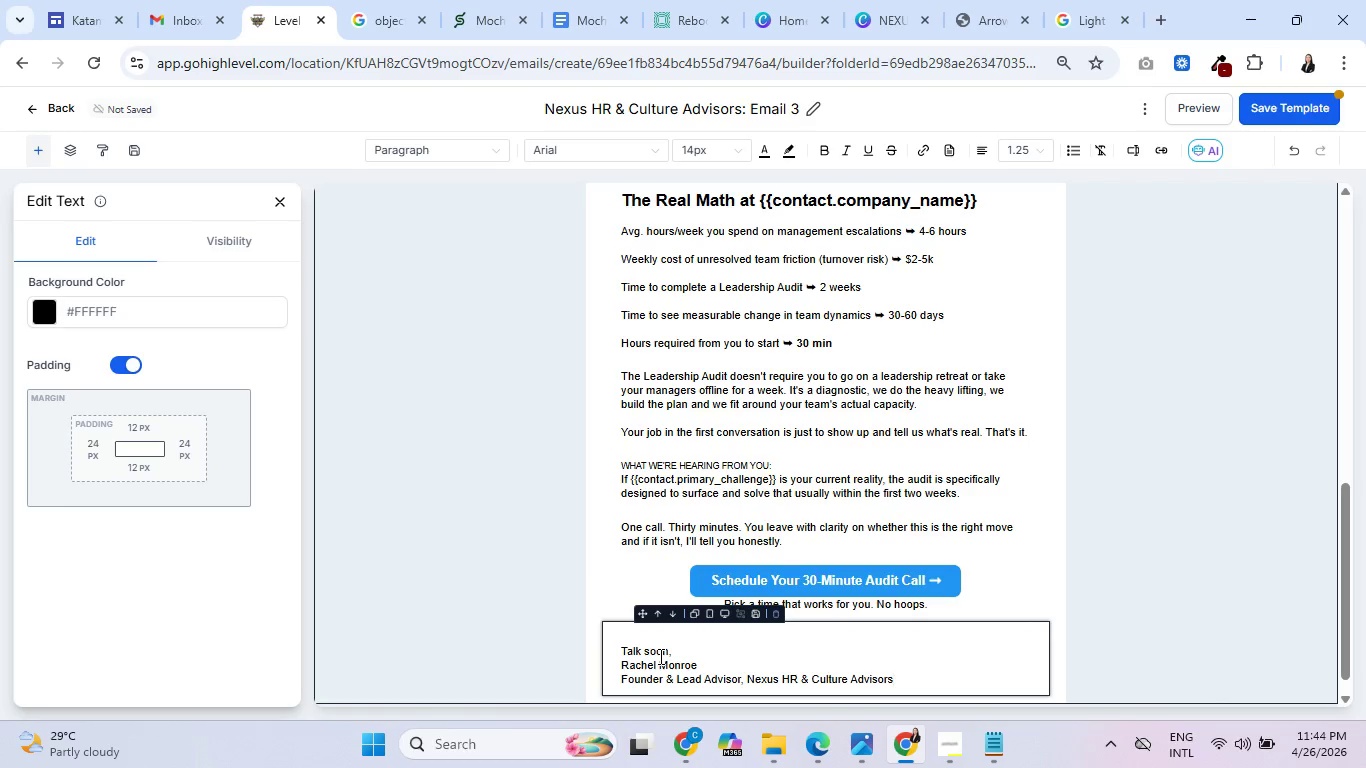 
left_click([1153, 536])
 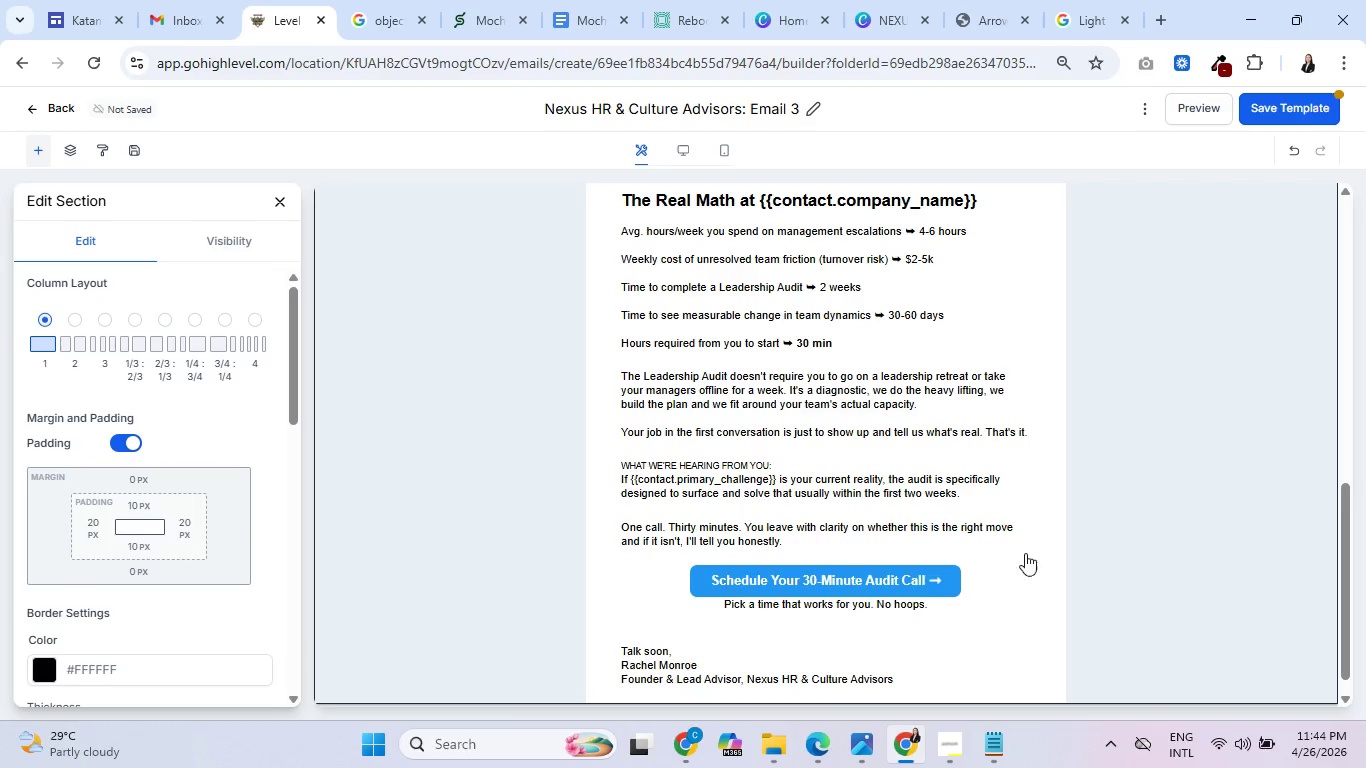 
scroll: coordinate [926, 530], scroll_direction: up, amount: 10.0
 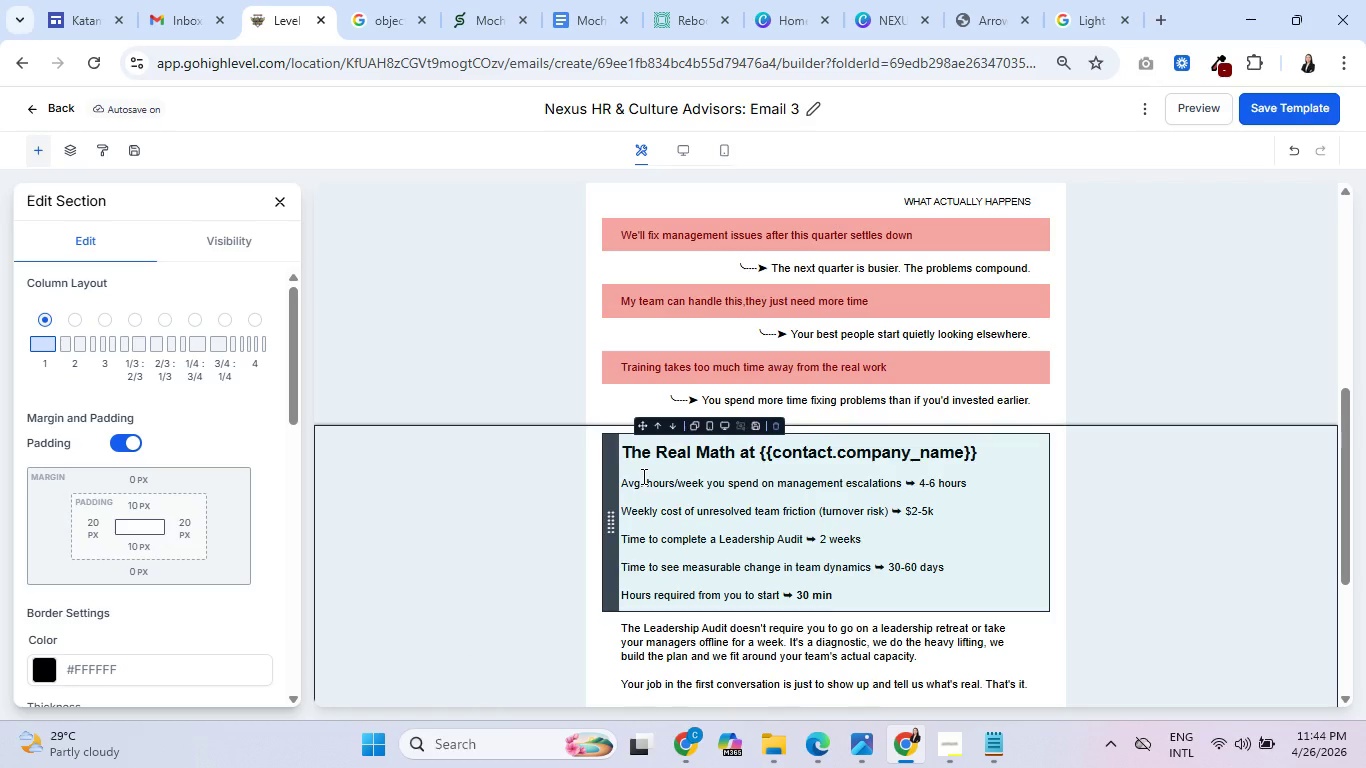 
wait(18.6)
 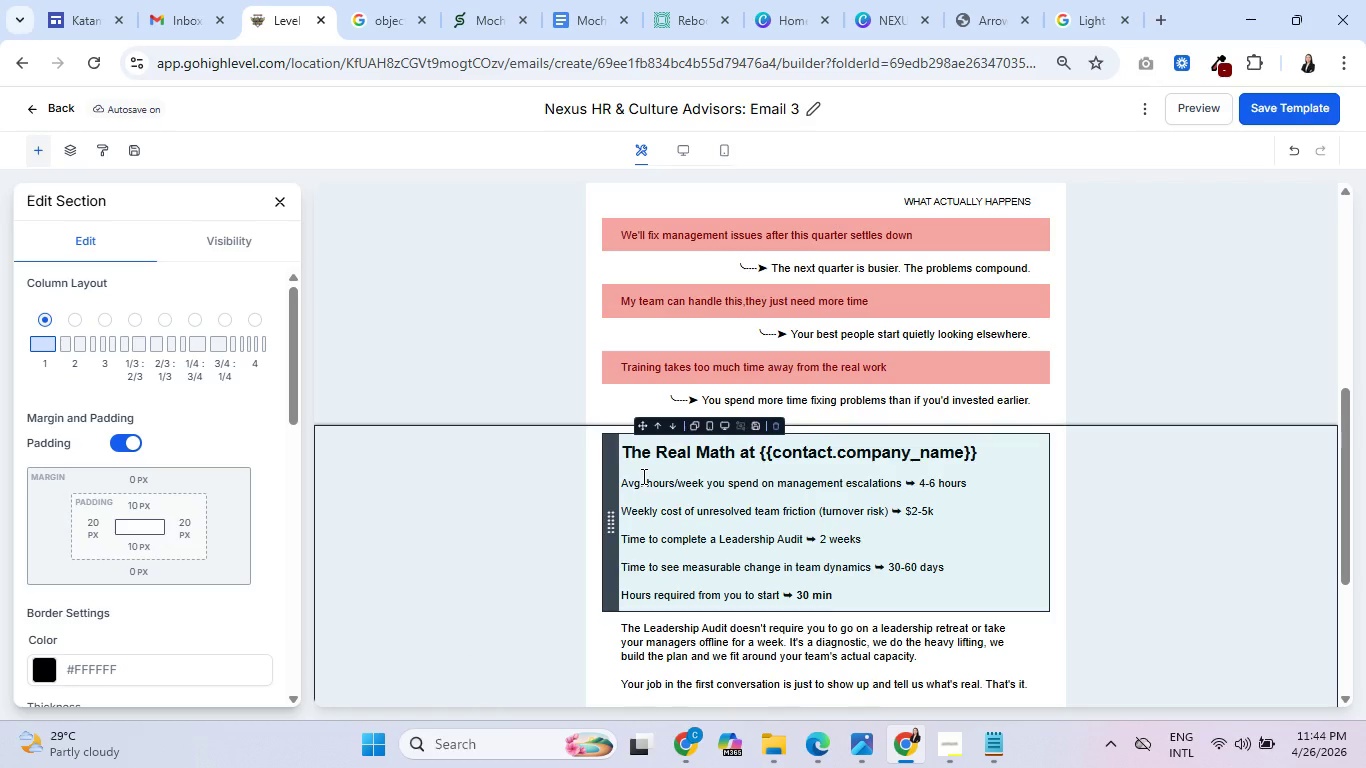 
left_click([905, 482])
 